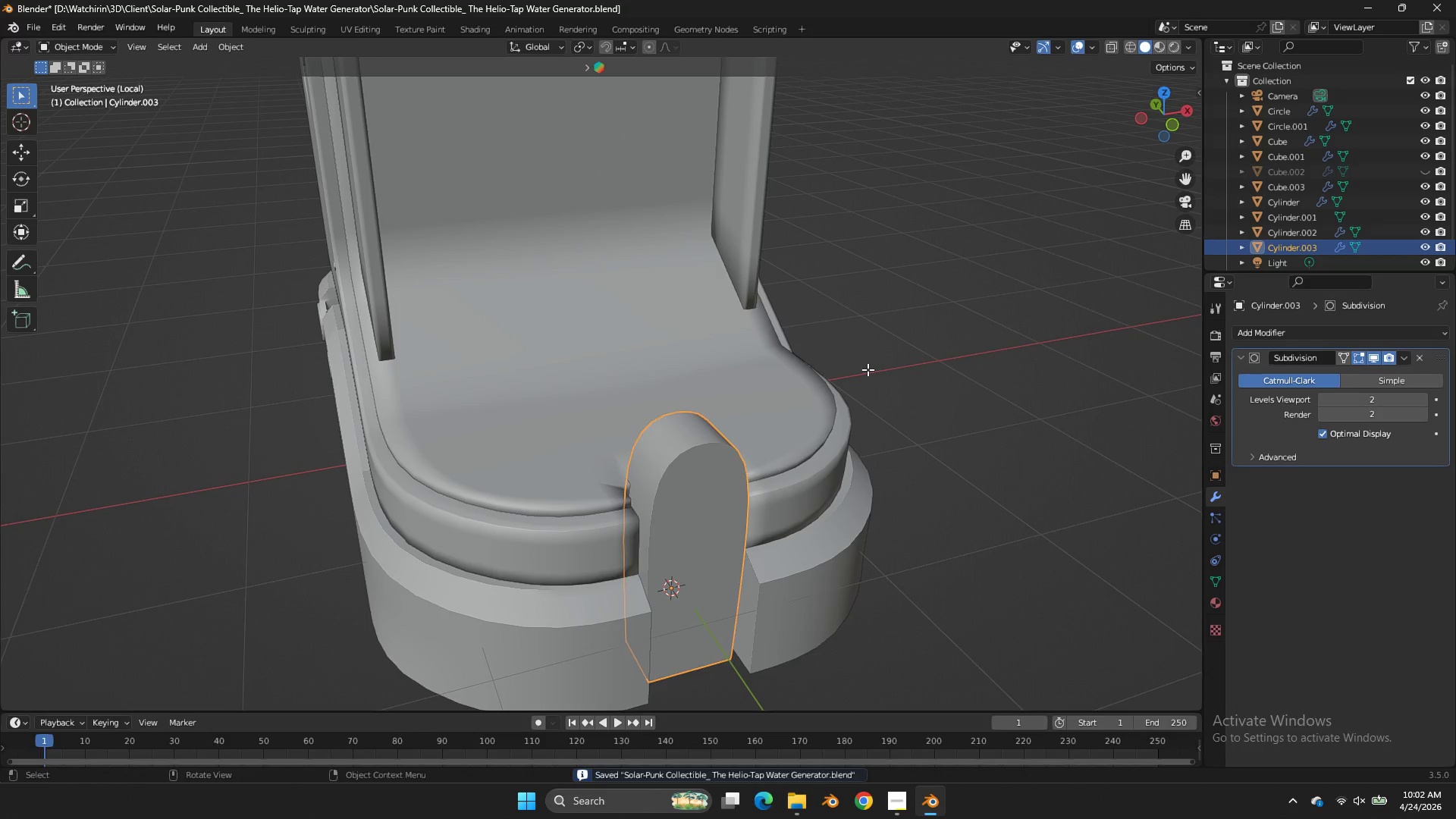 
key(Tab)
type(asy)
 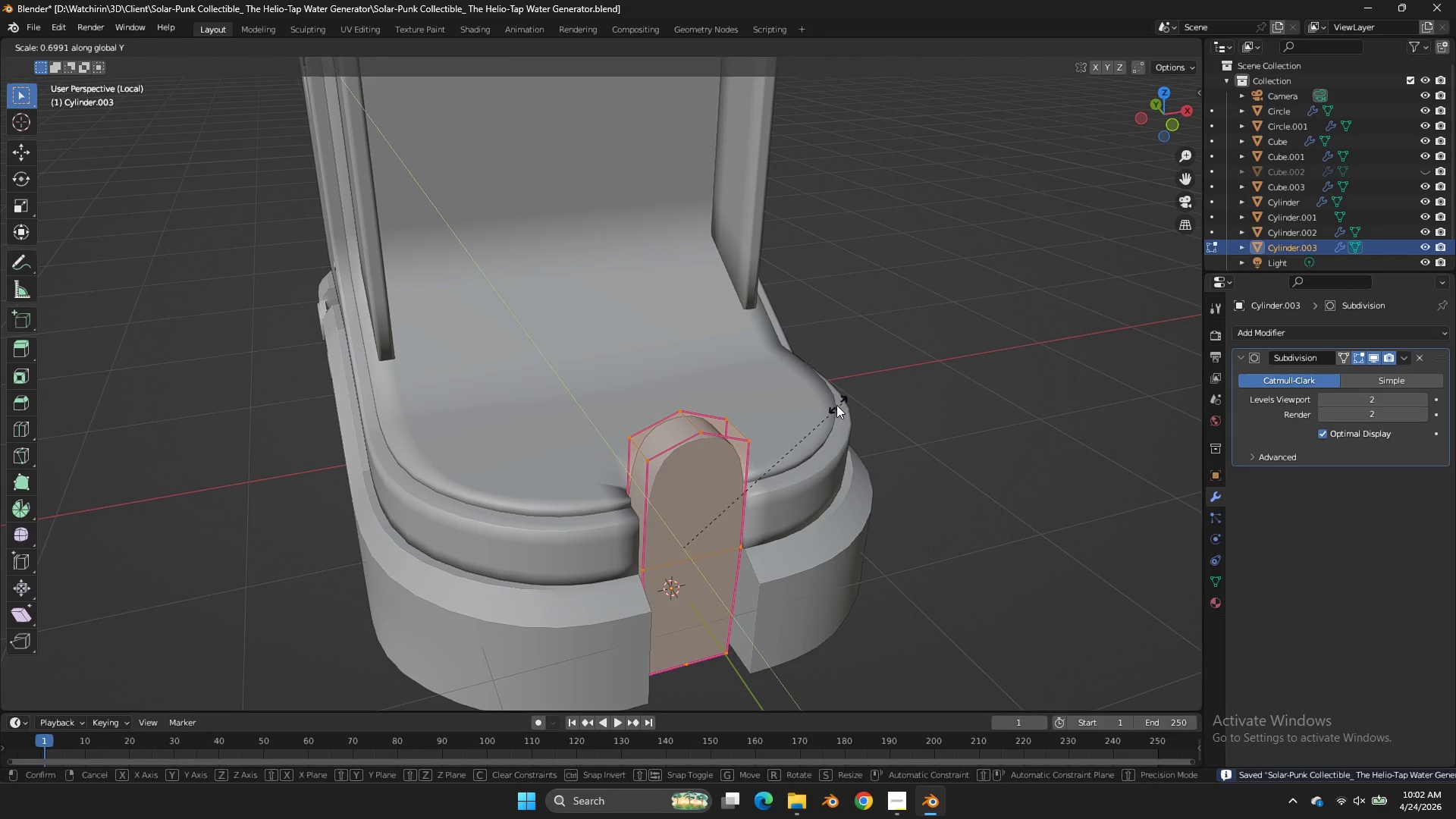 
left_click([833, 406])
 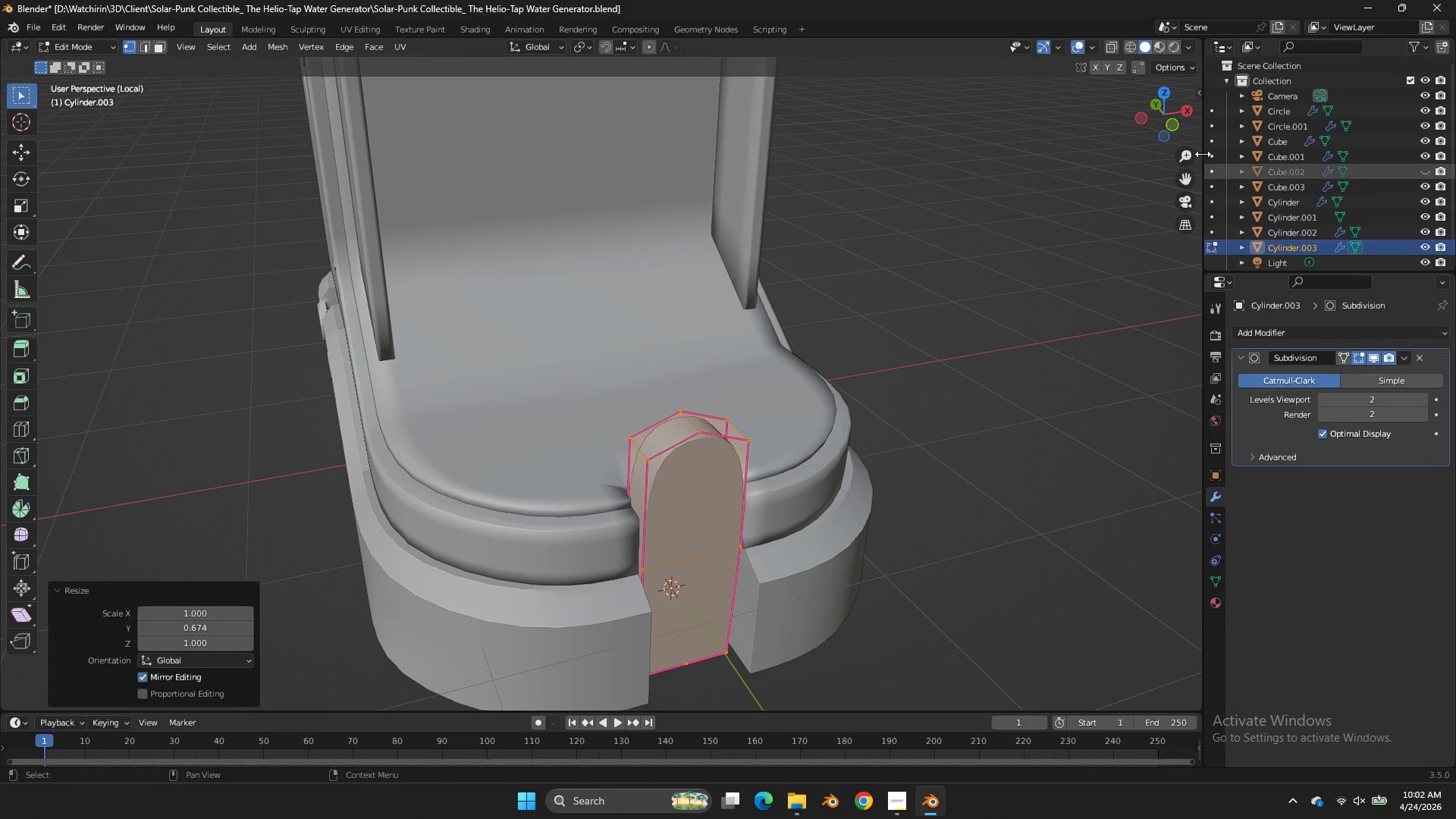 
left_click([1165, 123])
 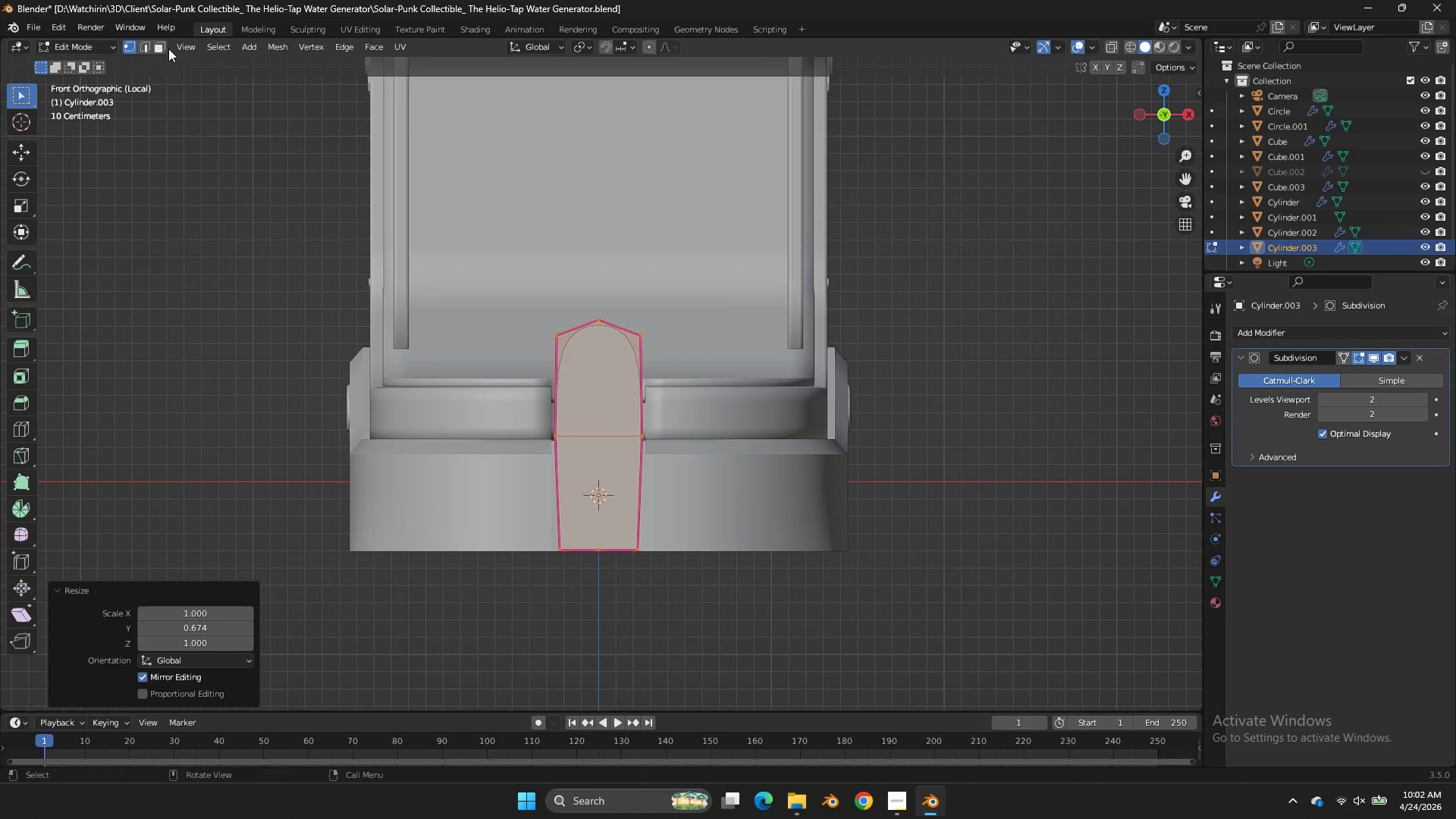 
left_click([162, 49])
 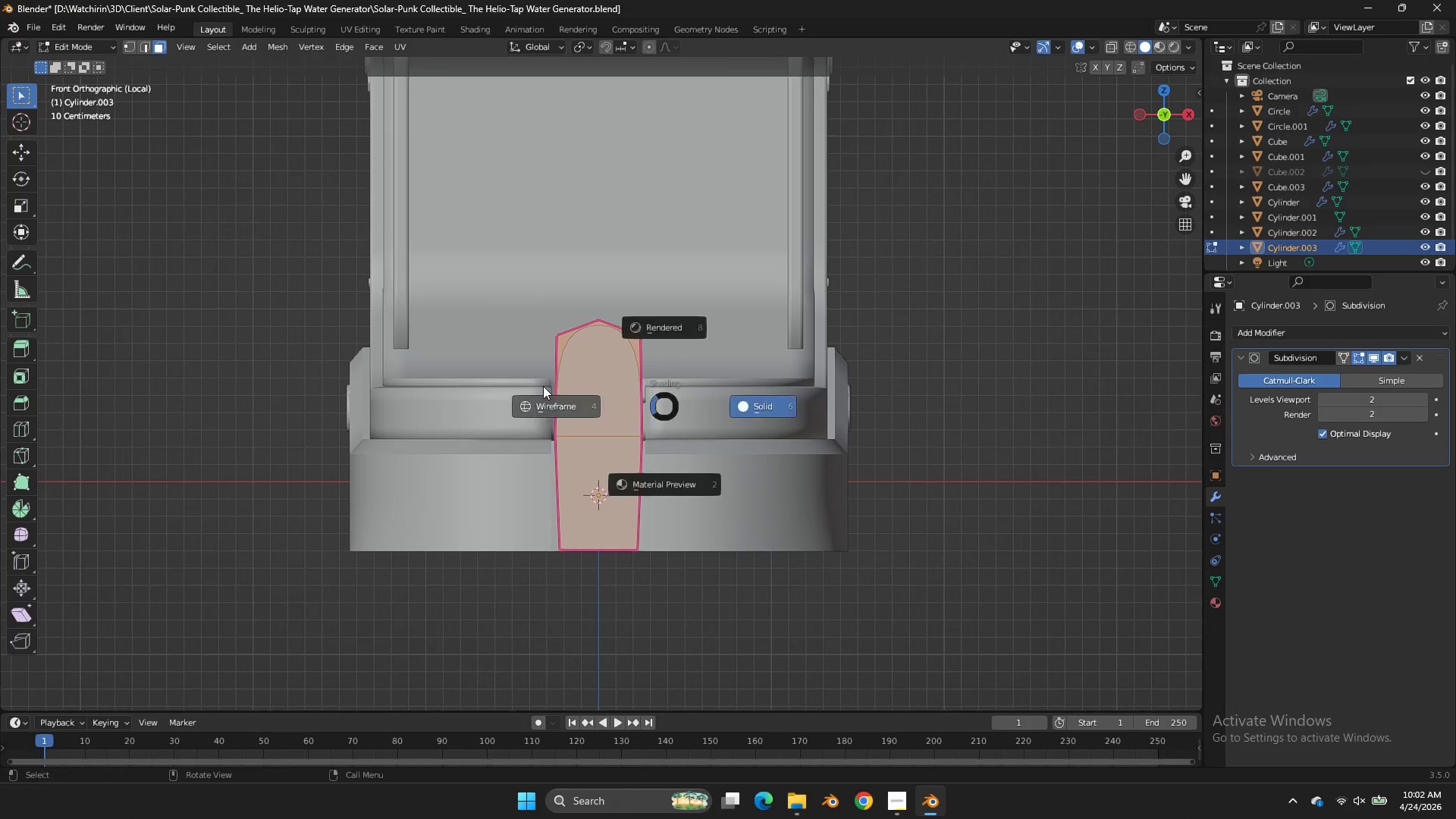 
key(Z)
 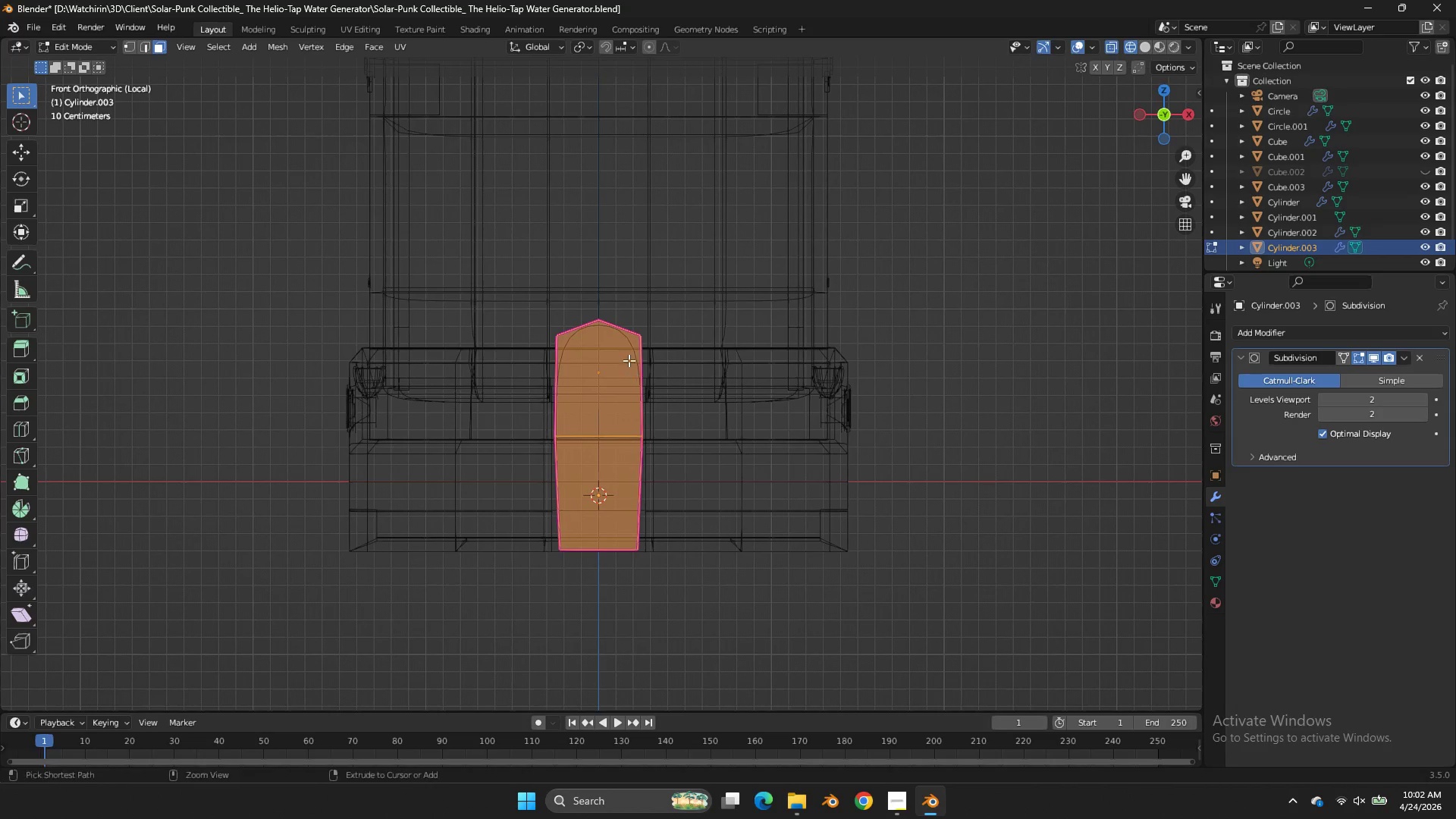 
left_click_drag(start_coordinate=[616, 358], to_coordinate=[577, 609])
 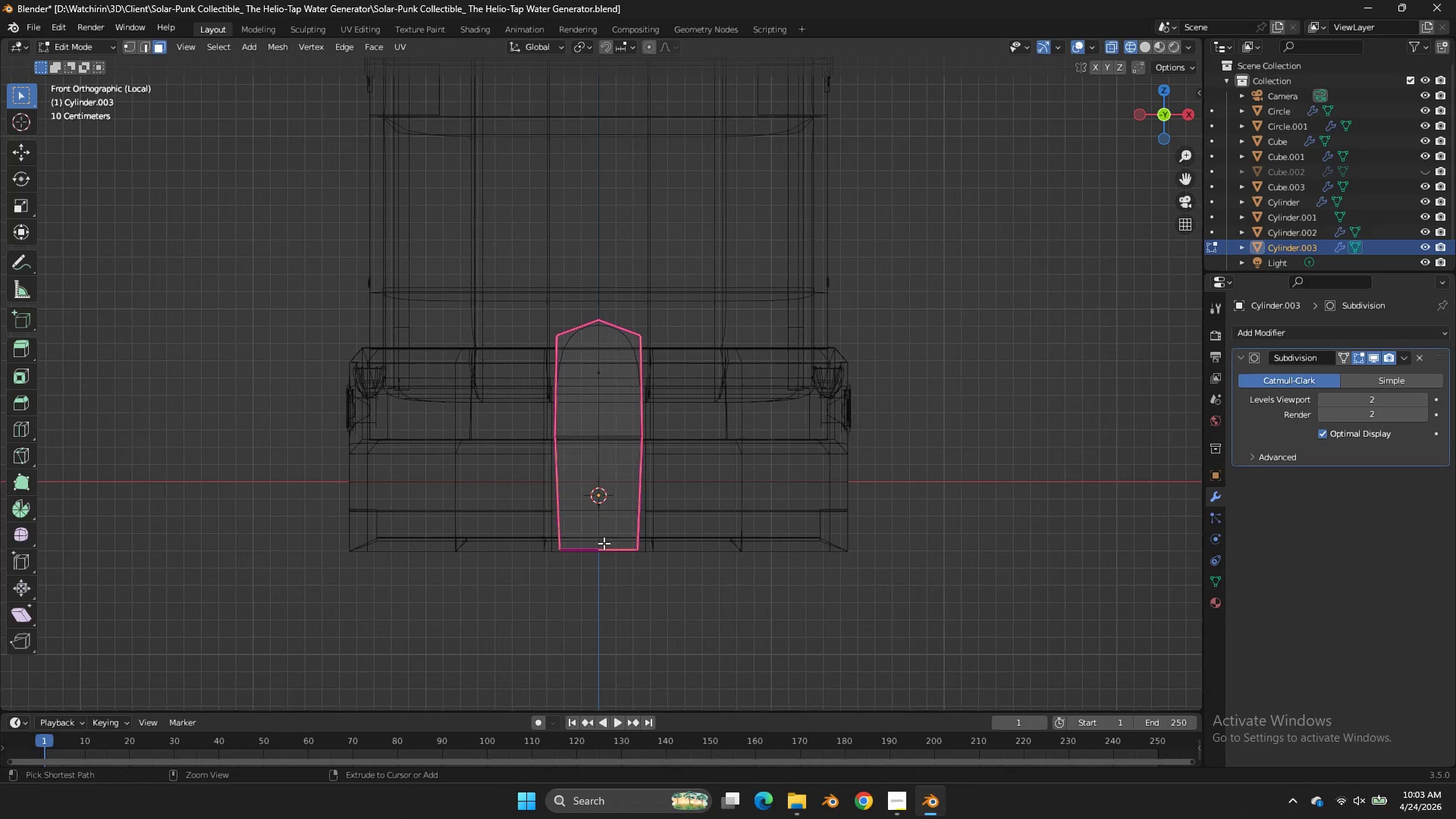 
key(Control+Z)
 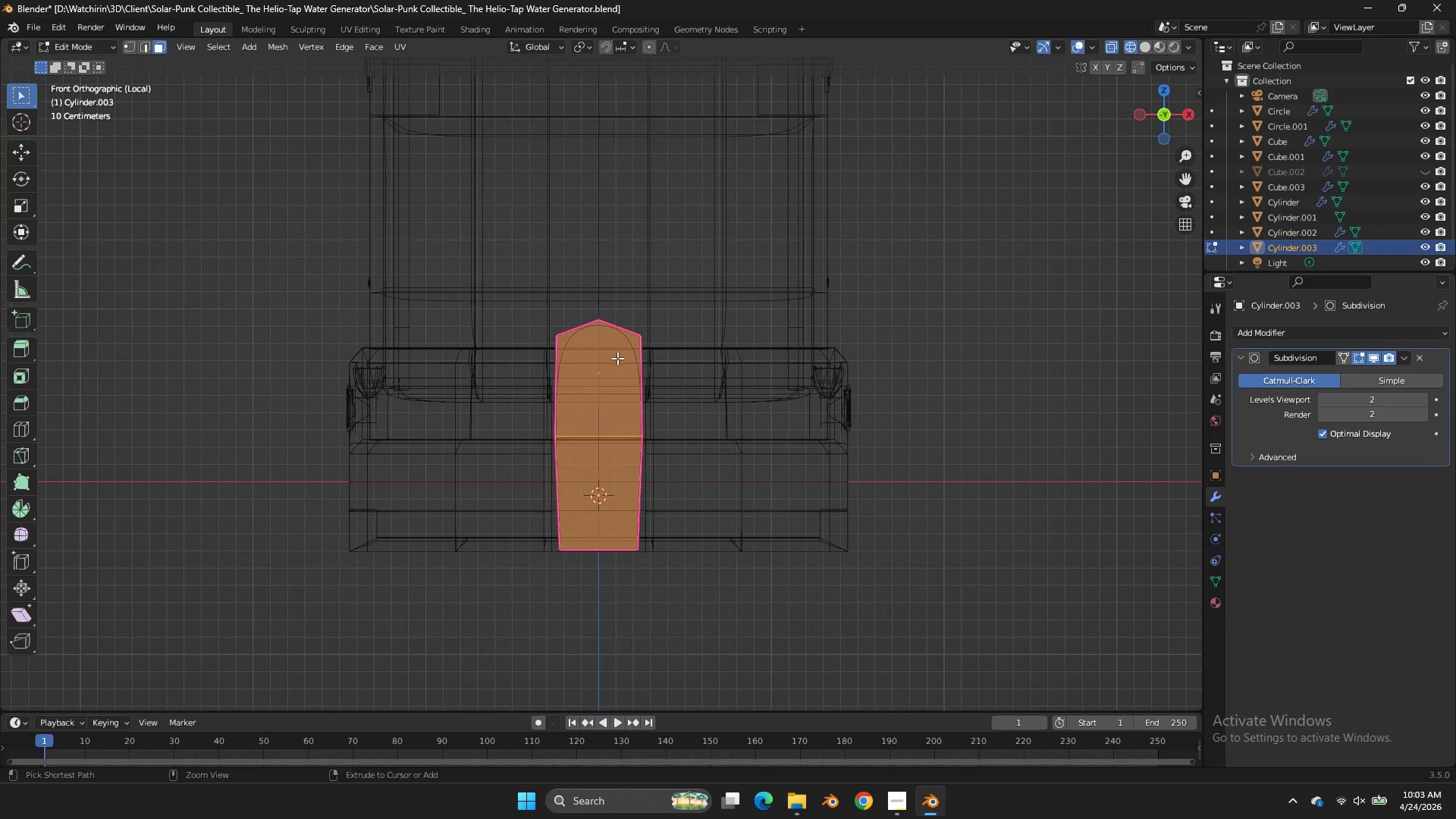 
left_click_drag(start_coordinate=[615, 360], to_coordinate=[587, 517])
 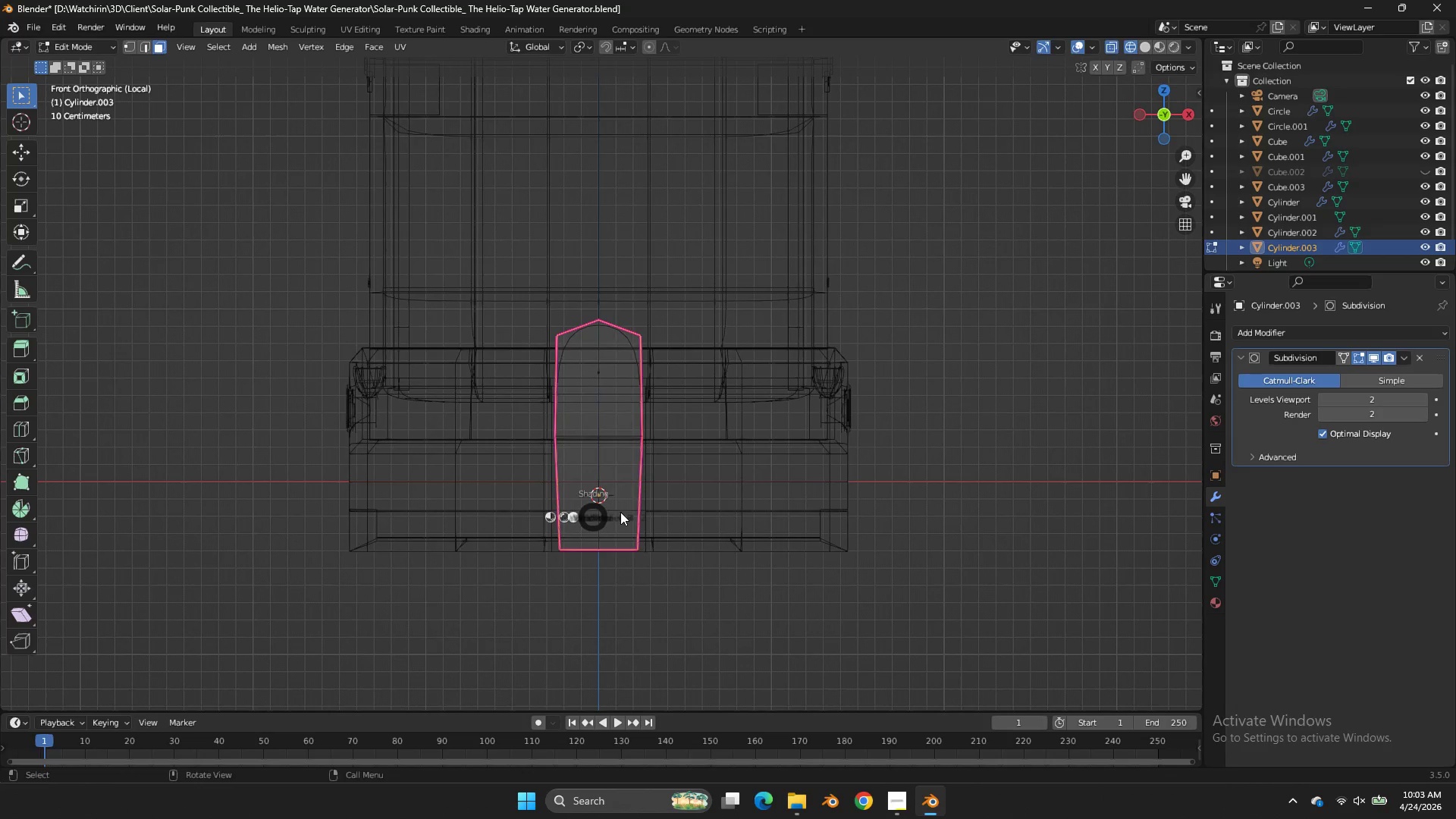 
key(Z)
 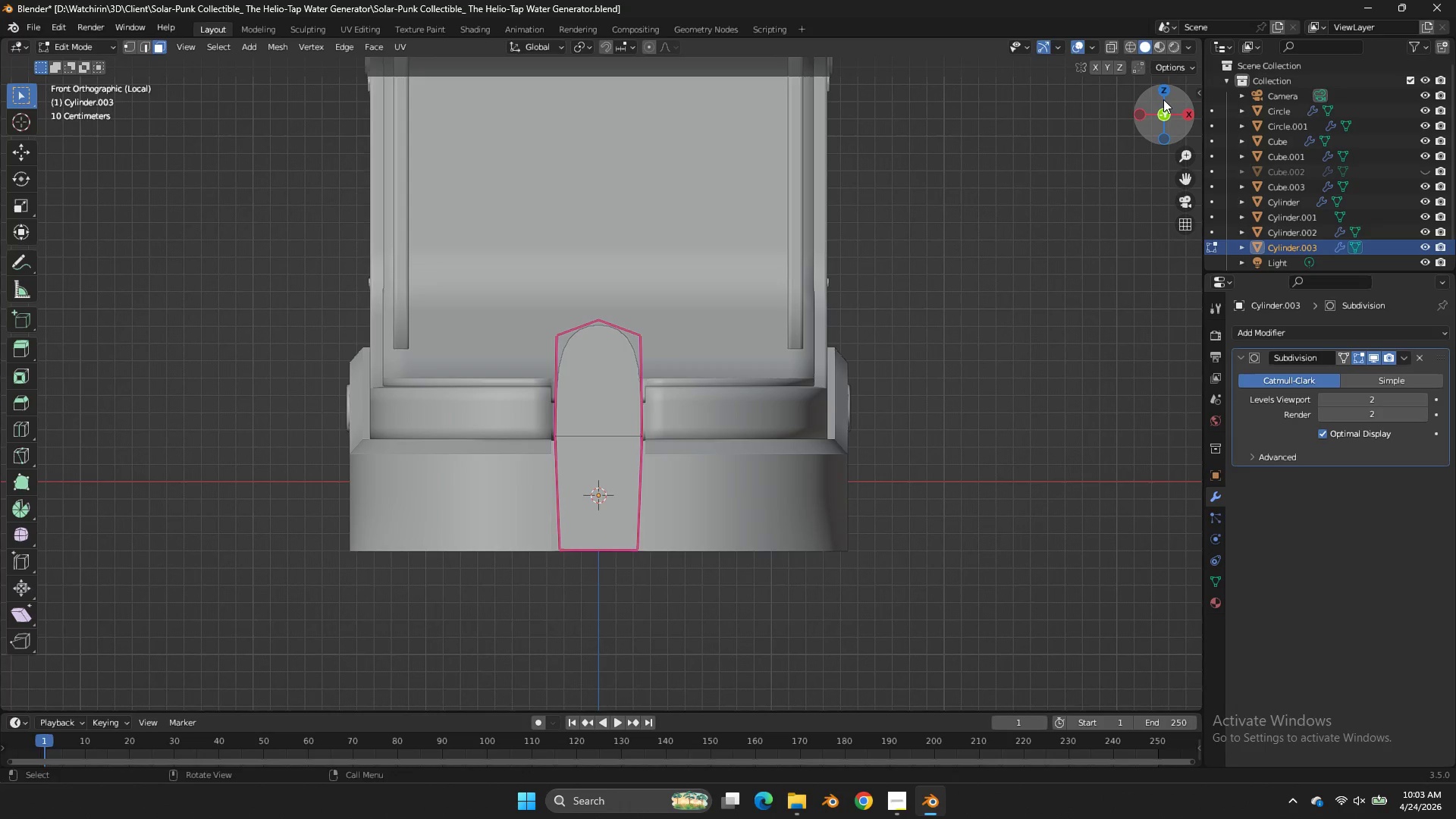 
left_click_drag(start_coordinate=[1163, 99], to_coordinate=[1161, 701])
 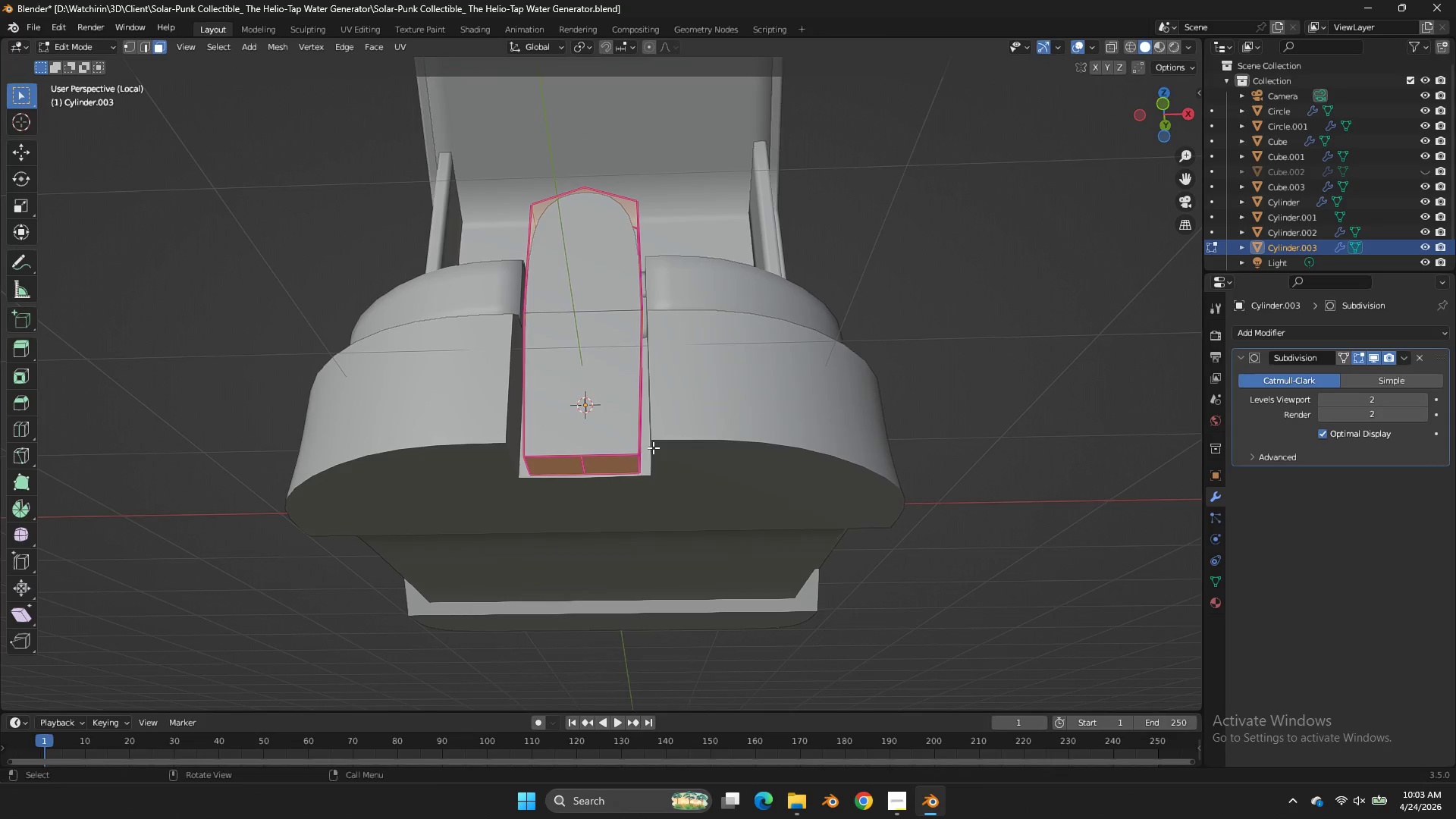 
hold_key(key=ControlLeft, duration=0.77)
left_click_drag(start_coordinate=[587, 441], to_coordinate=[540, 515])
 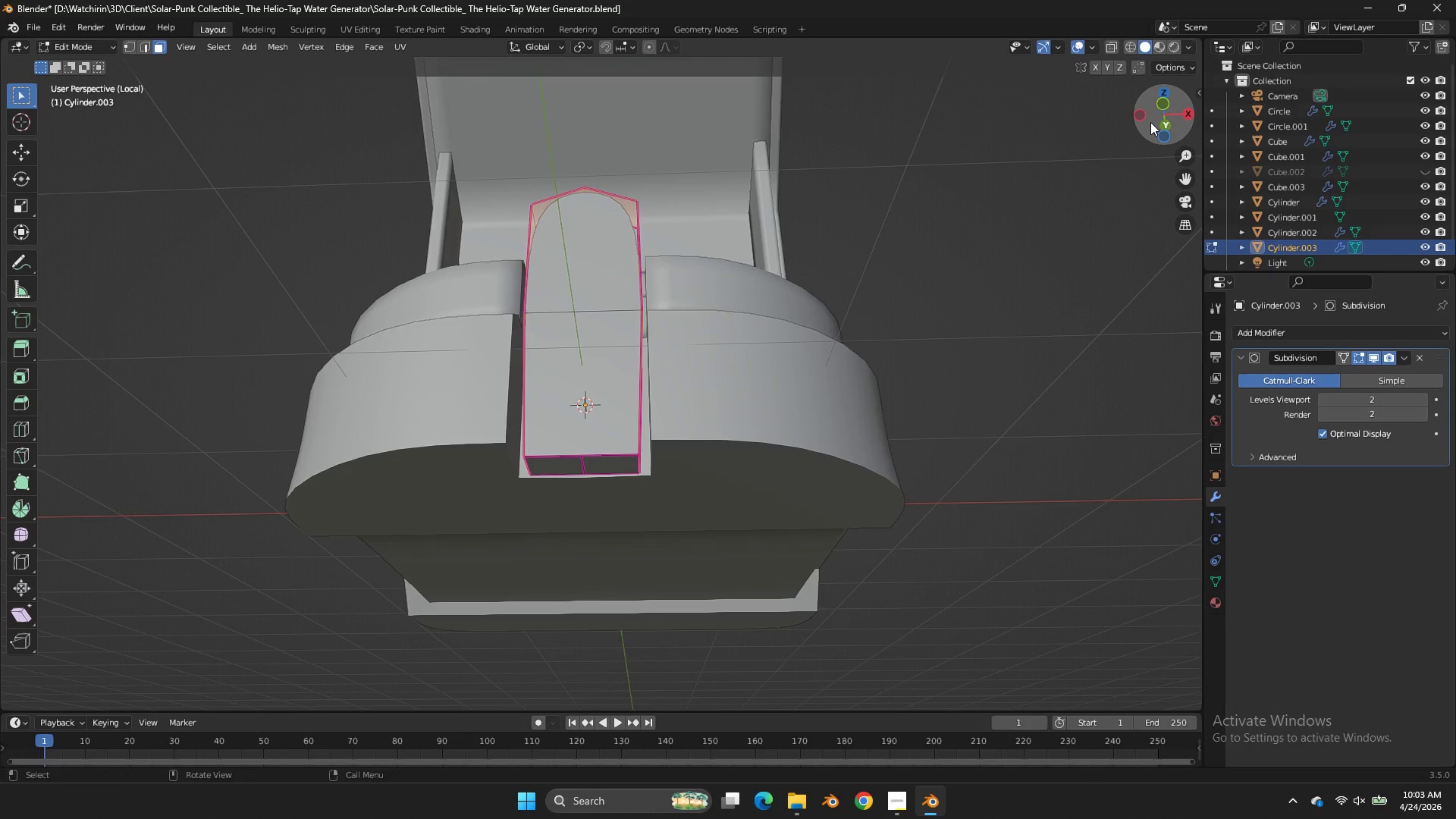 
left_click_drag(start_coordinate=[1159, 139], to_coordinate=[4, 234])
 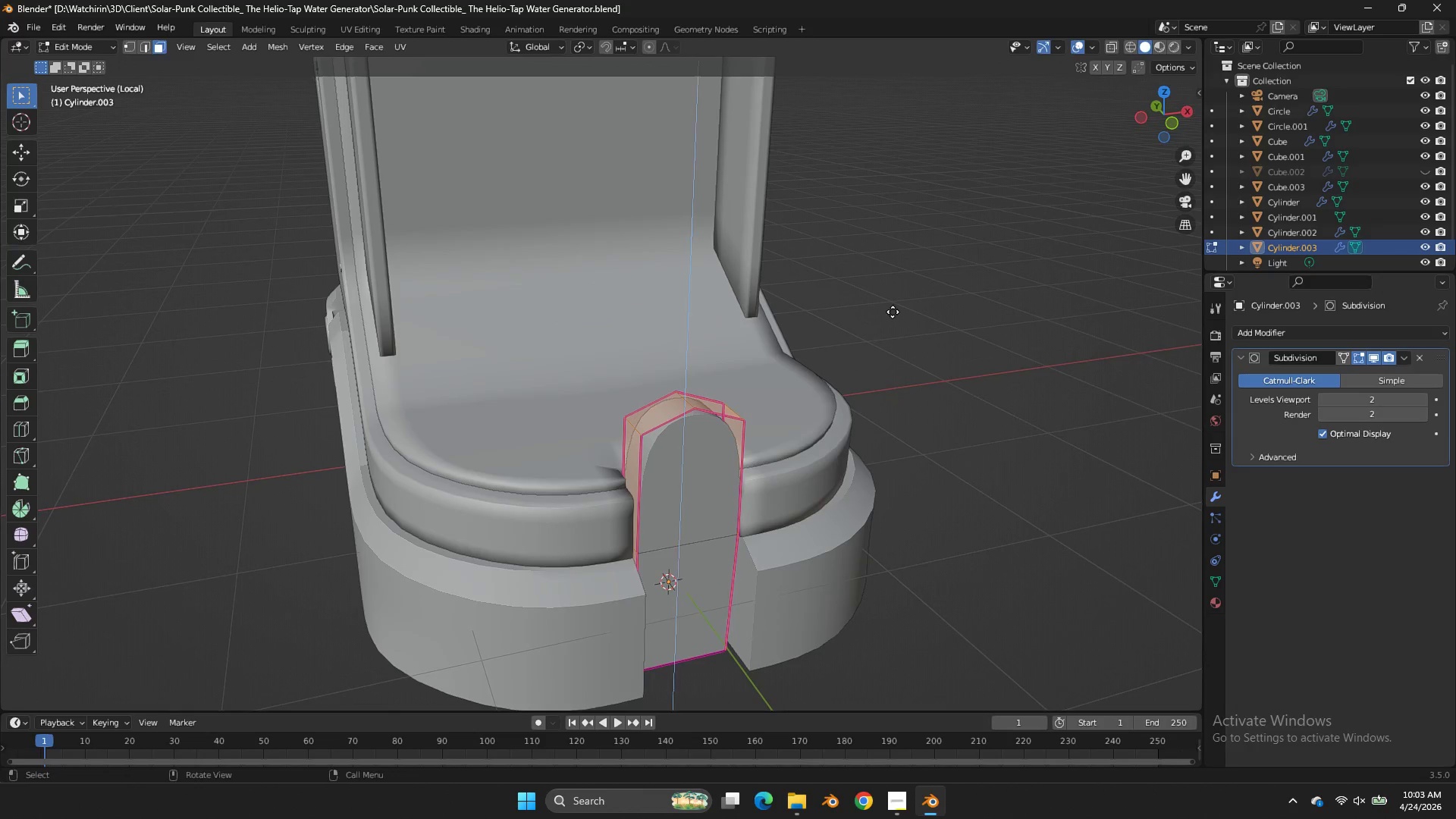 
key(E)
 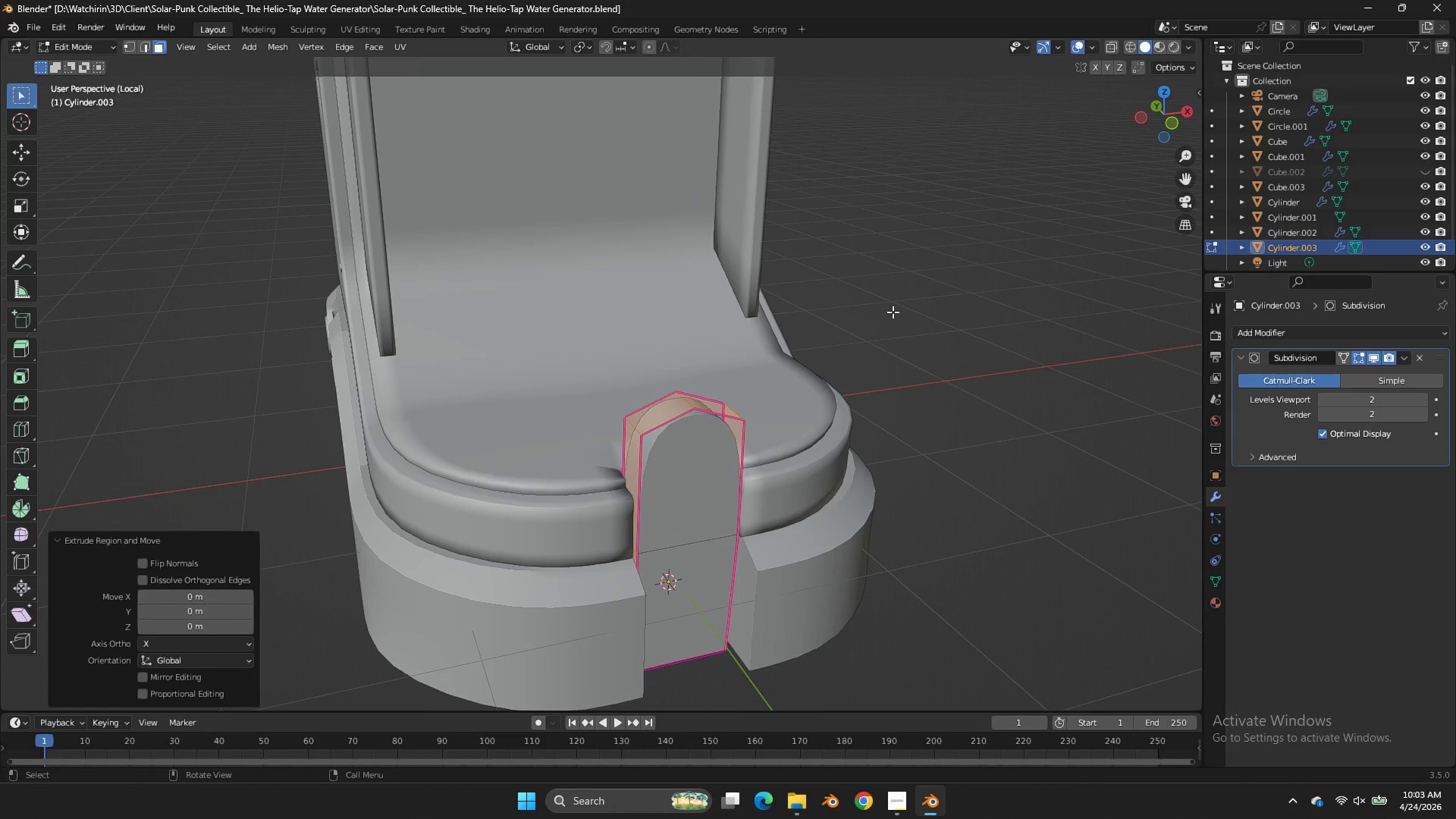 
right_click([893, 312])
 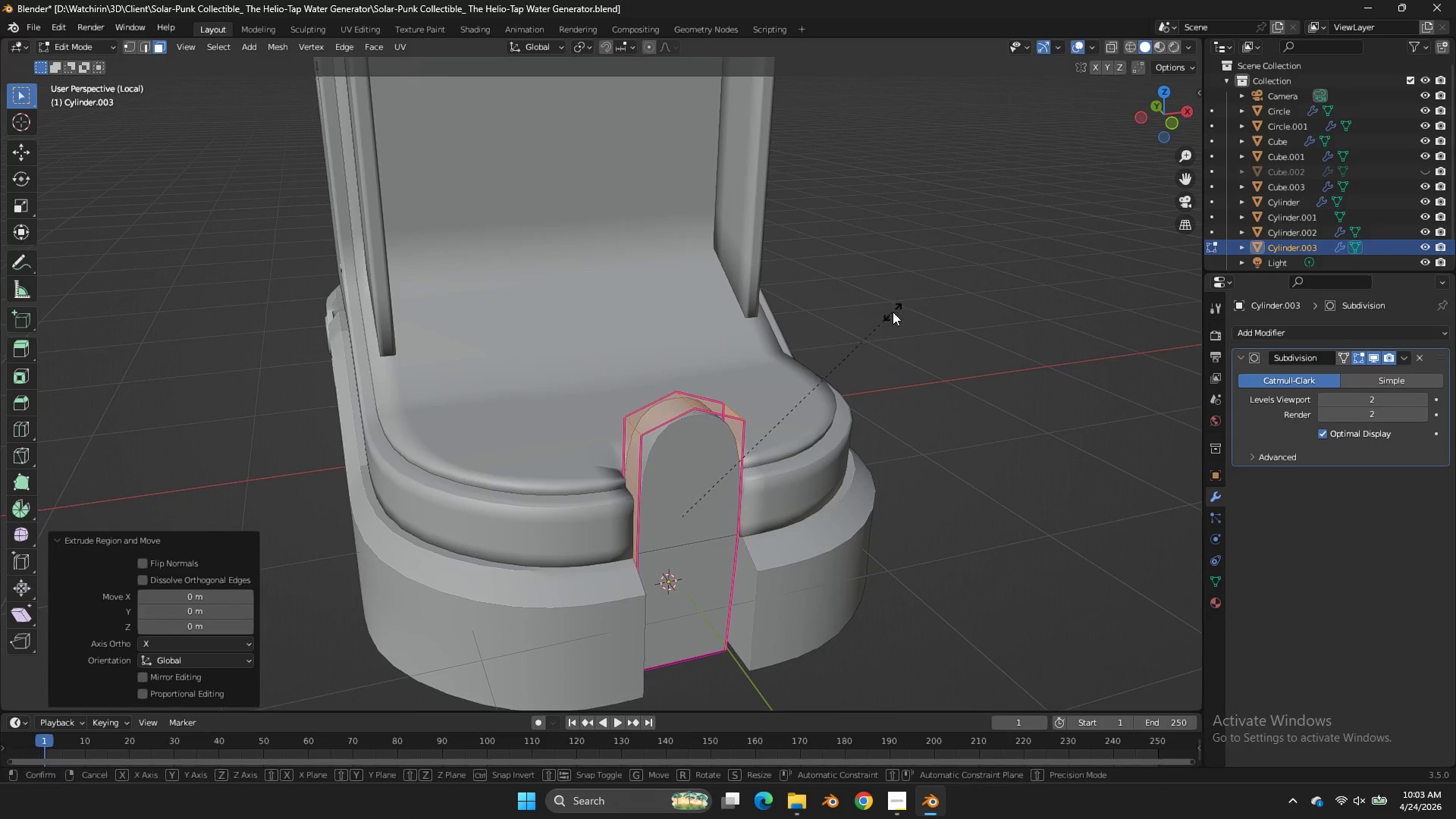 
key(S)
 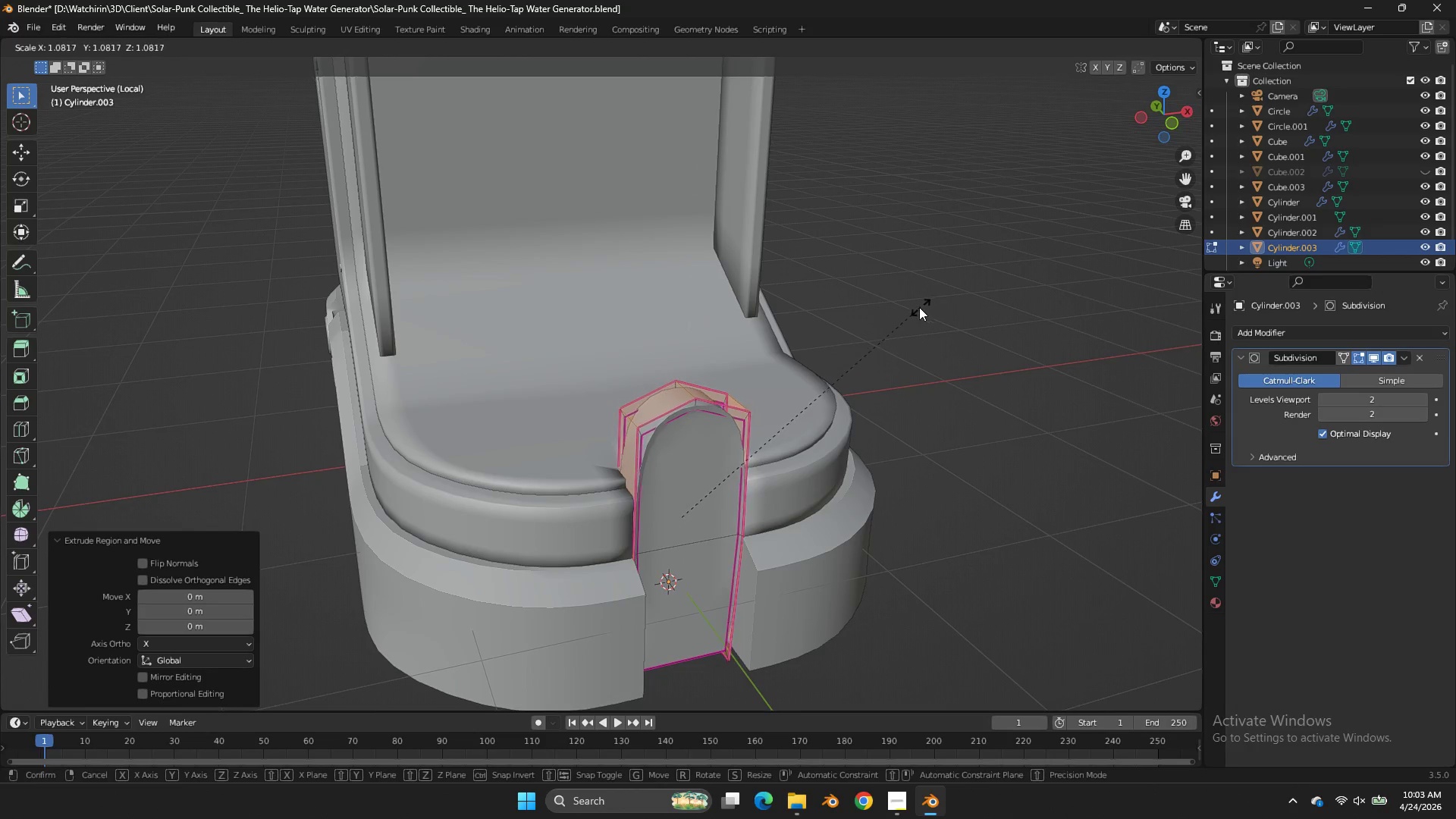 
left_click([912, 311])
 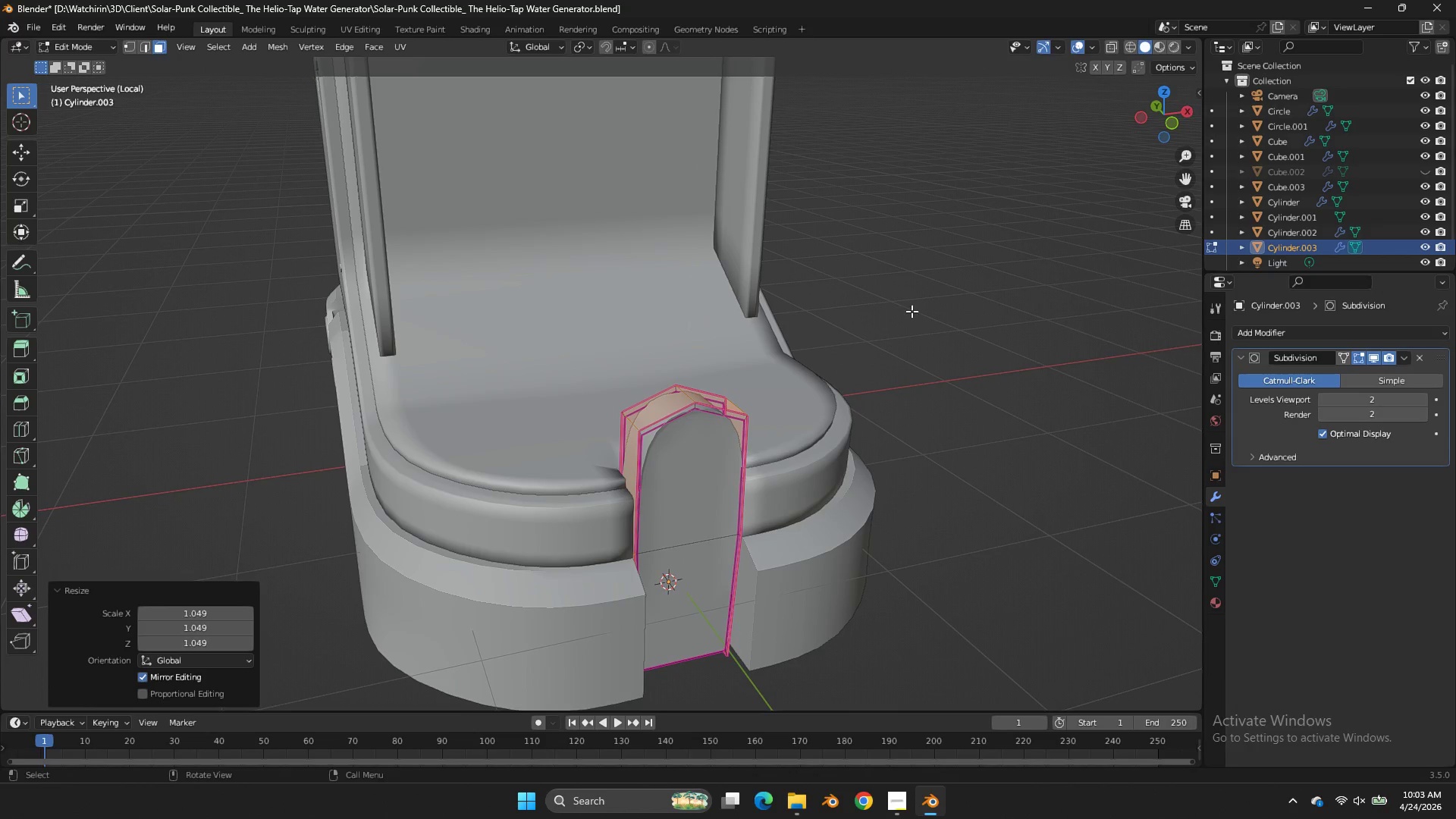 
type(sx)
 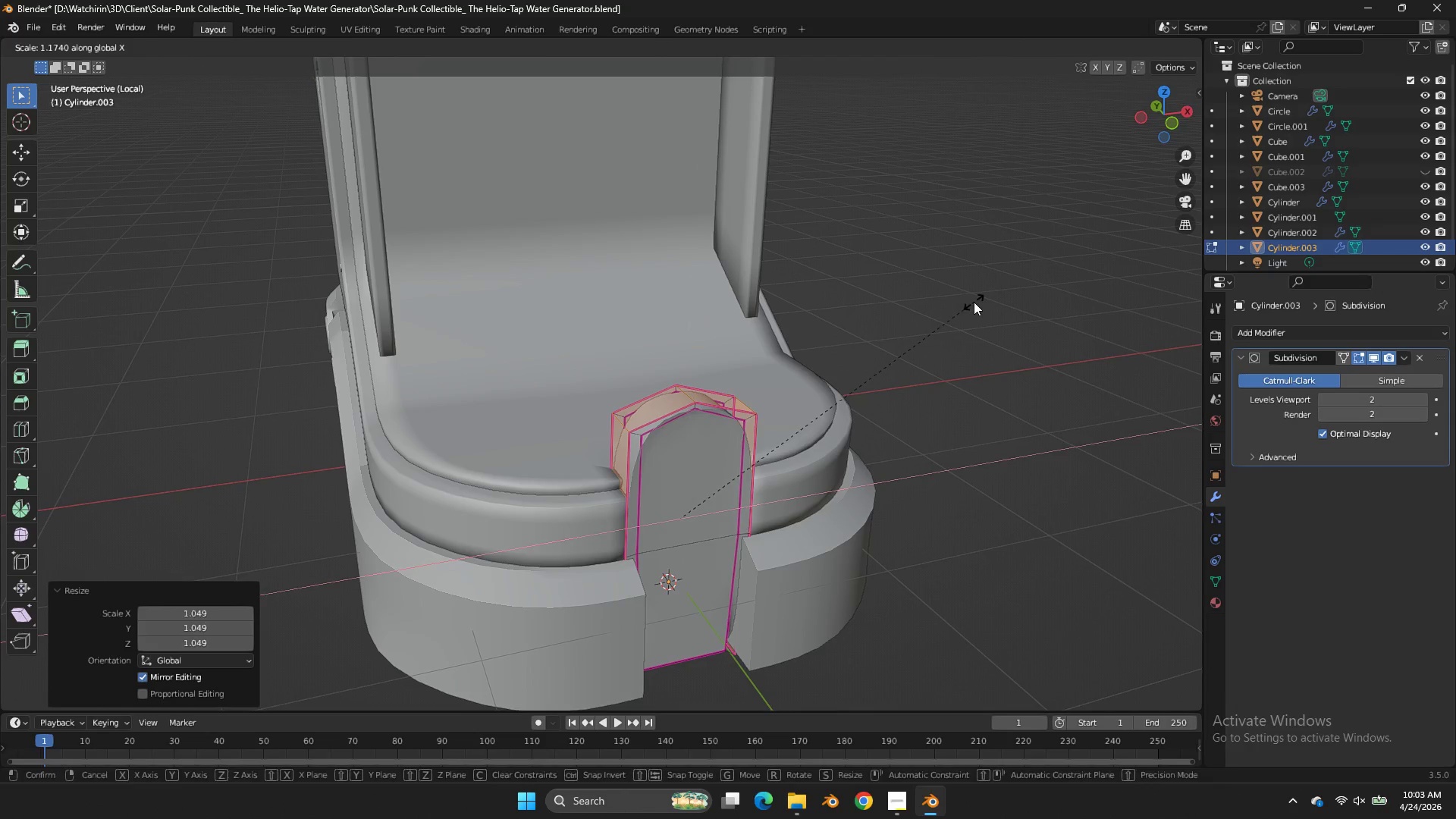 
type(sz)
 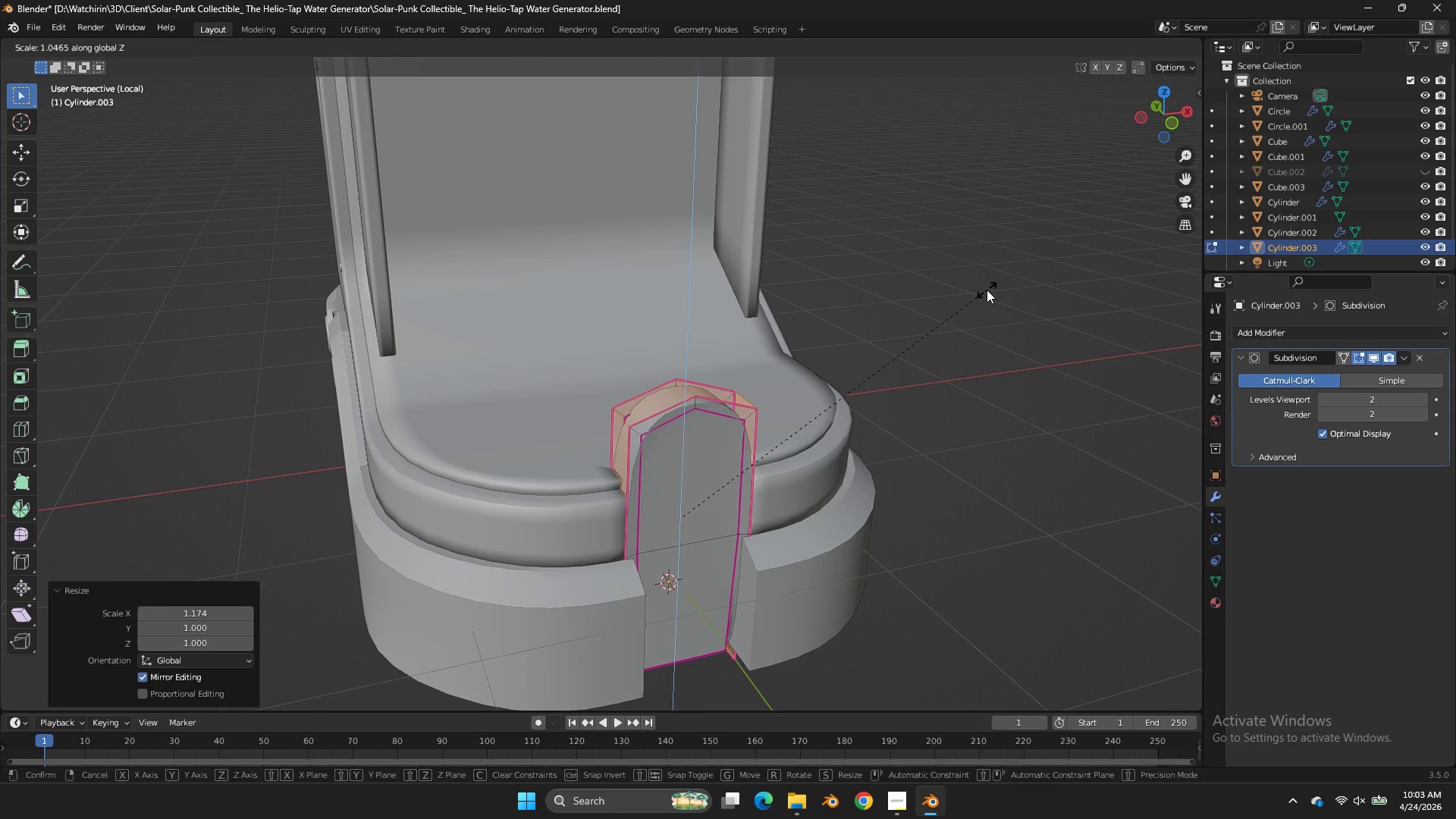 
left_click([987, 290])
 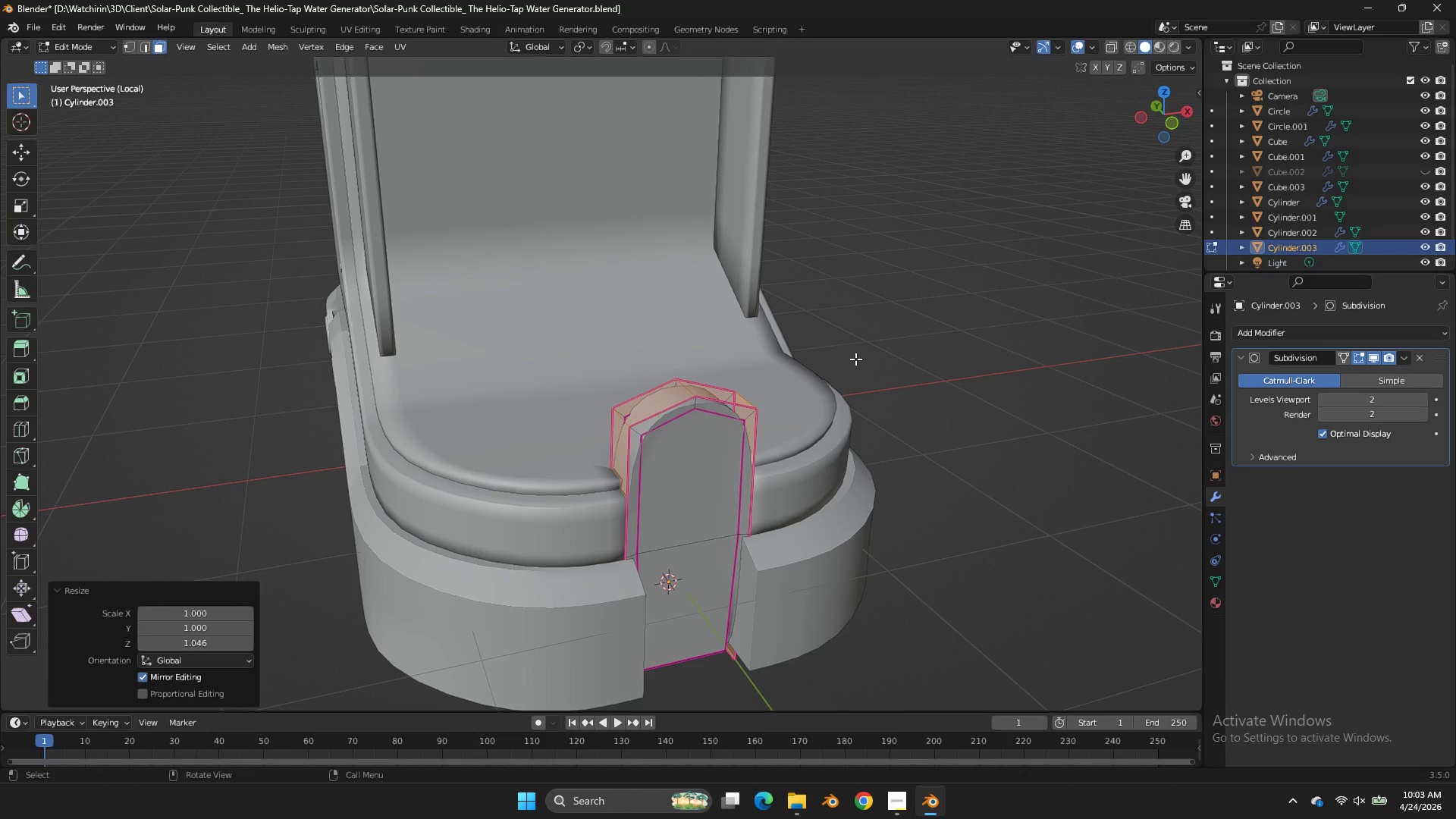 
key(Control+Z)
 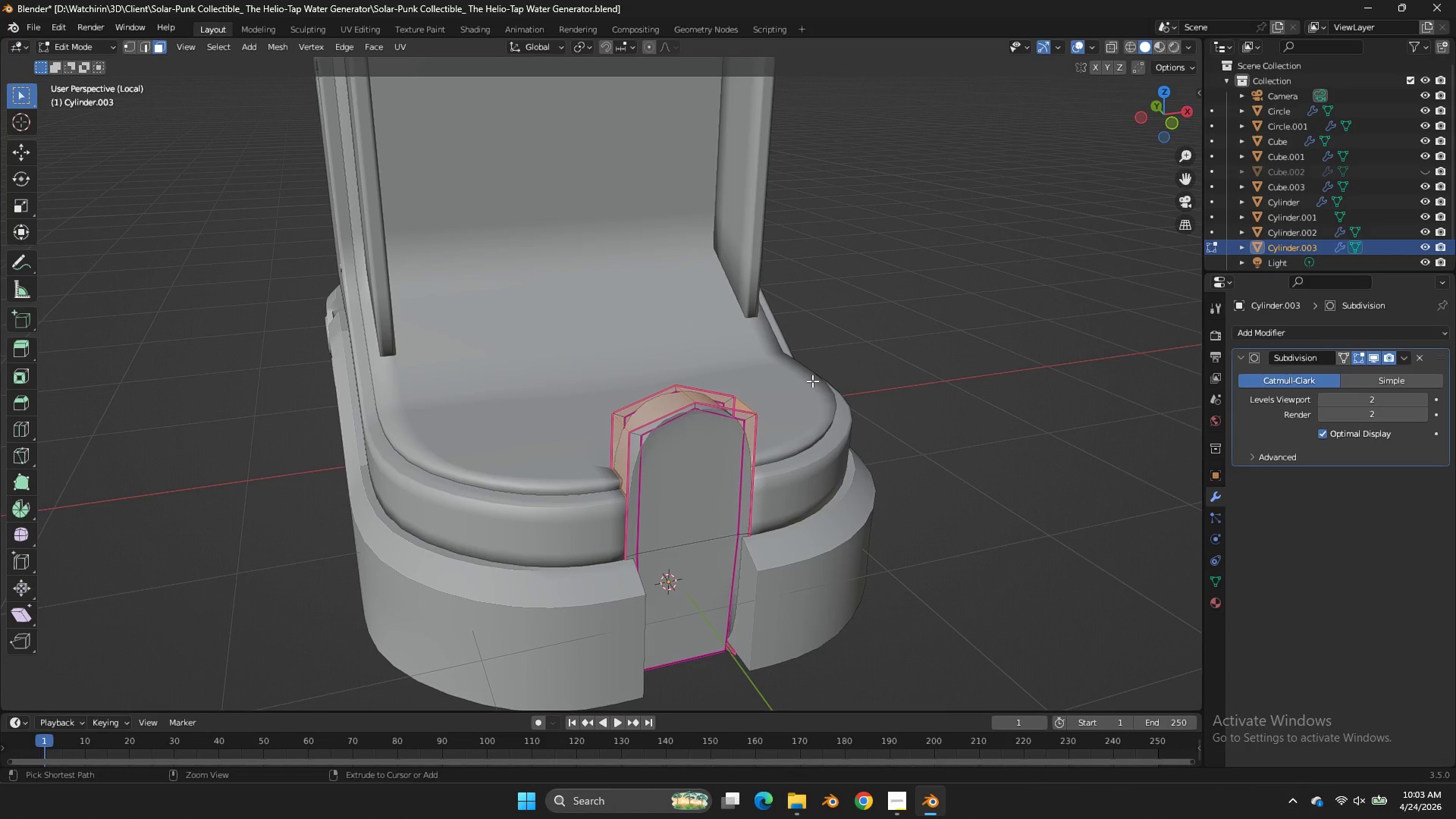 
key(Control+Z)
 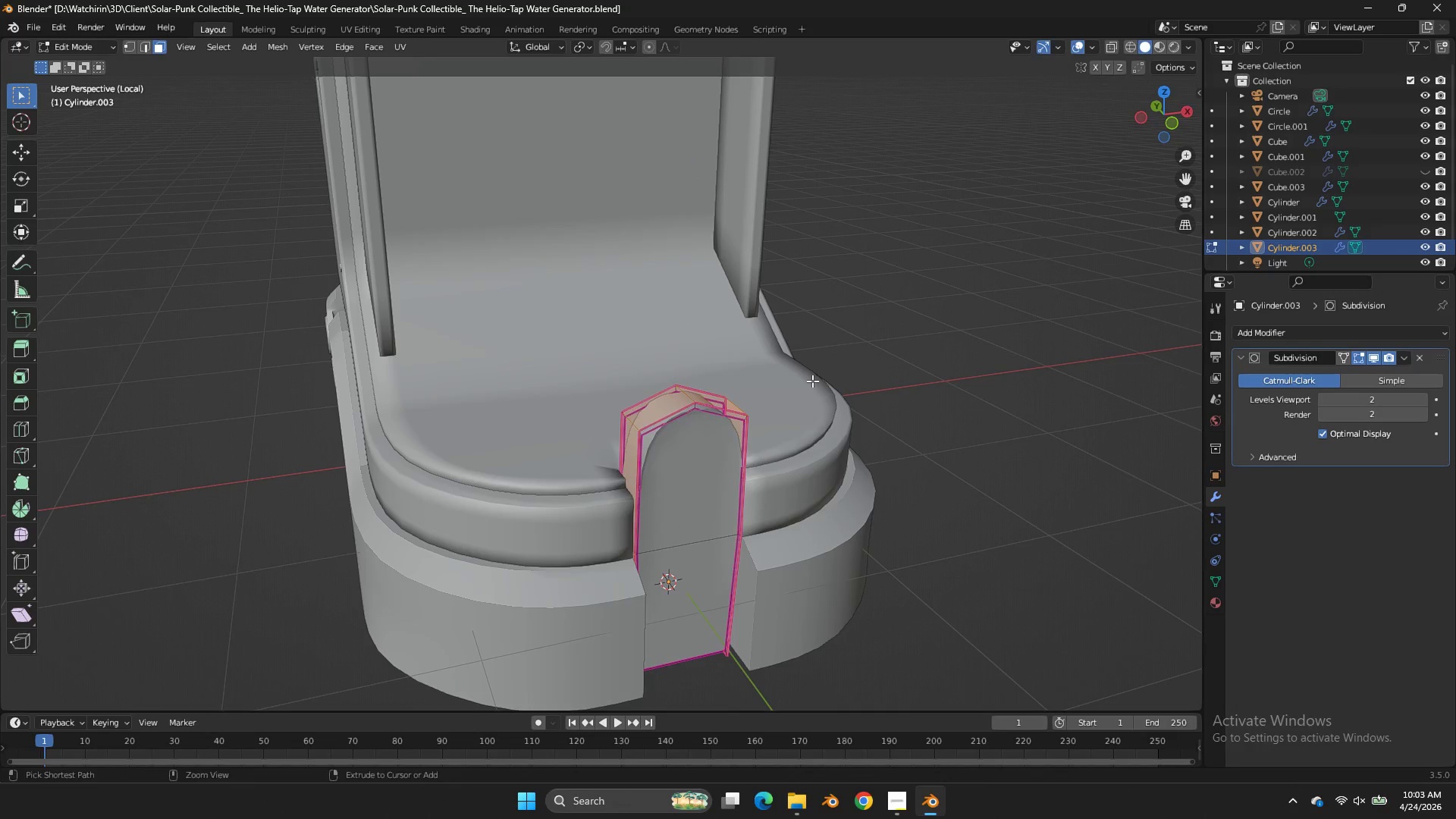 
key(Control+Z)
 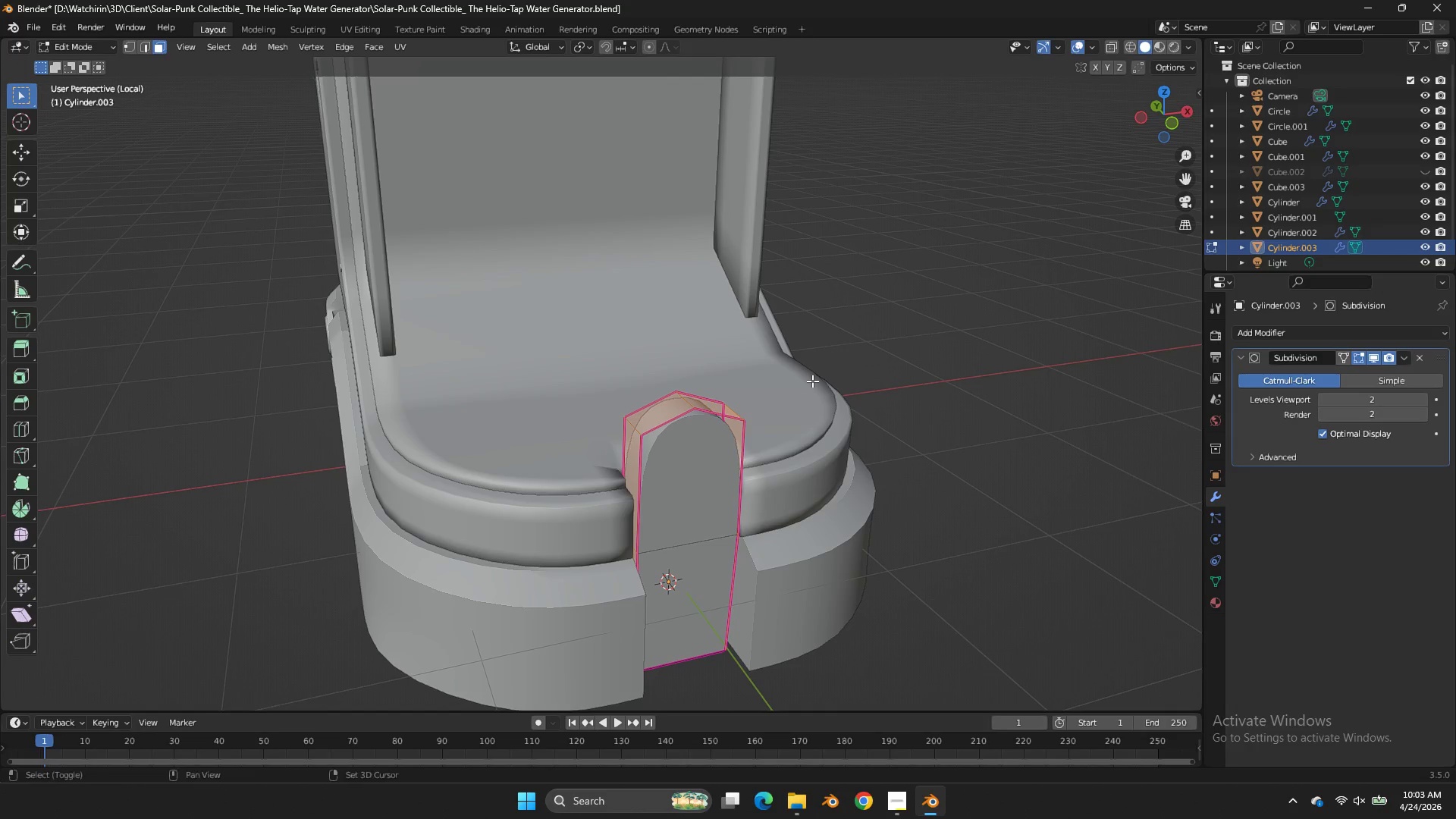 
key(Shift+ShiftLeft)
 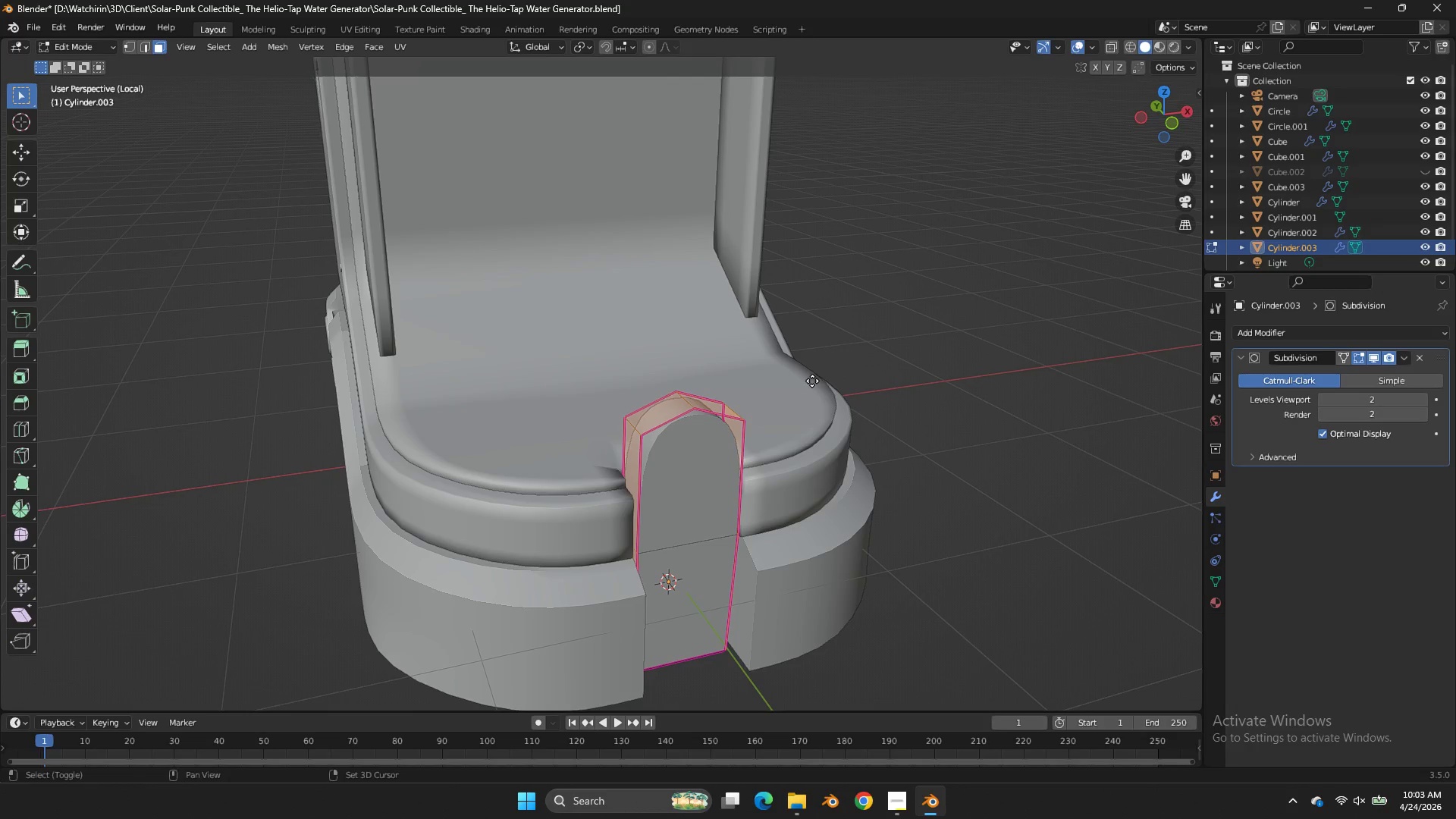 
key(Shift+D)
 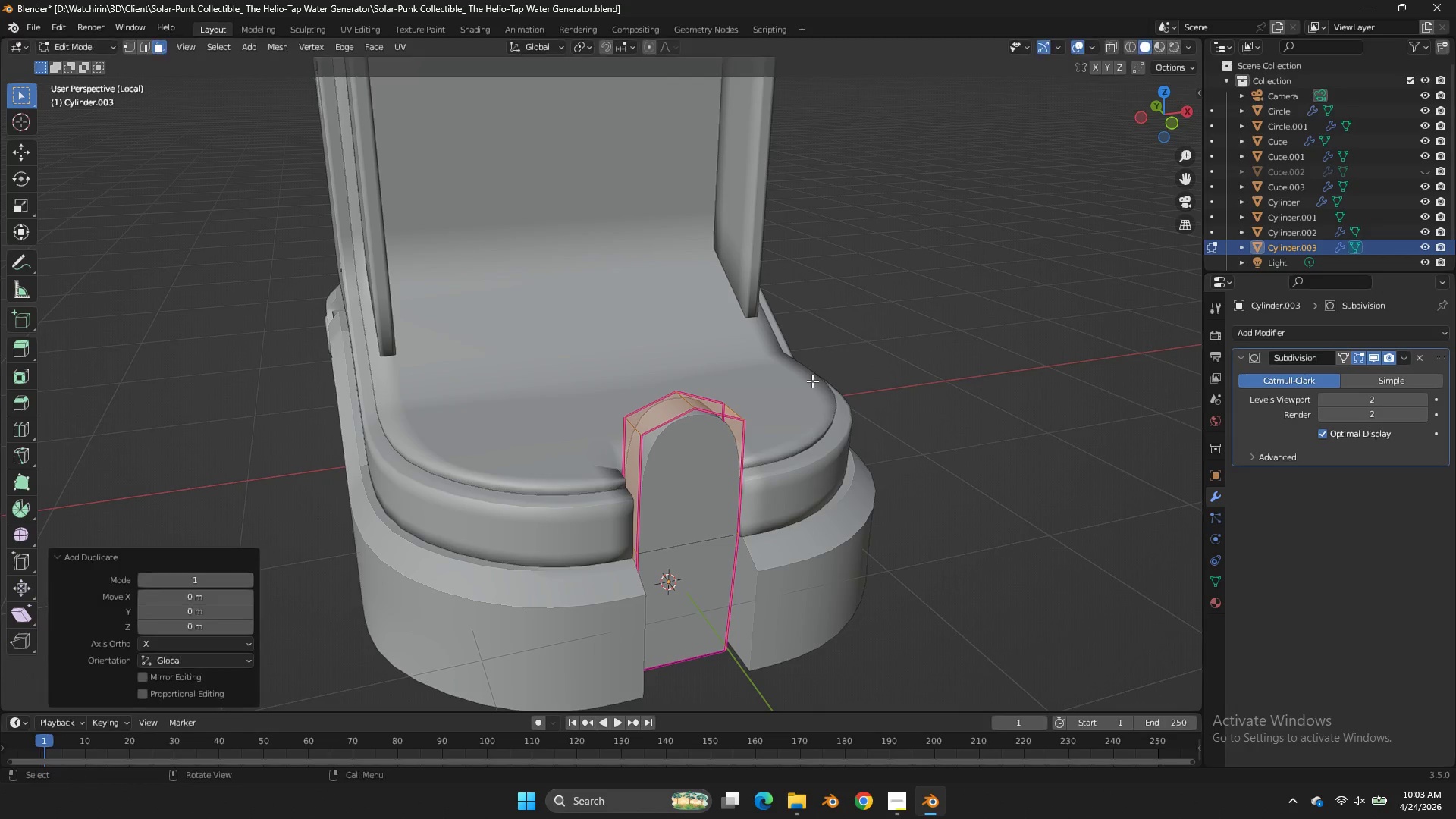 
right_click([812, 381])
 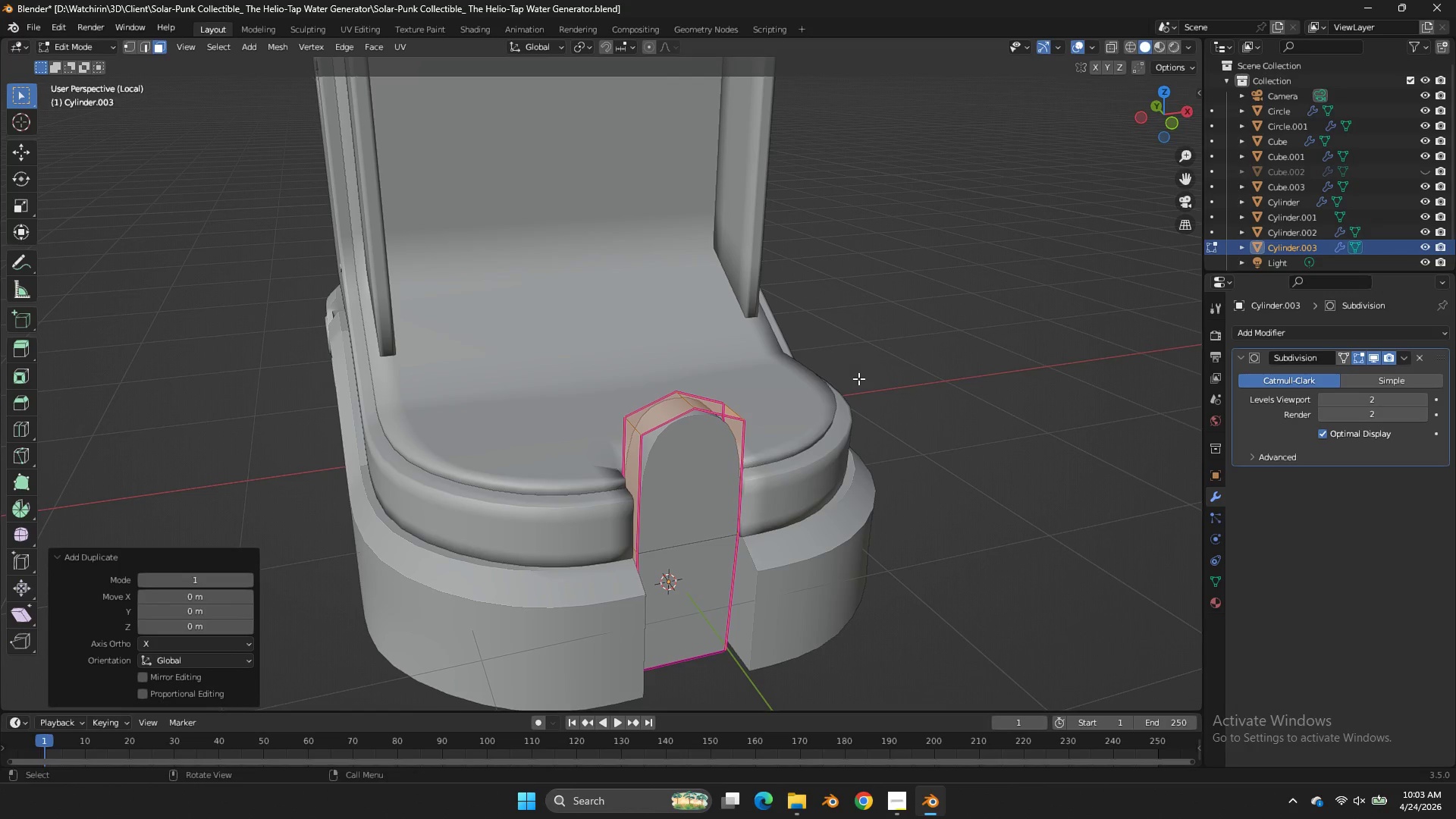 
key(S)
 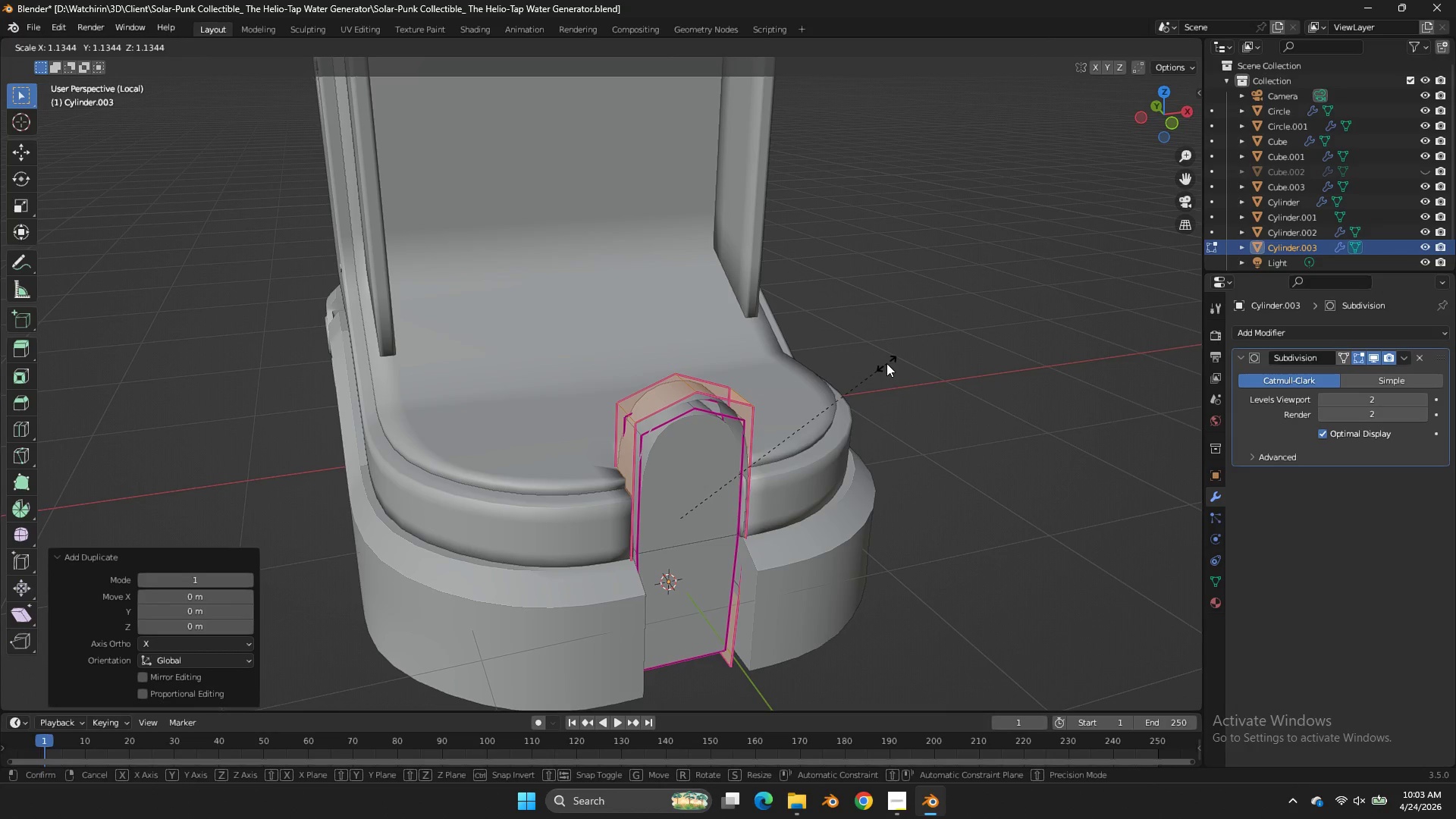 
left_click([886, 363])
 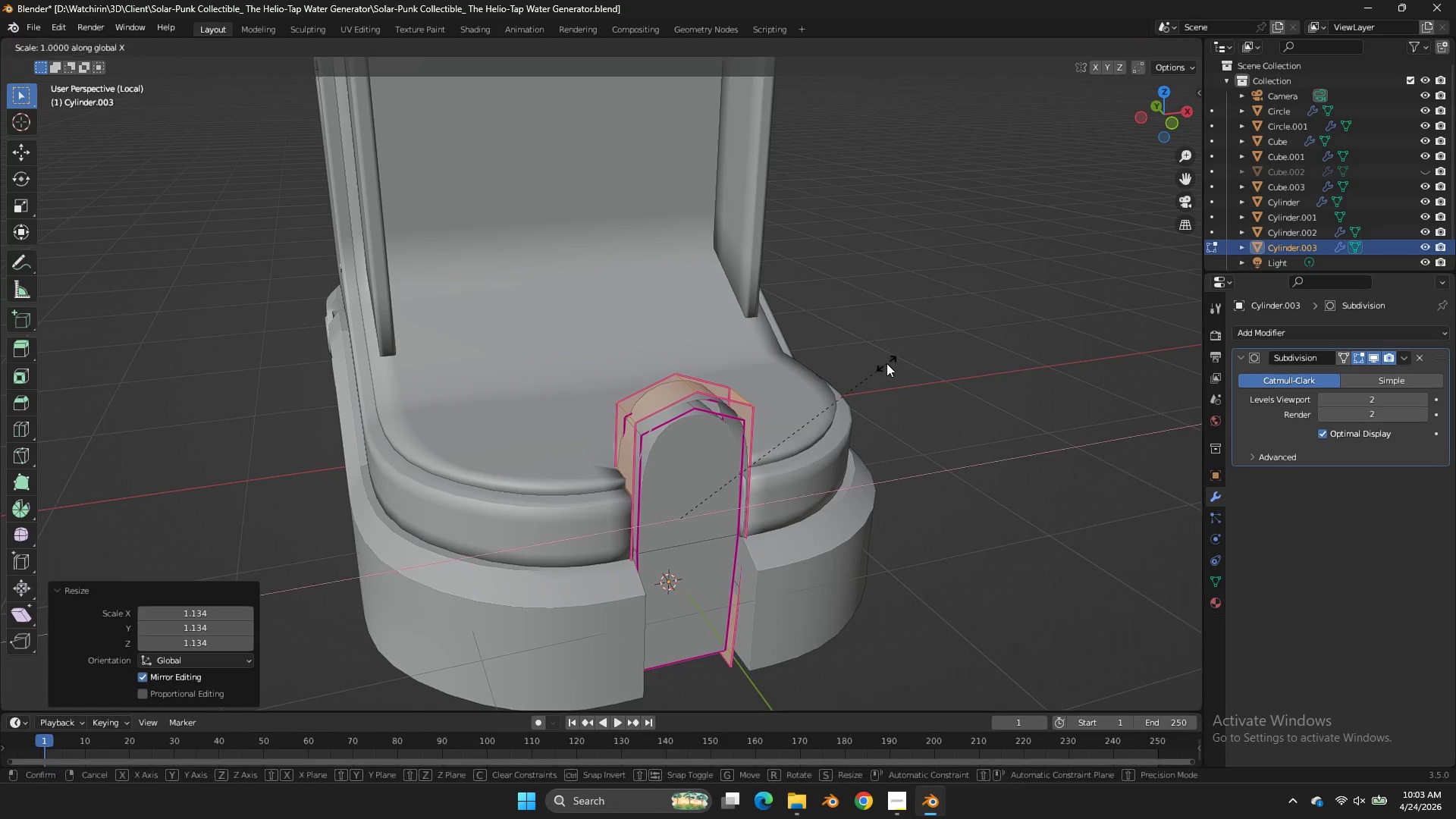 
type(sx)
 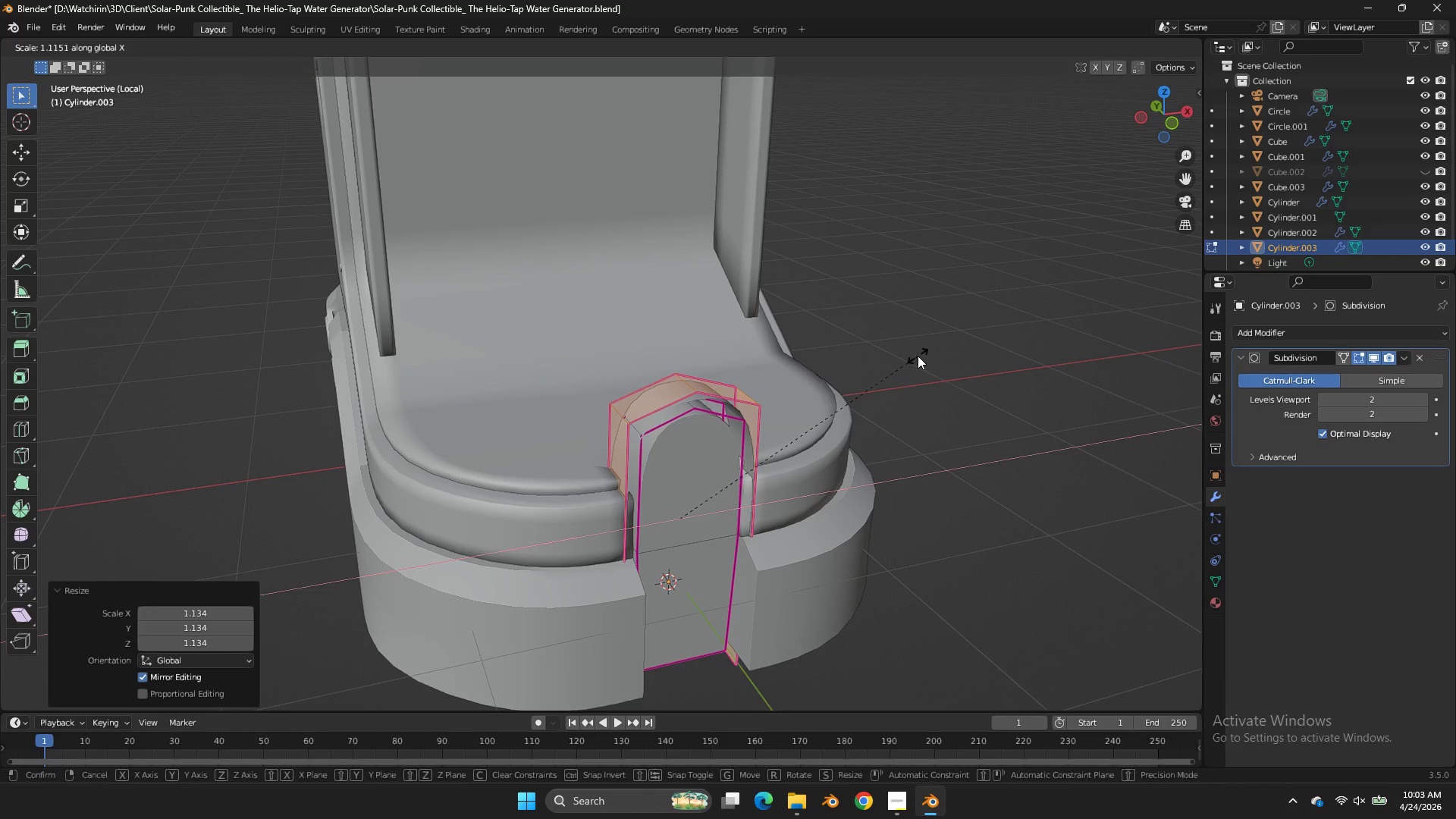 
left_click([918, 356])
 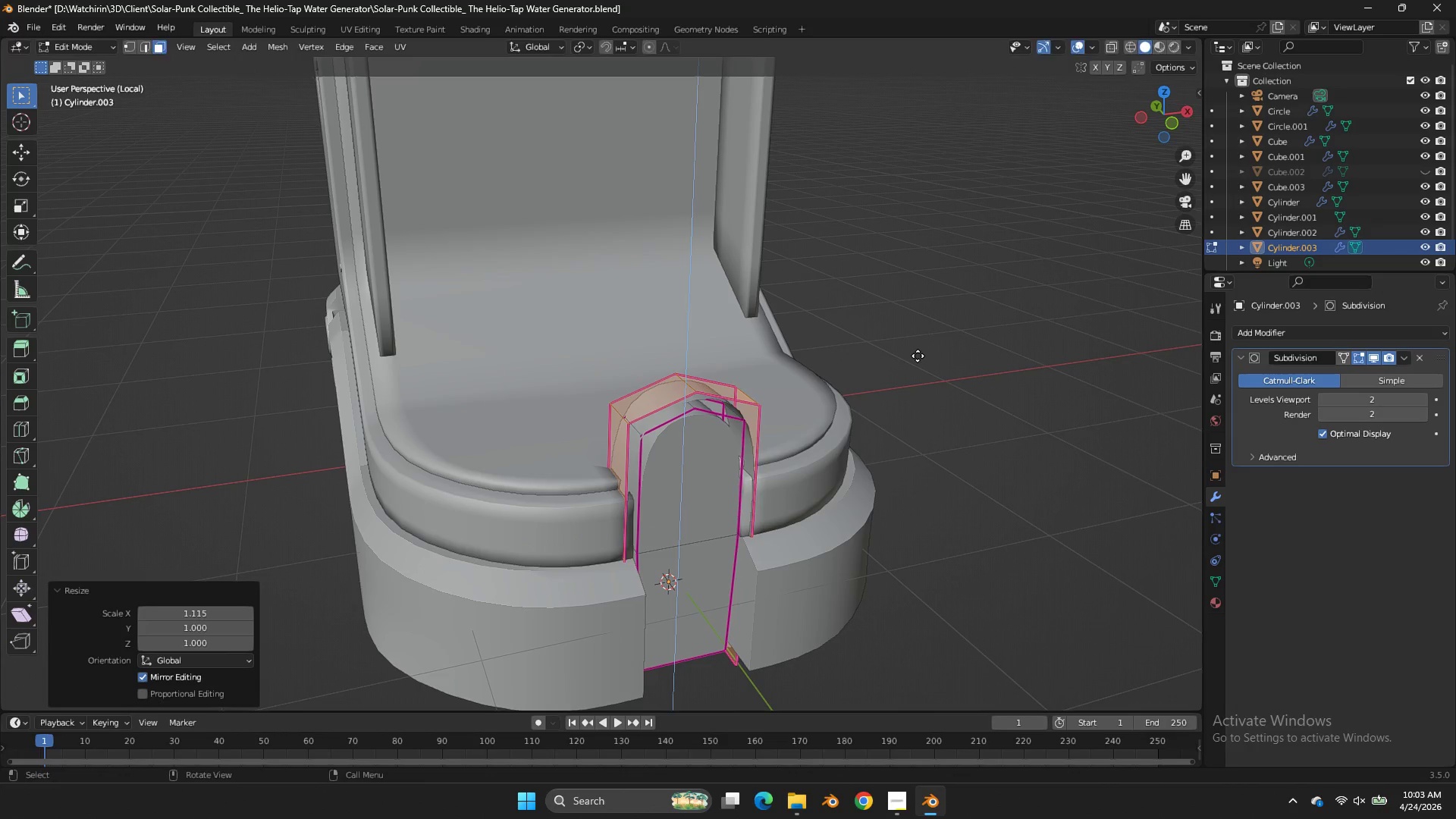 
key(E)
 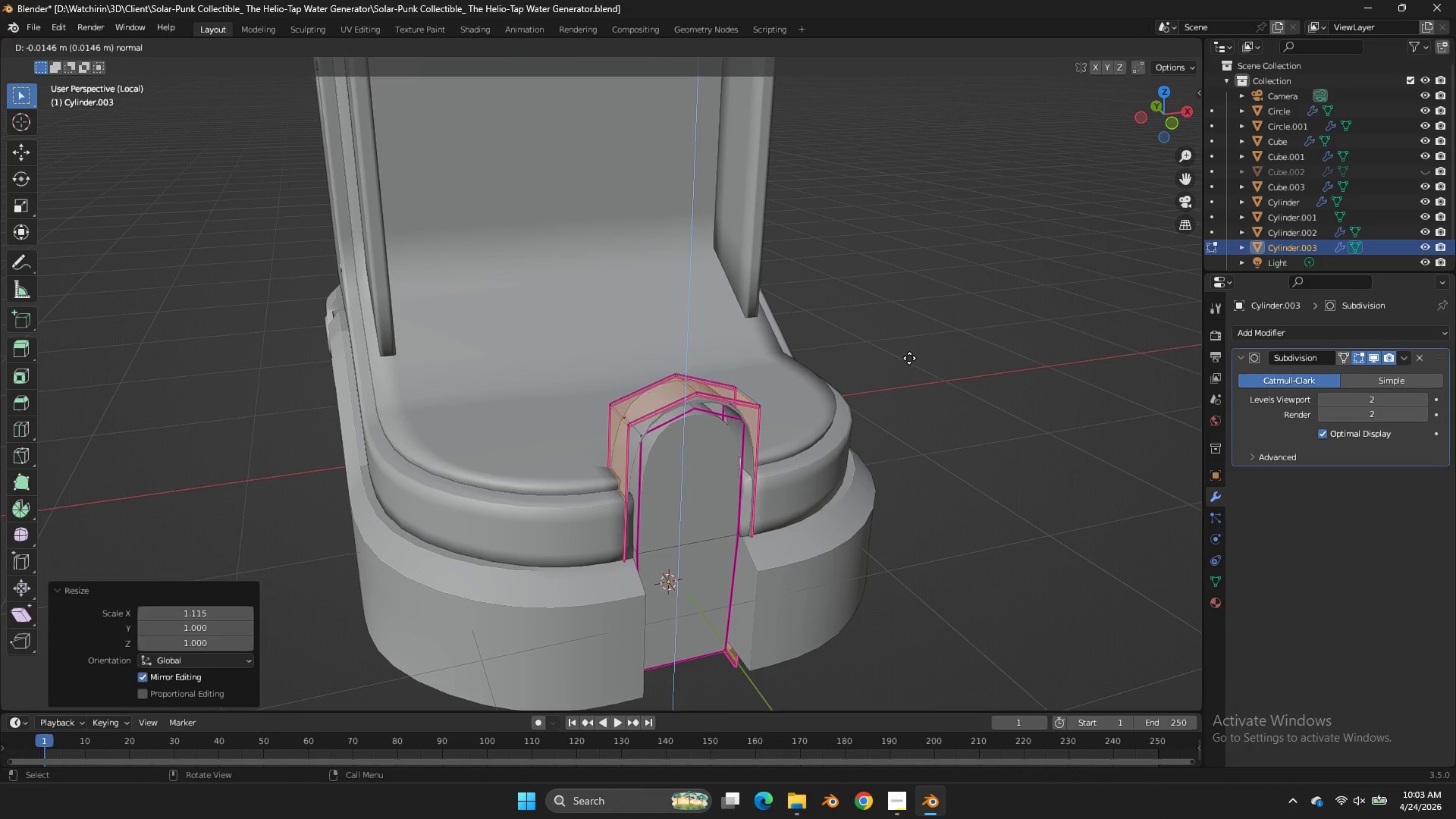 
right_click([909, 358])
 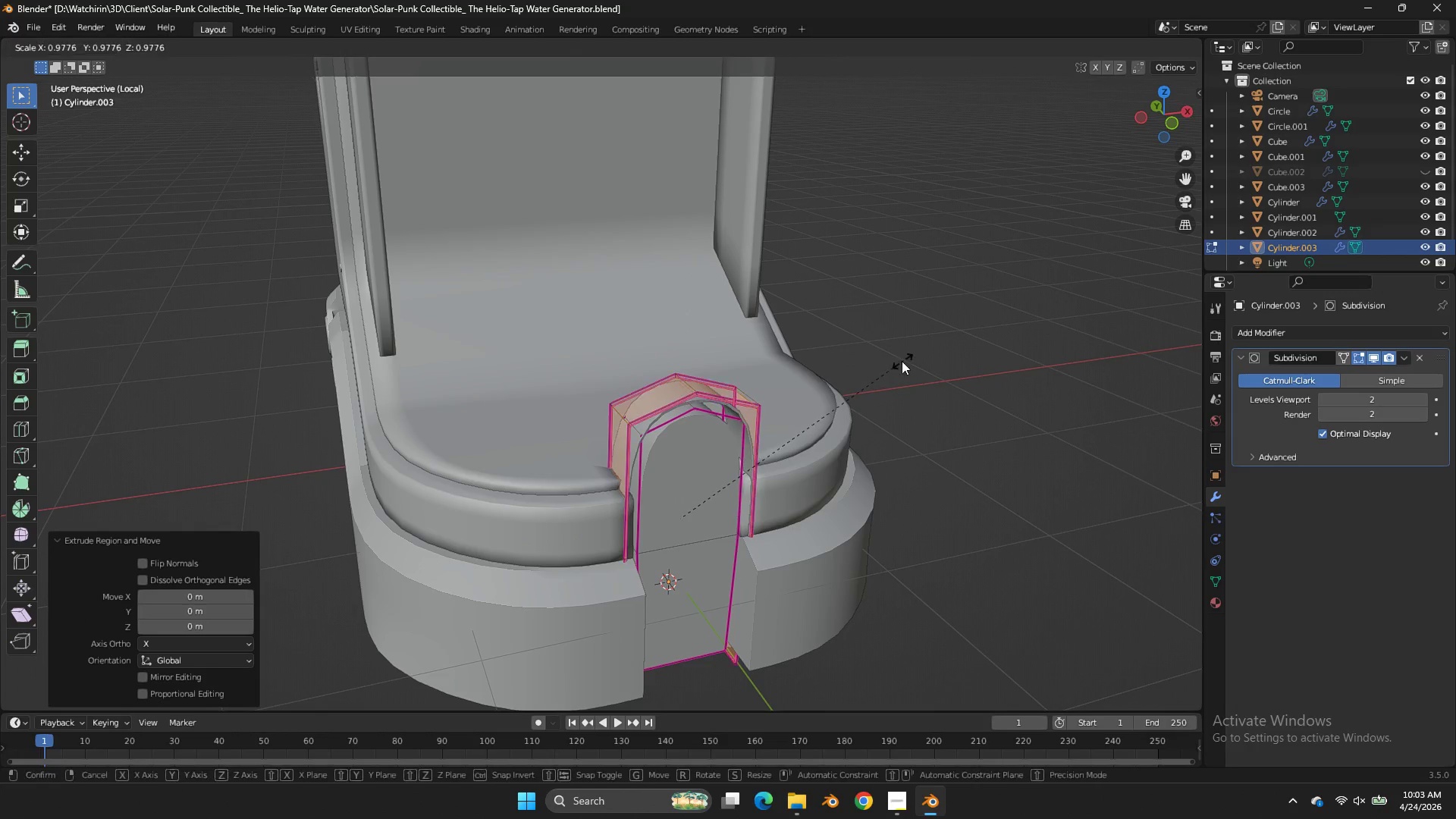 
key(S)
 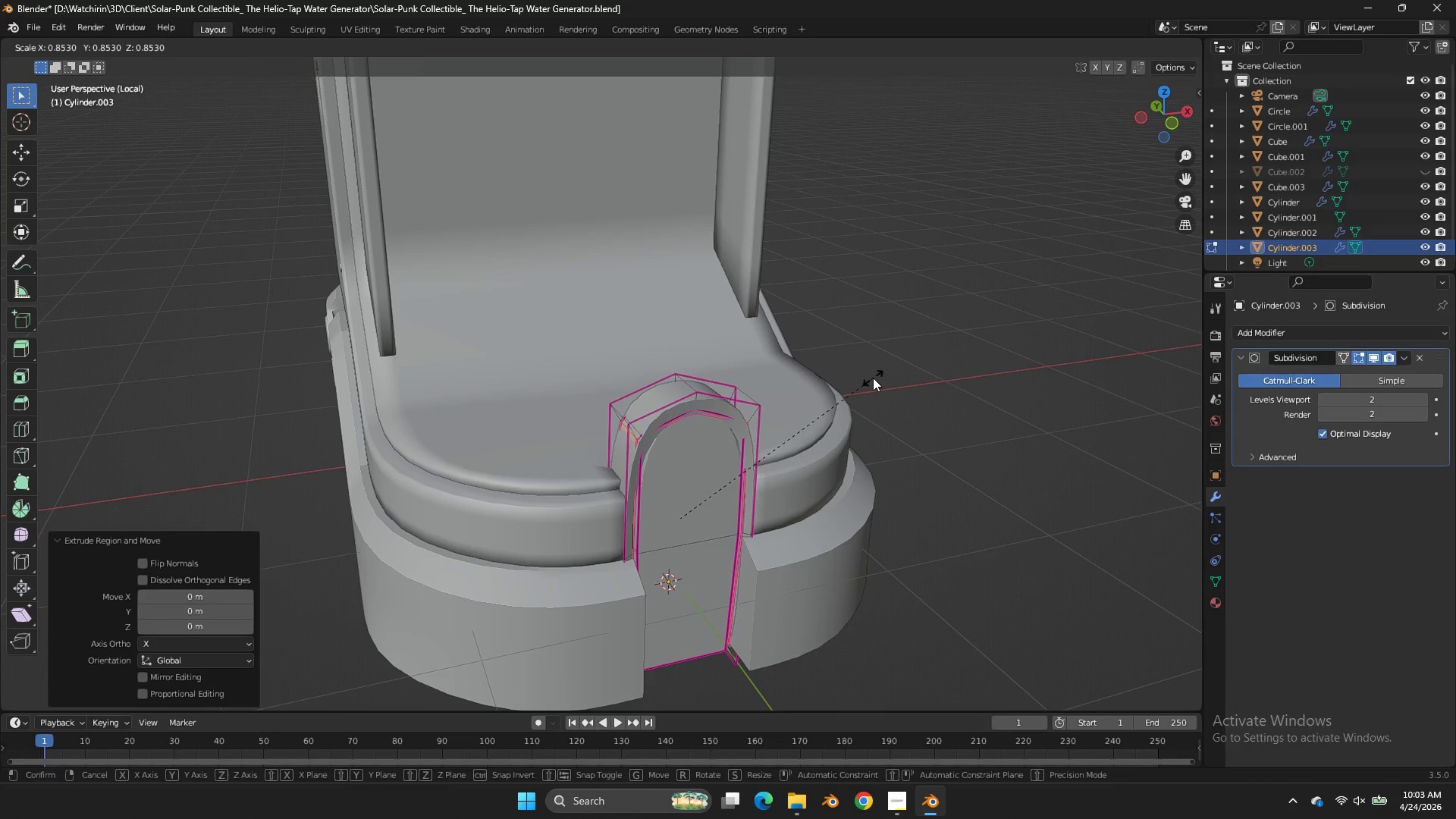 
left_click([873, 378])
 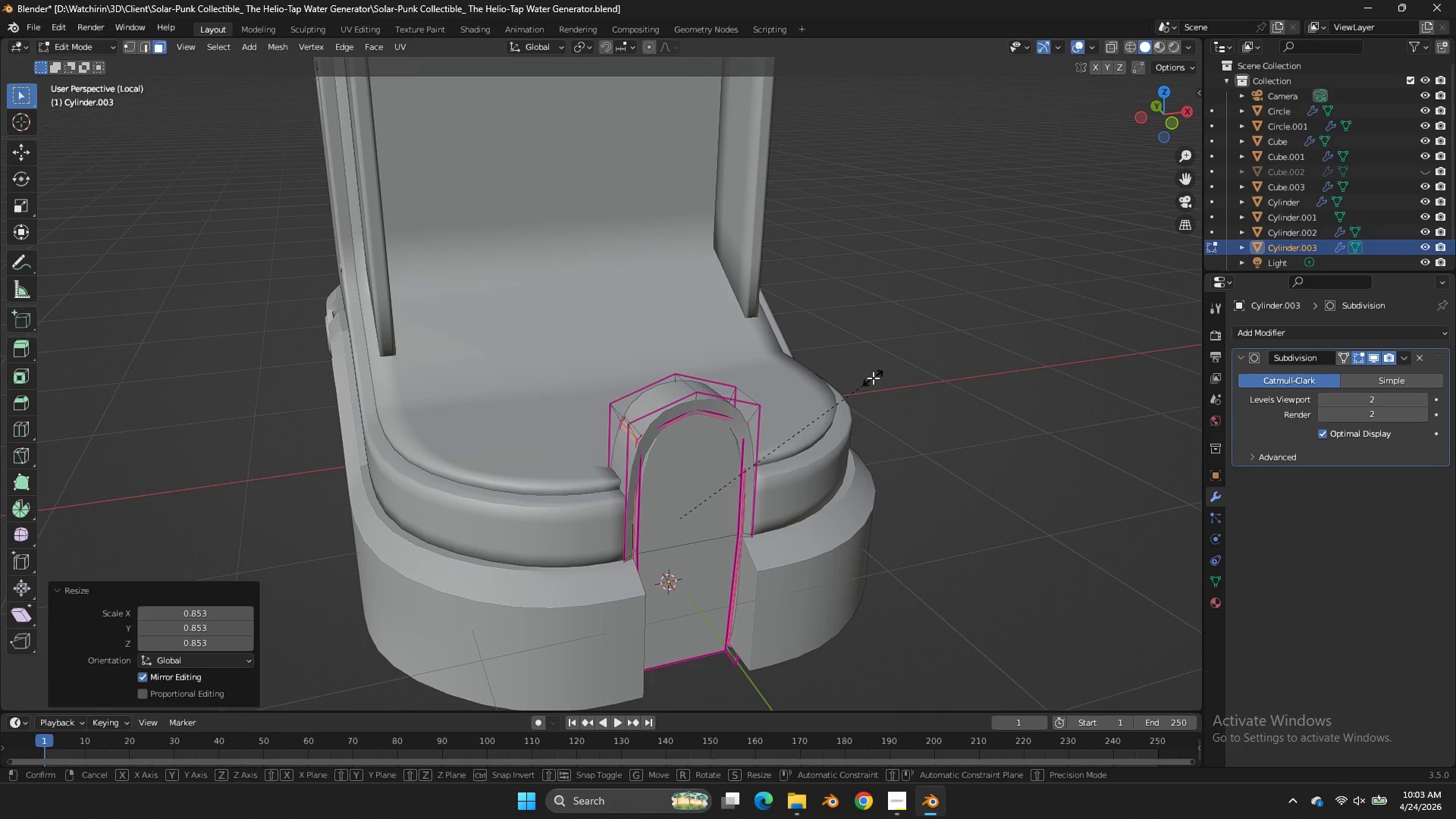 
type(sy)
 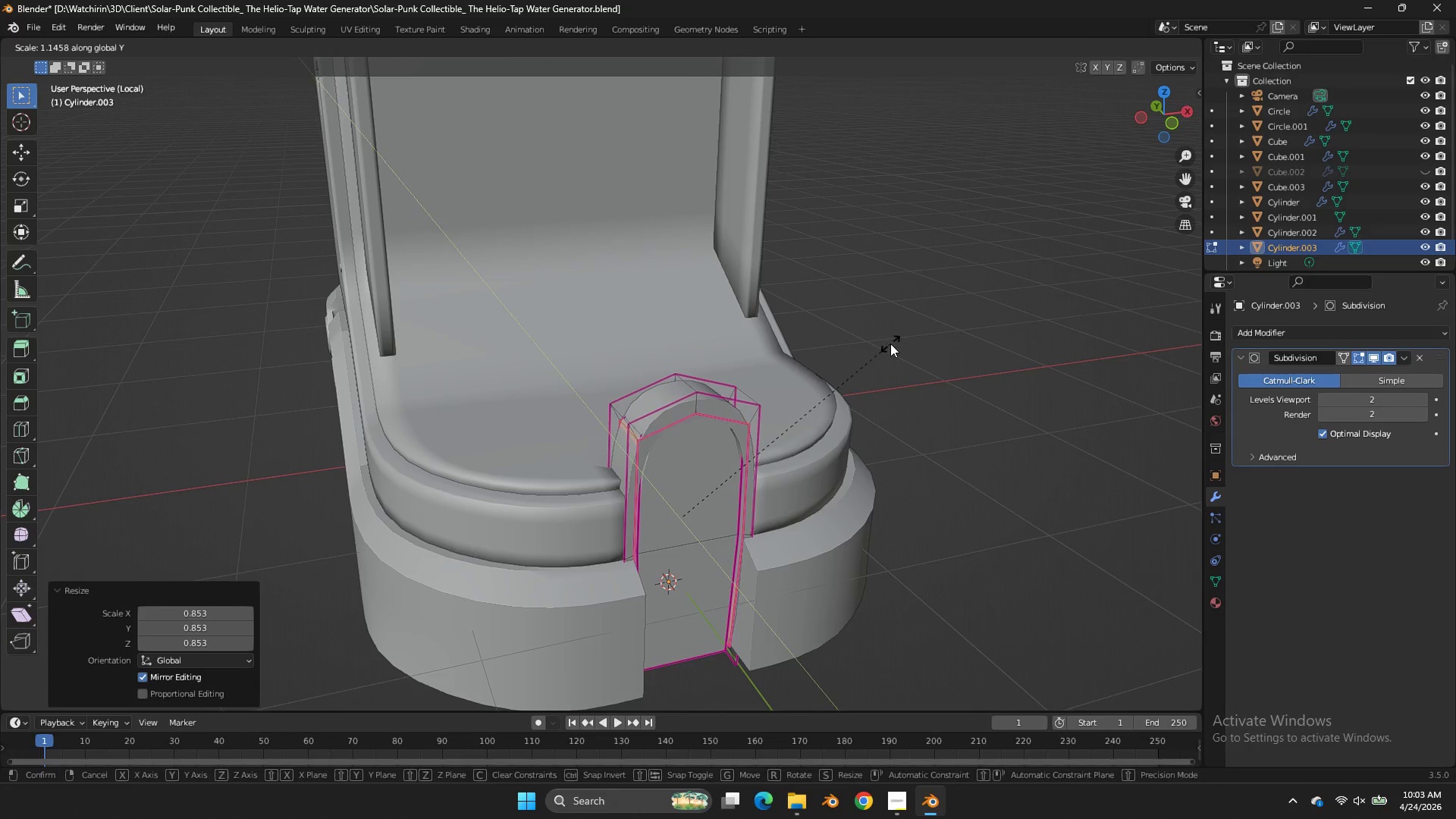 
left_click([890, 344])
 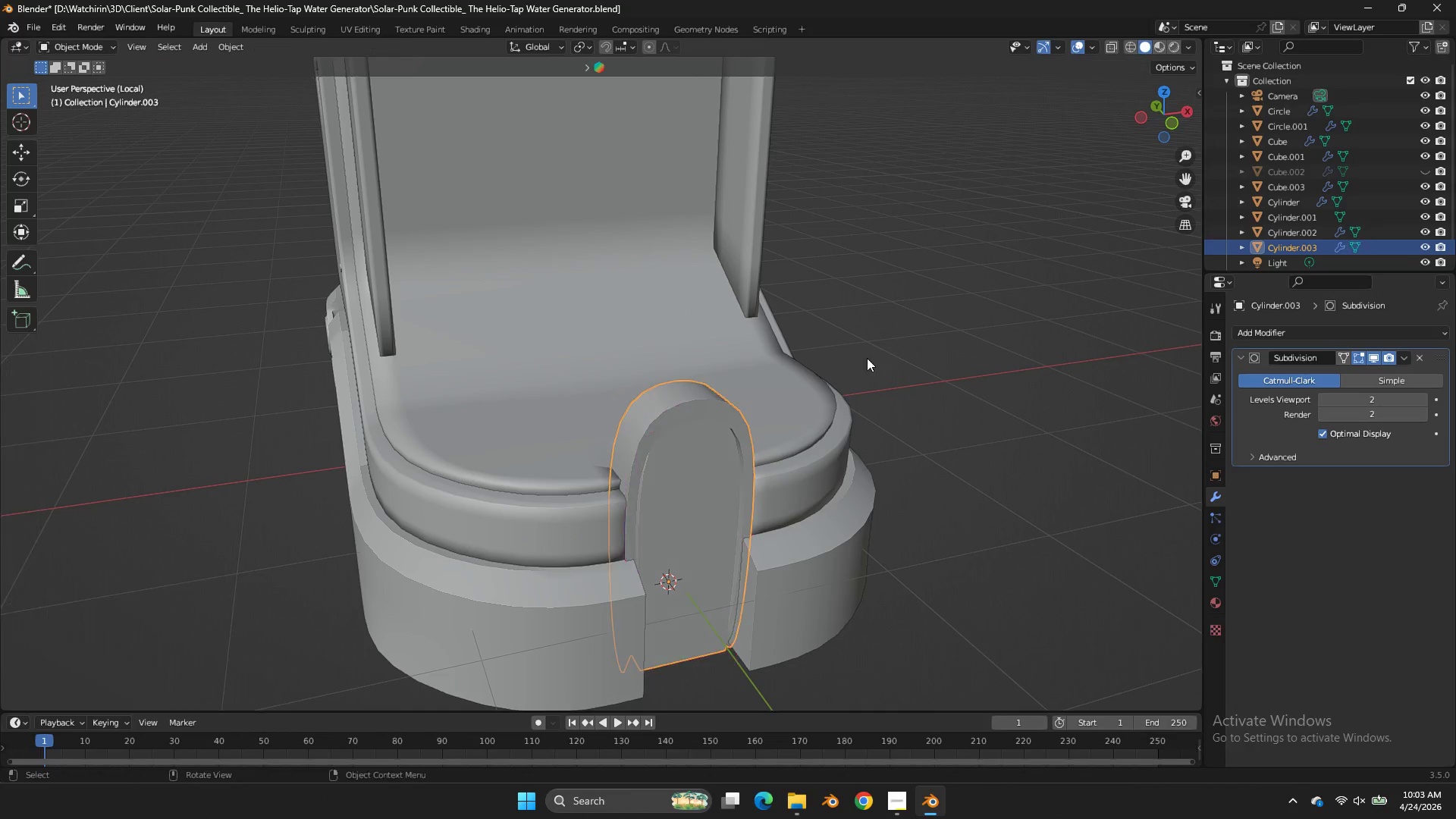 
key(Tab)
 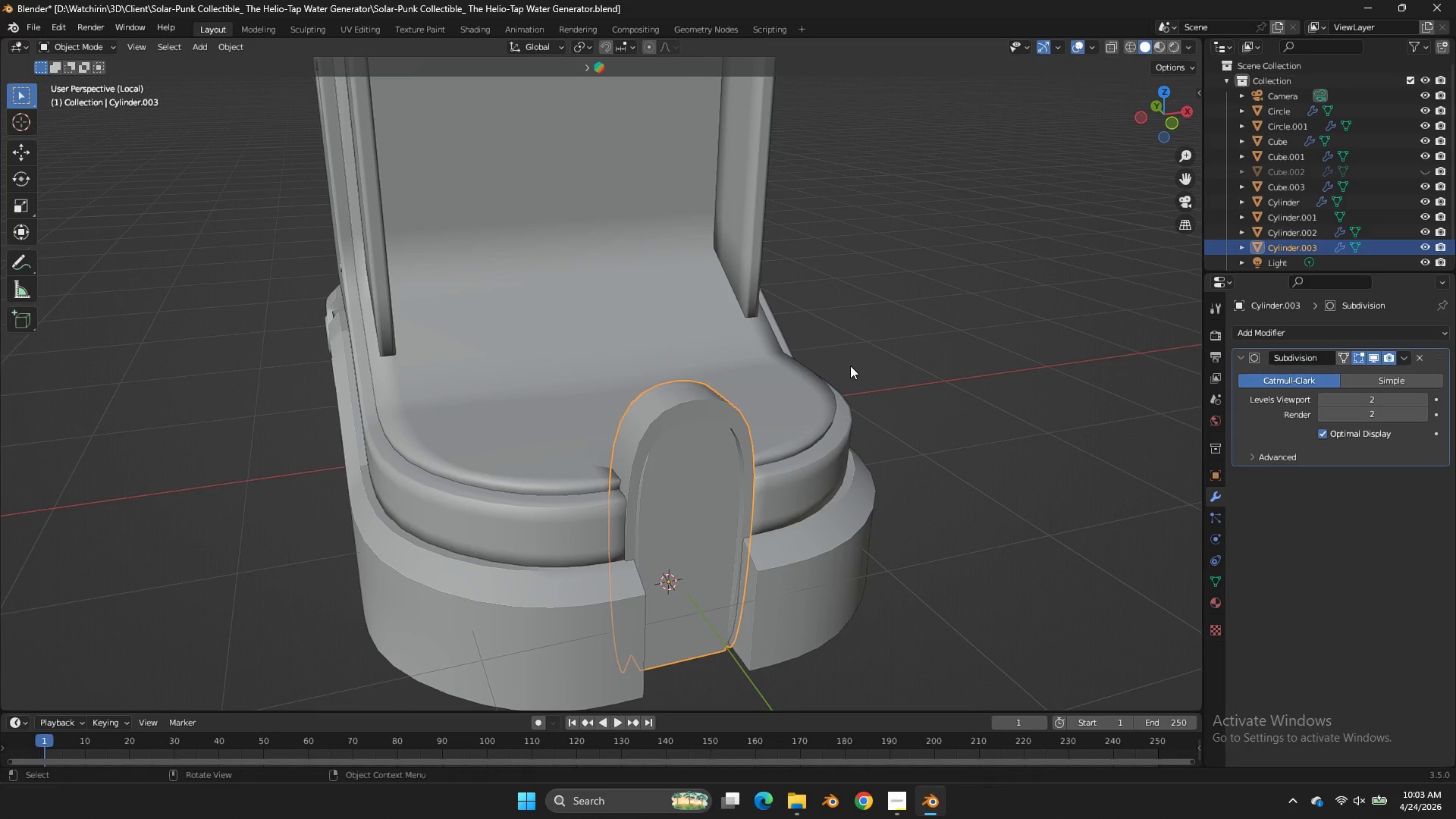 
key(S)
 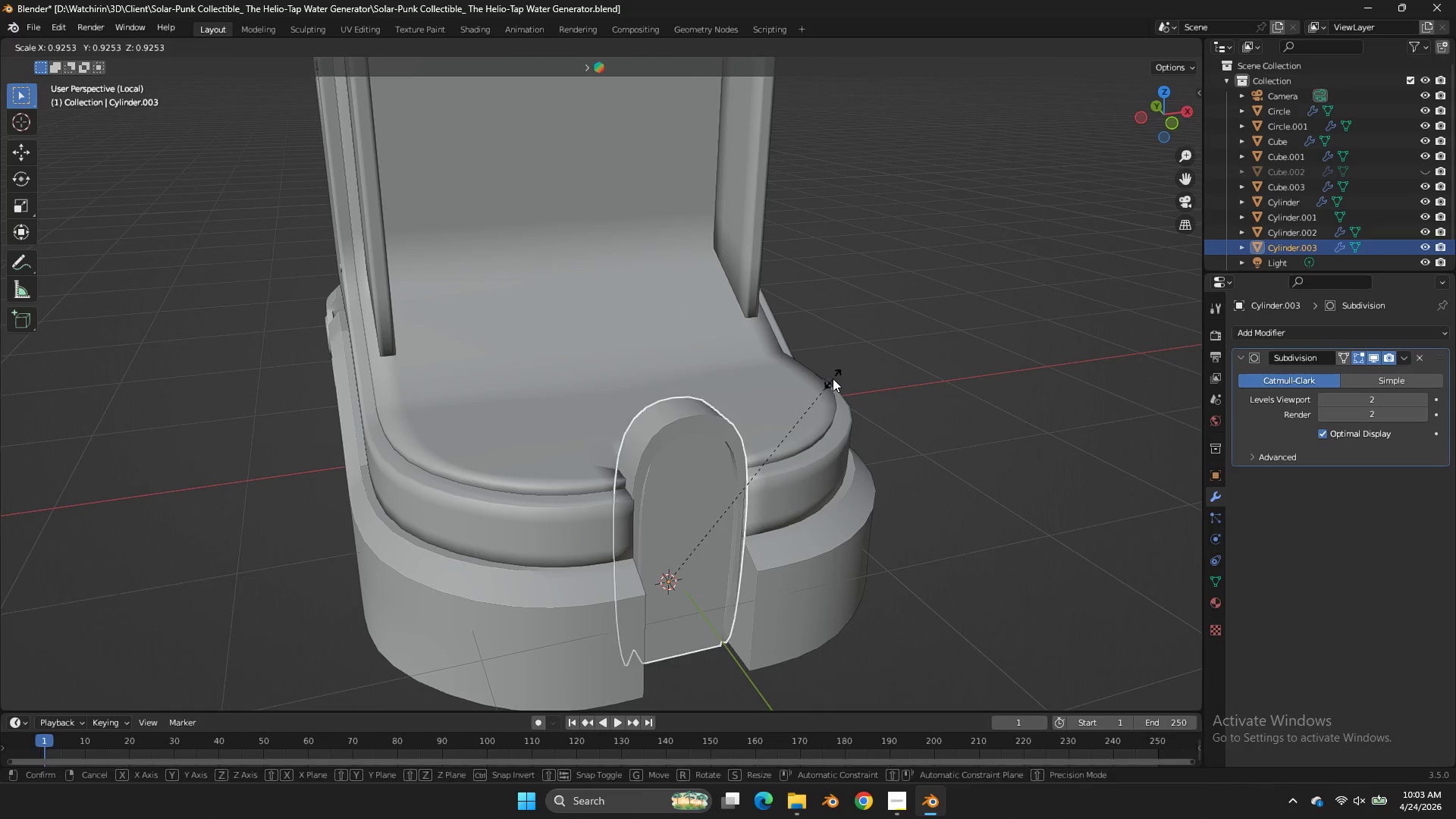 
left_click_drag(start_coordinate=[833, 378], to_coordinate=[909, 322])
 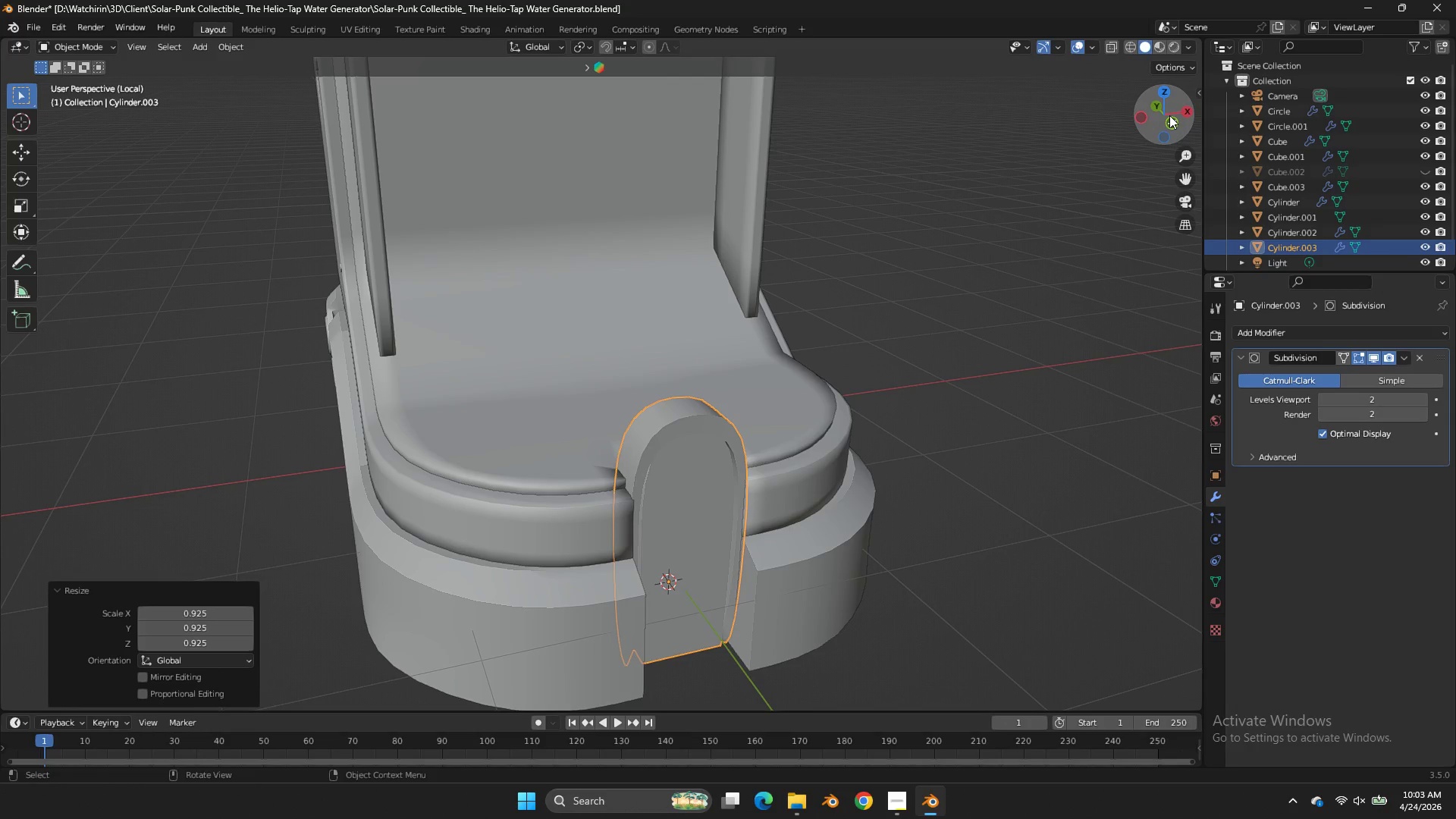 
left_click([1169, 115])
 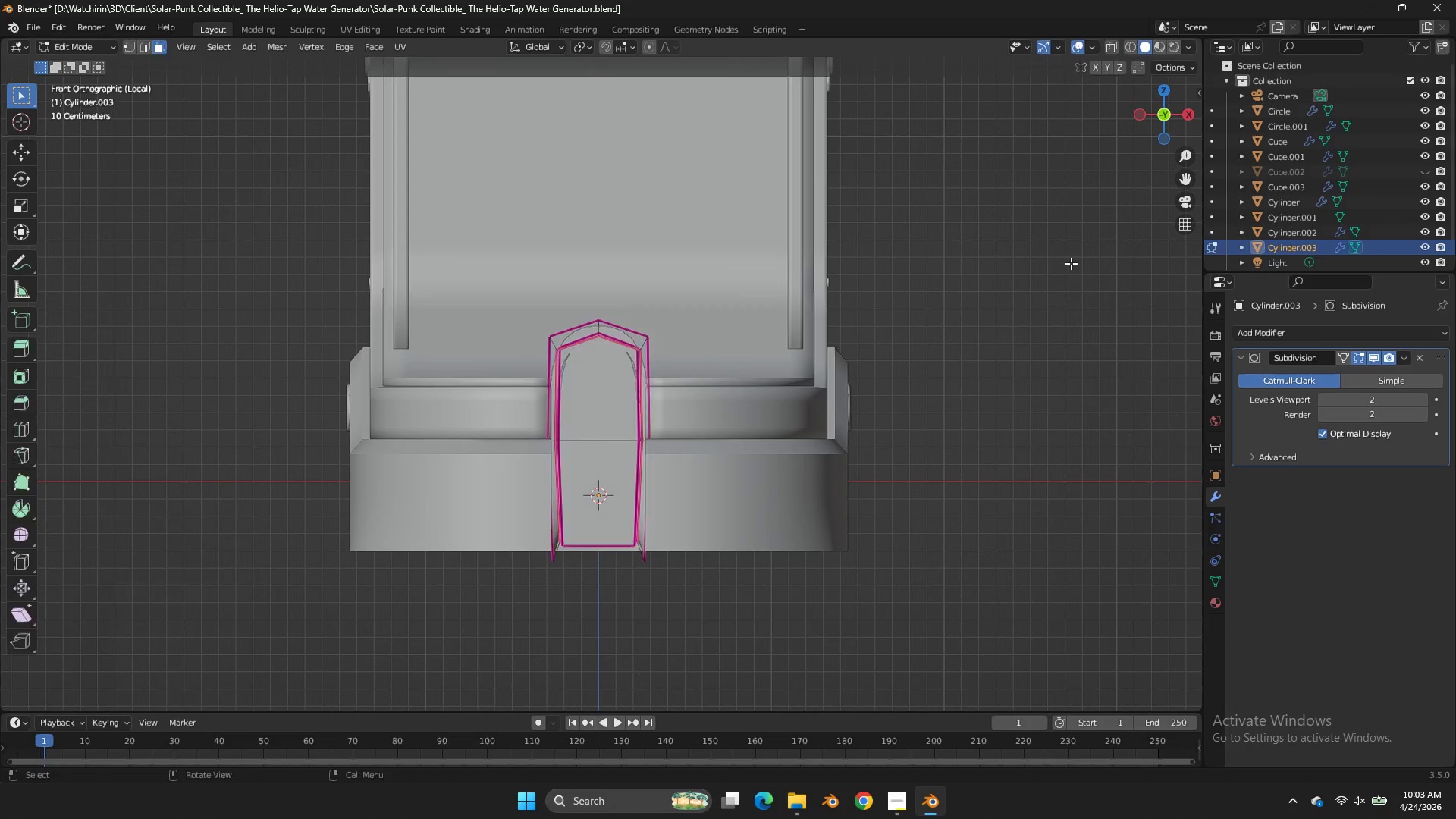 
key(Tab)
 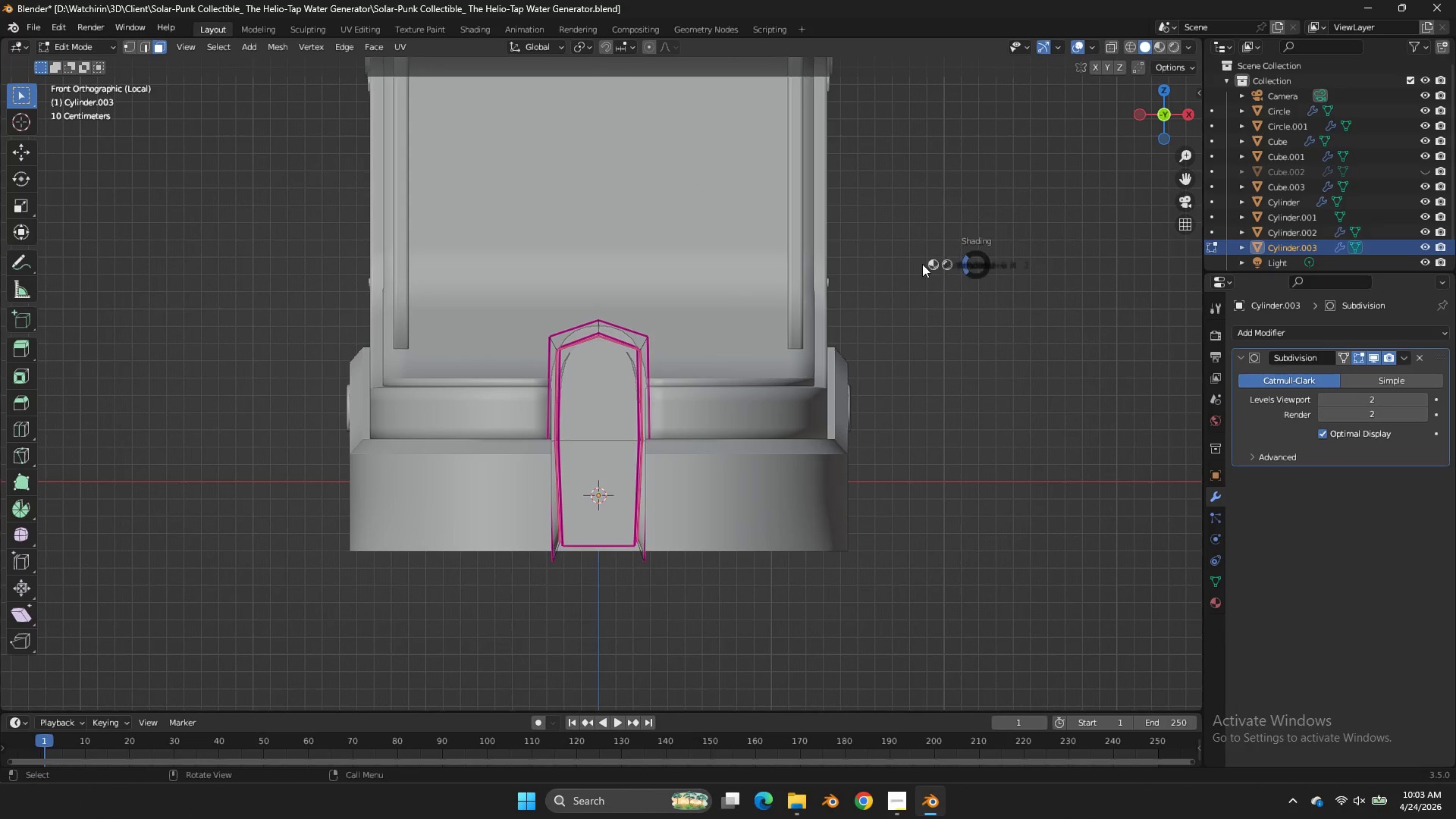 
key(Z)
 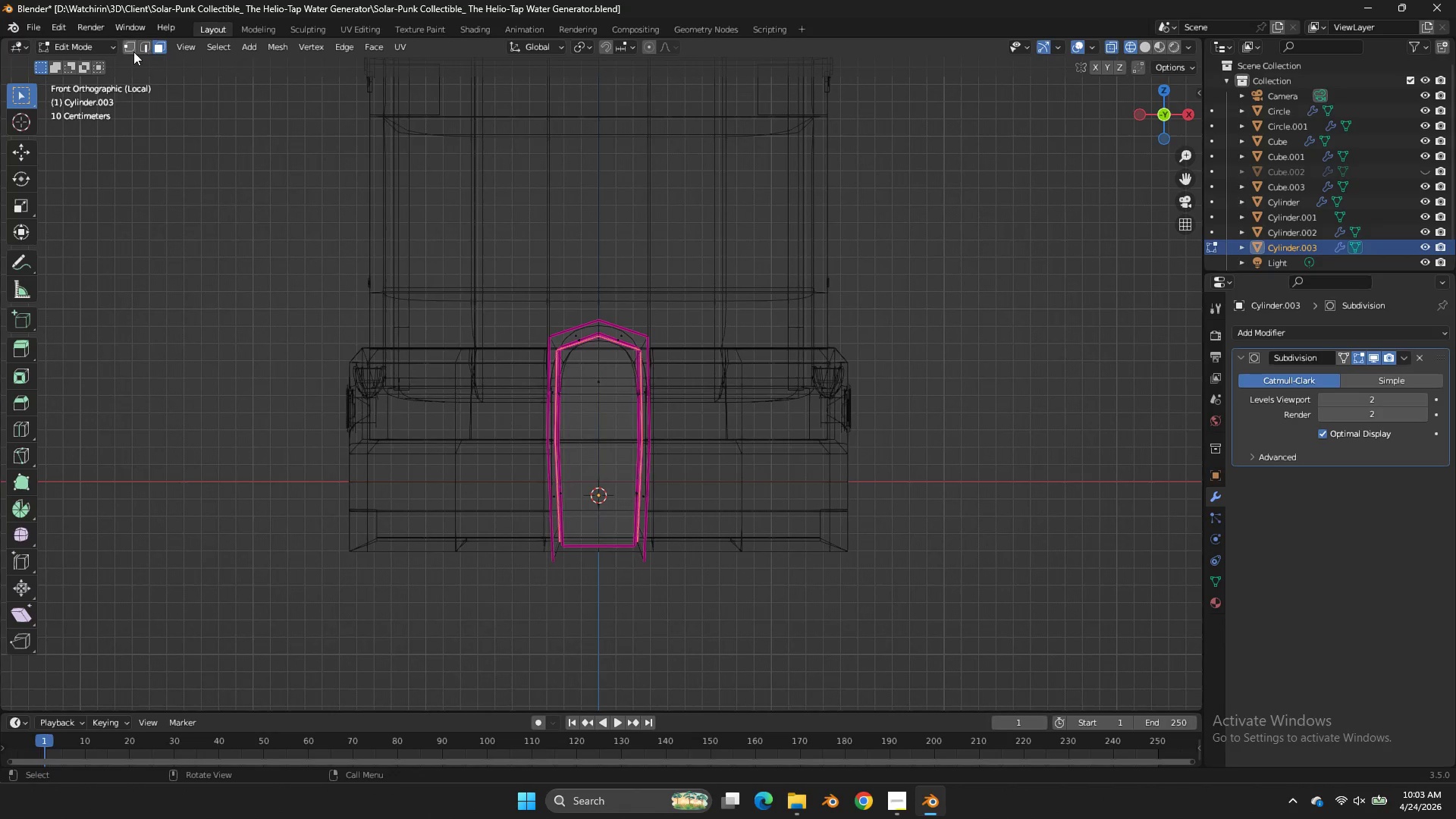 
left_click([133, 52])
 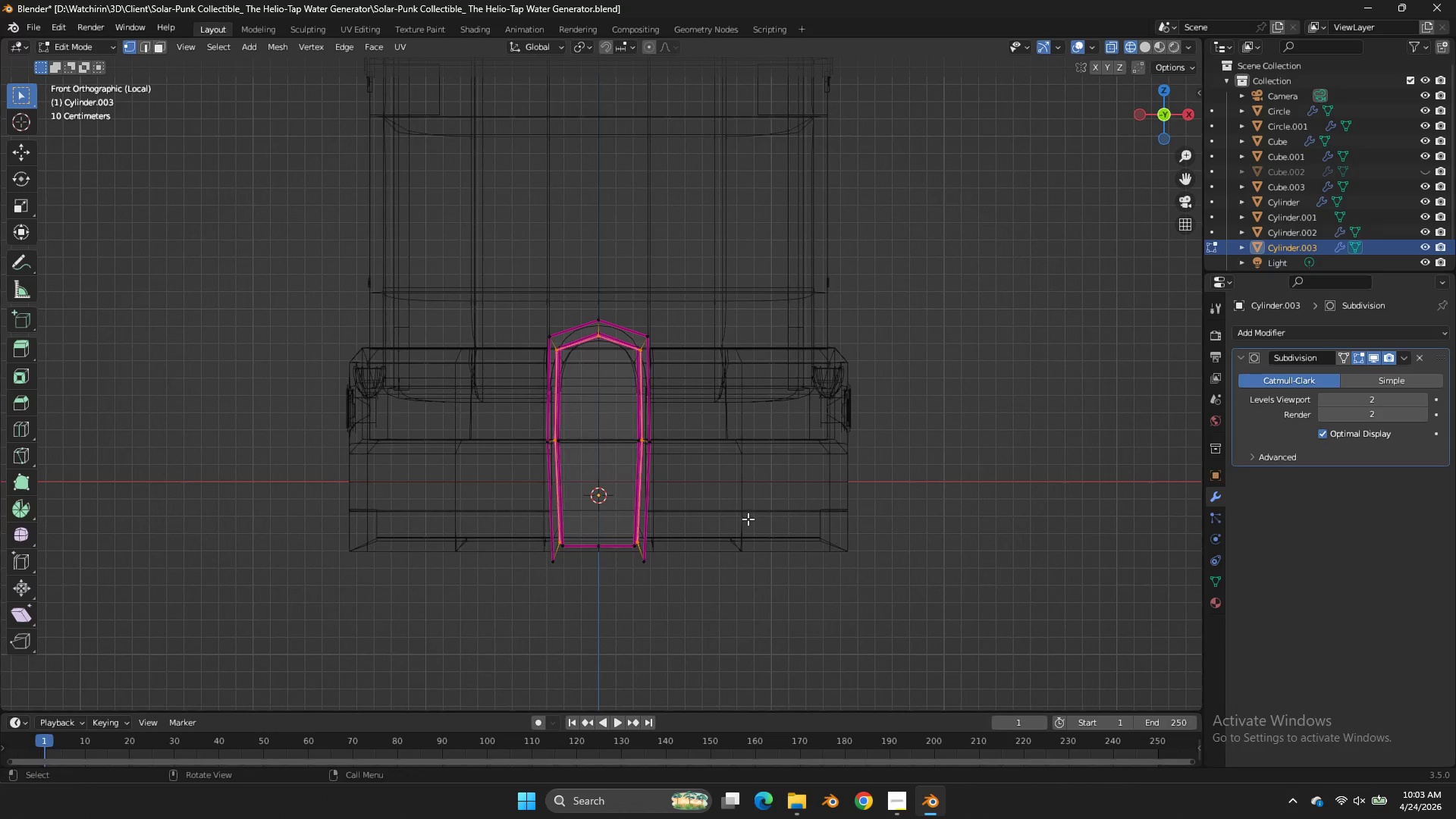 
left_click_drag(start_coordinate=[748, 519], to_coordinate=[331, 639])
 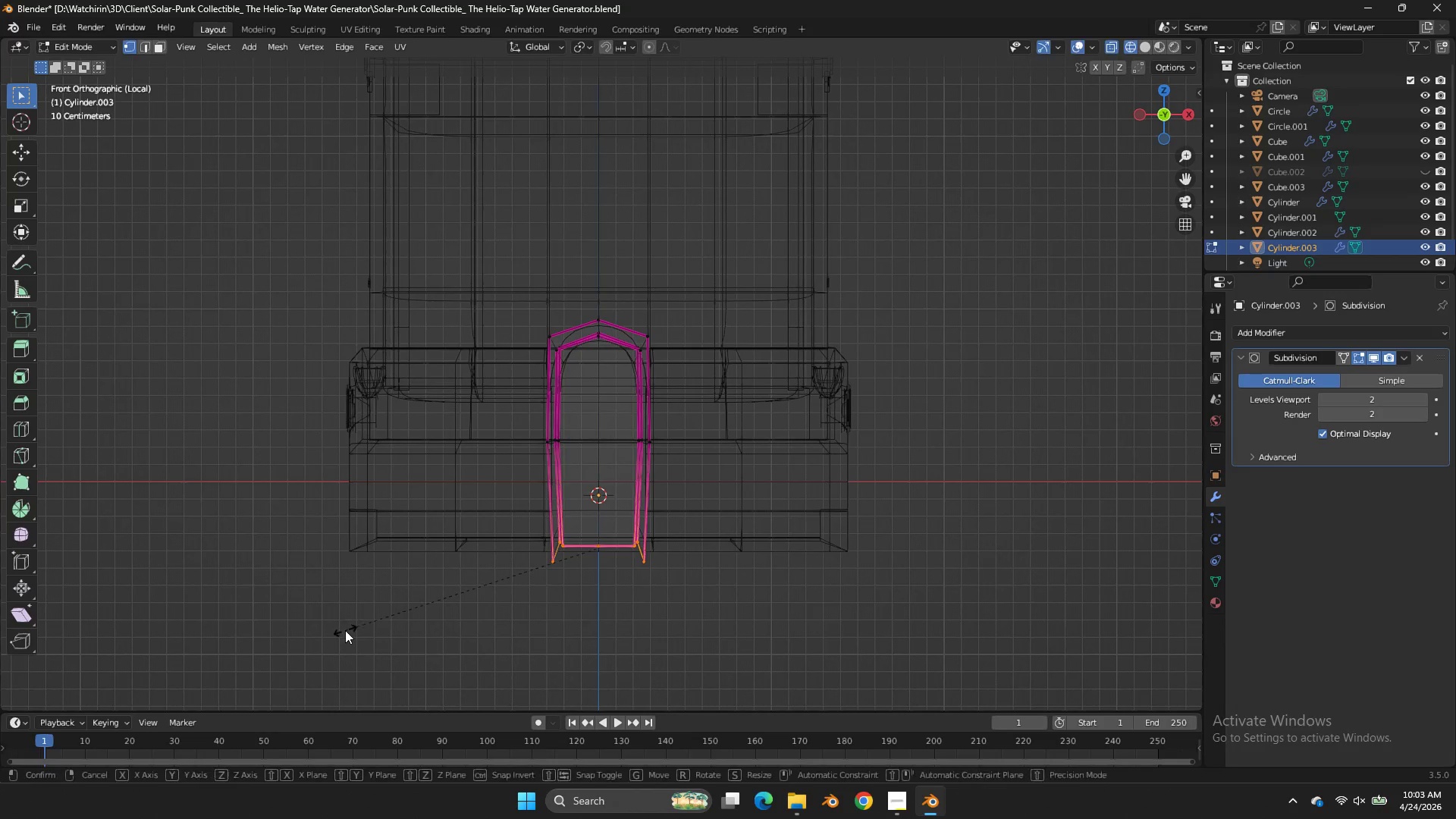 
type(sz0)
 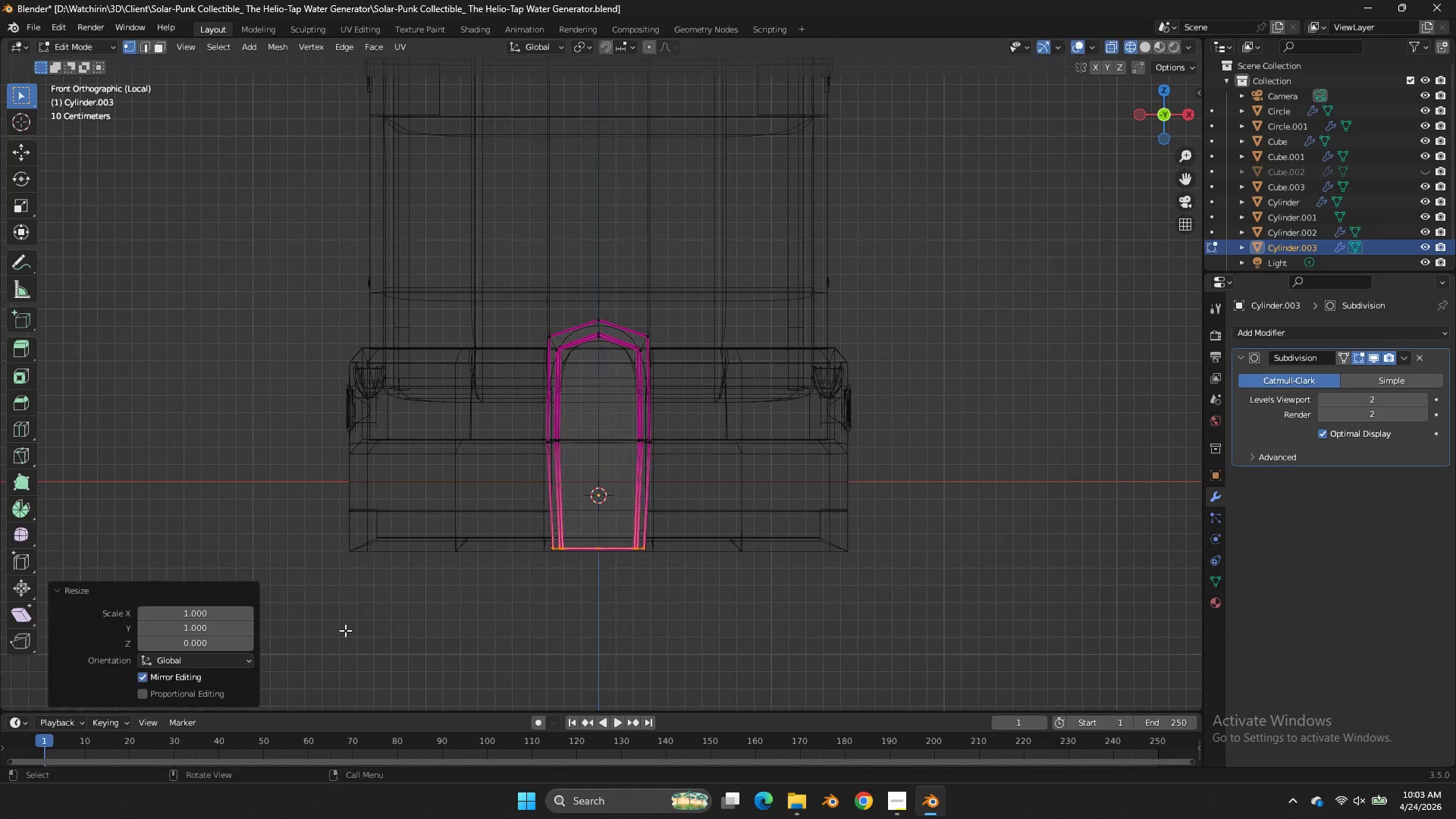 
key(Enter)
 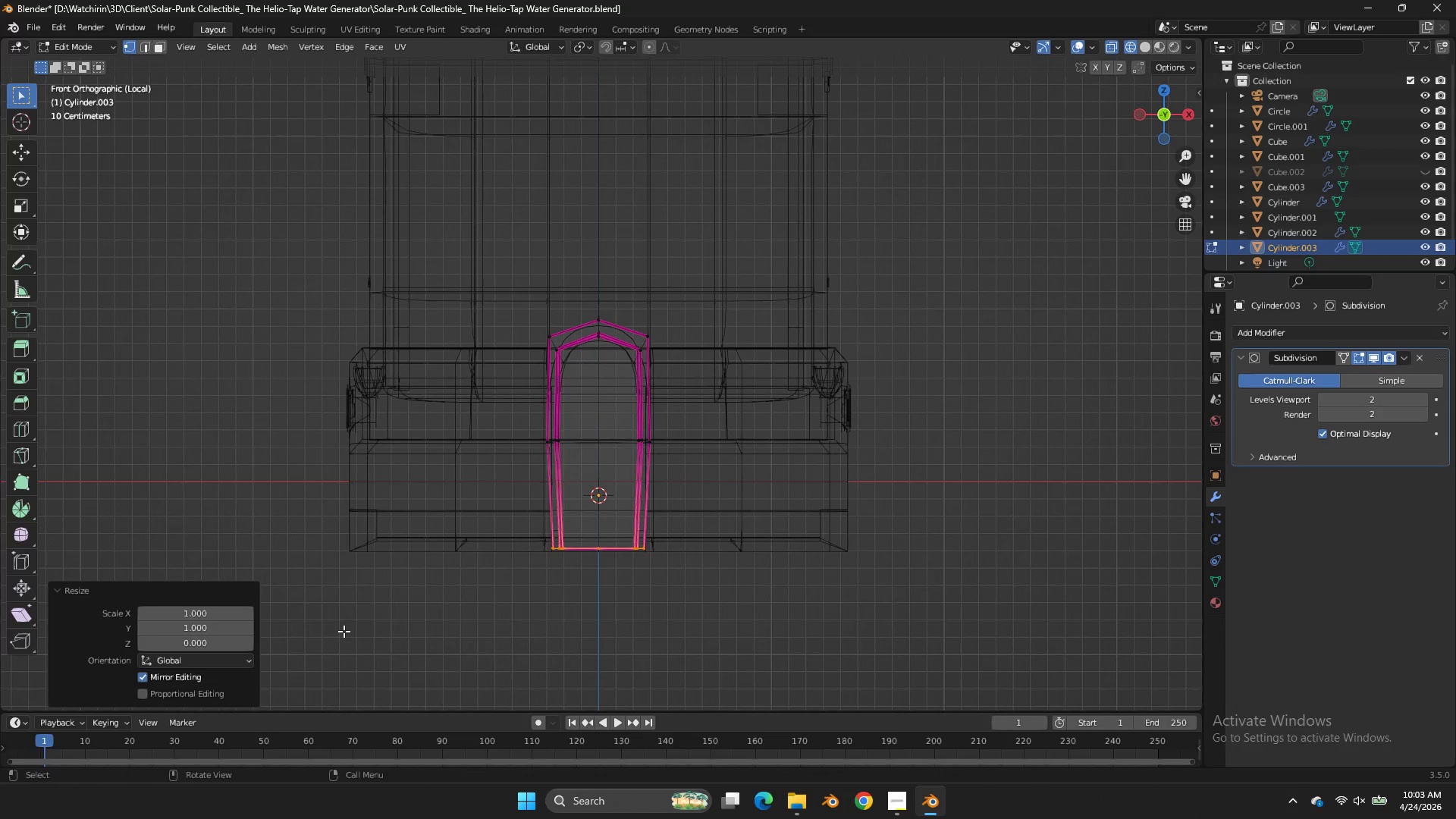 
type(zgz)
 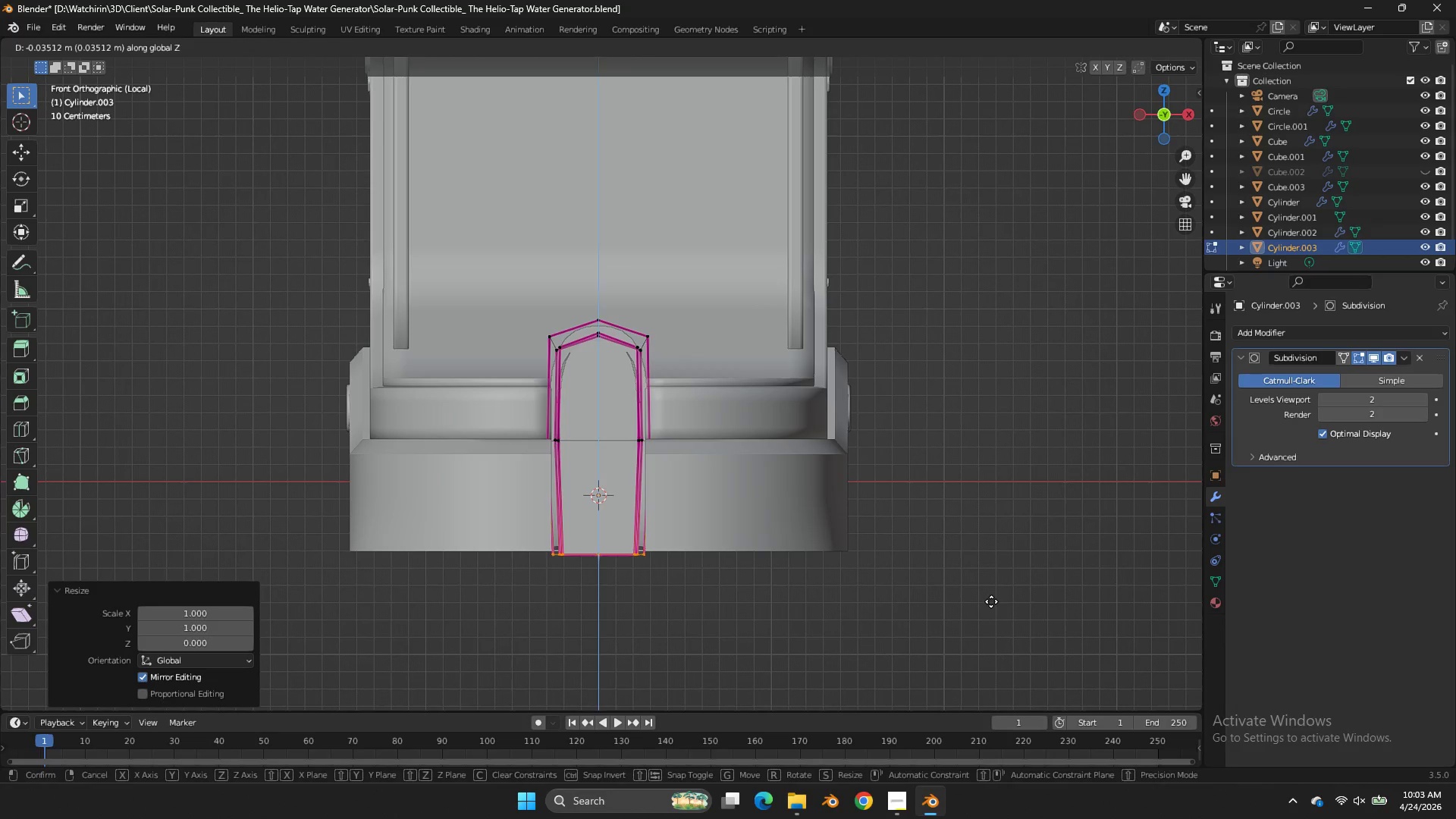 
left_click([991, 601])
 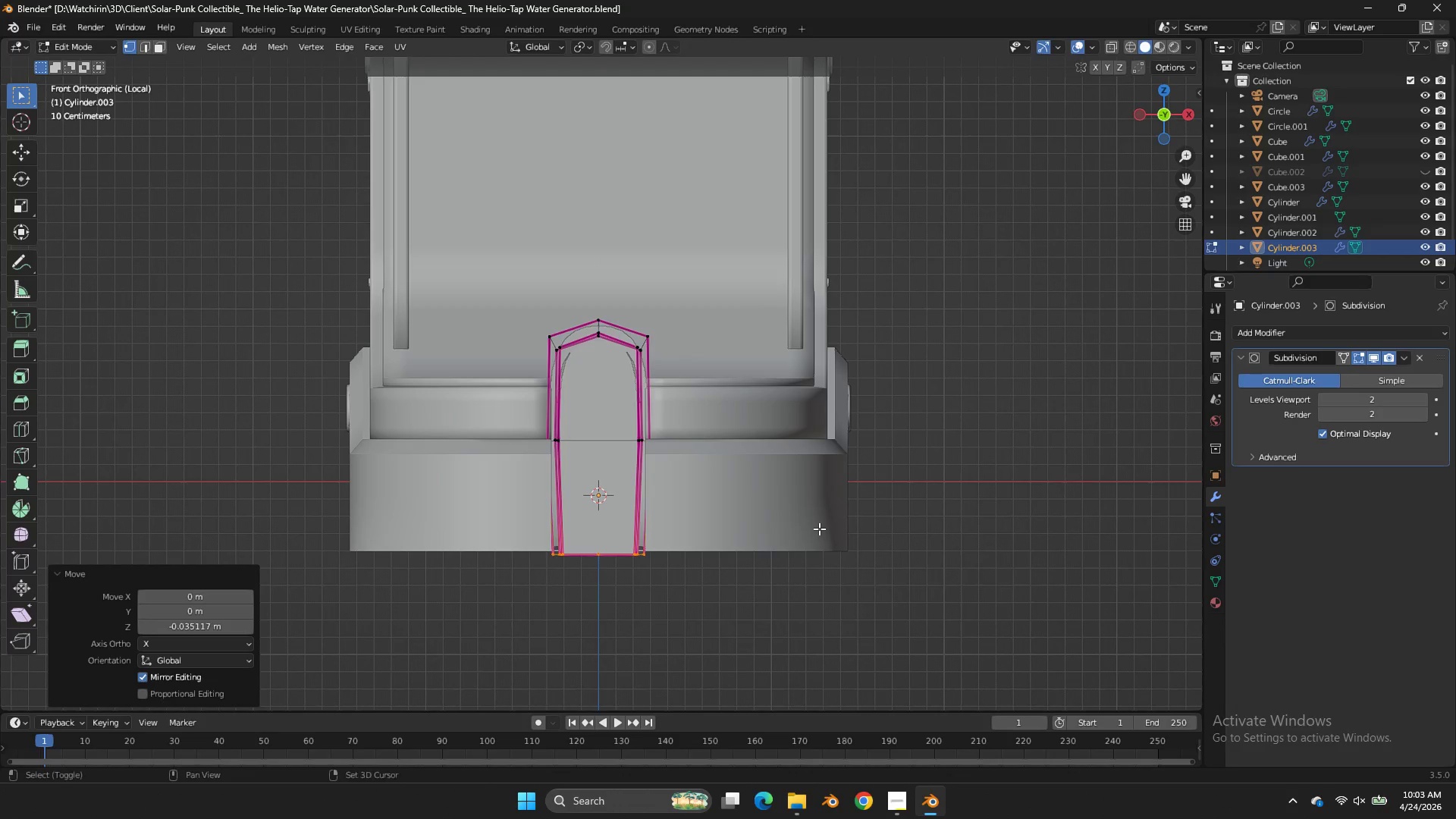 
type(Ez)
 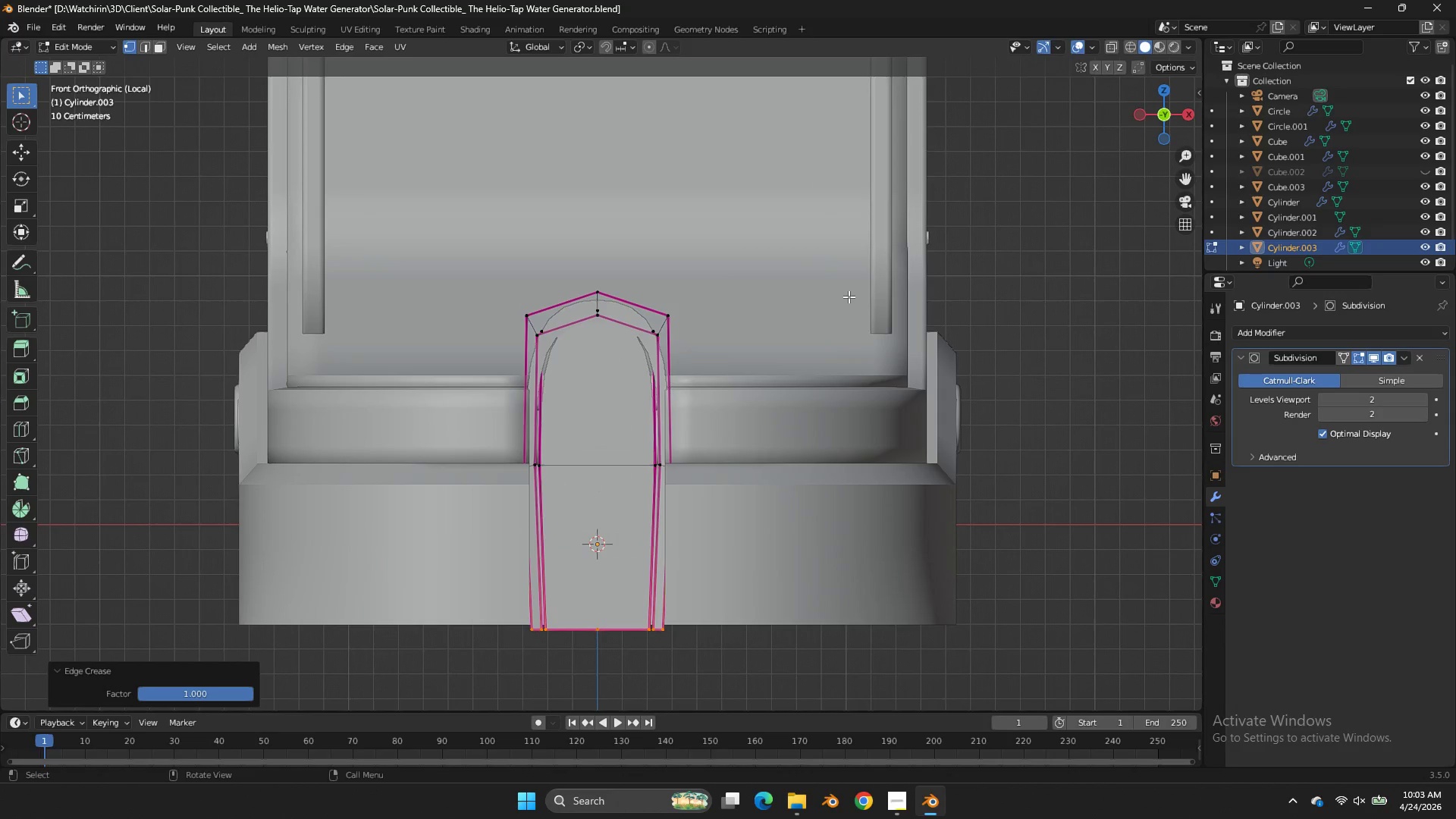 
left_click_drag(start_coordinate=[598, 466], to_coordinate=[654, 465])
 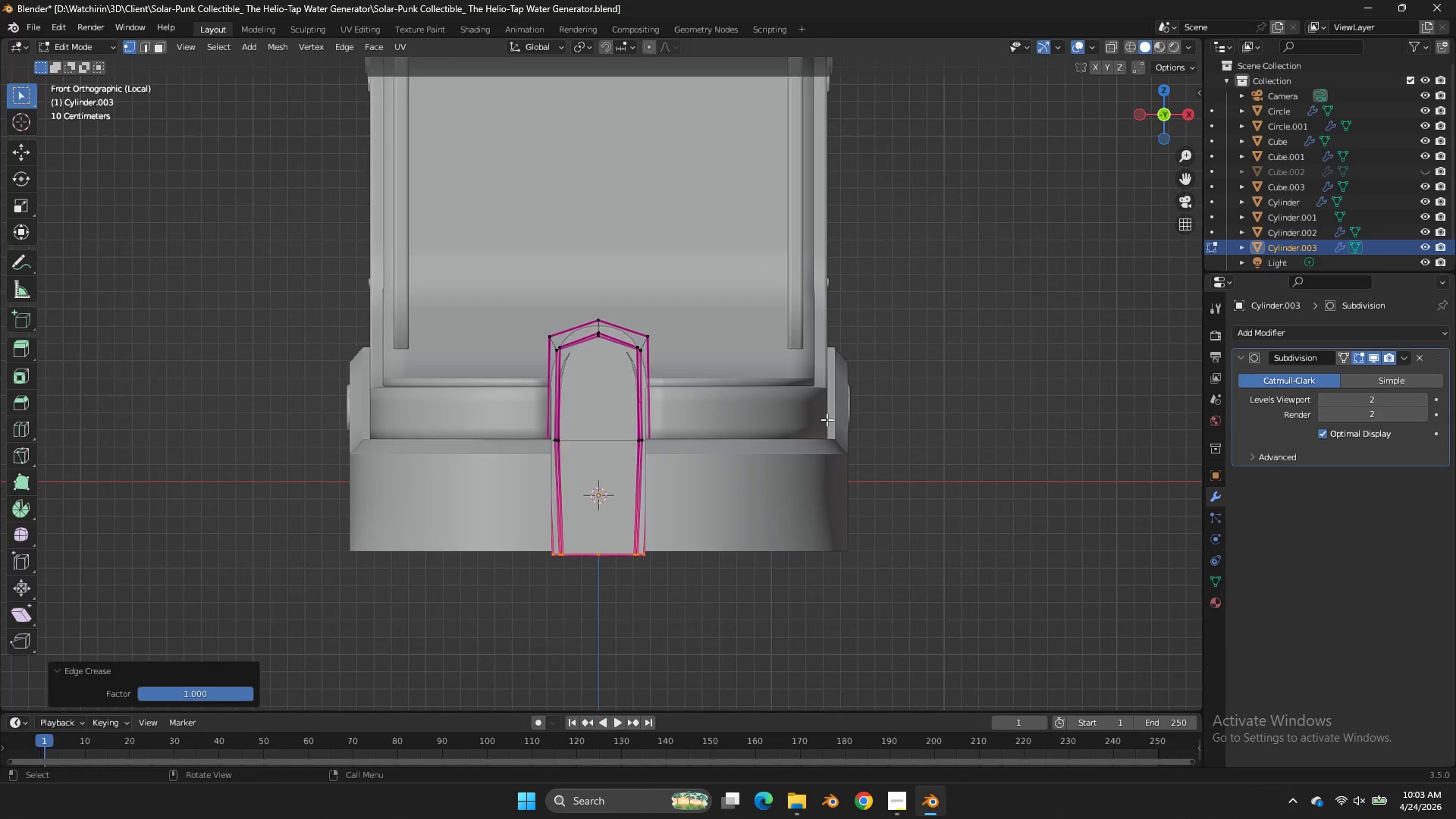 
scroll: coordinate [830, 413], scroll_direction: up, amount: 2.0
 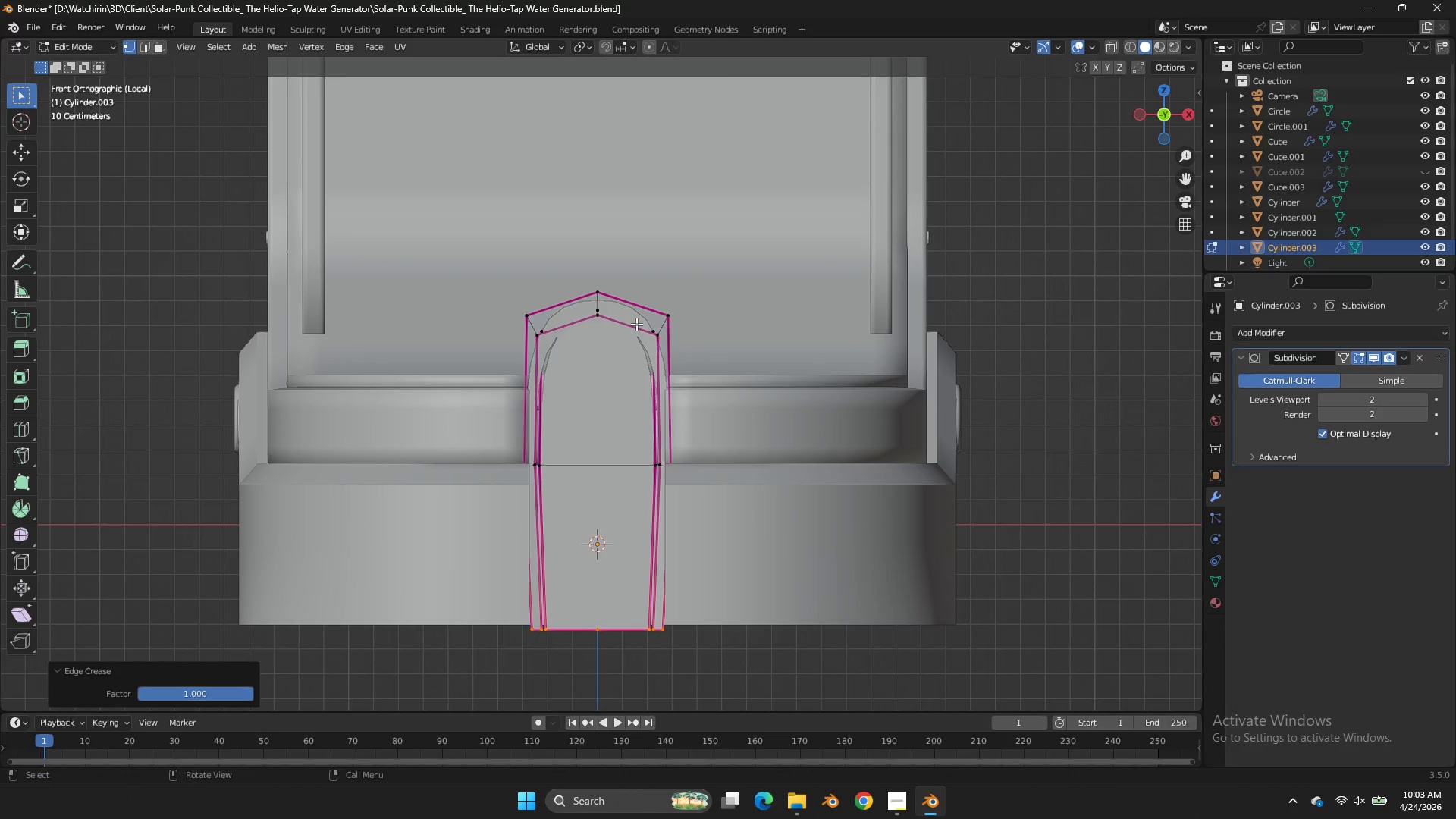 
left_click([636, 324])
 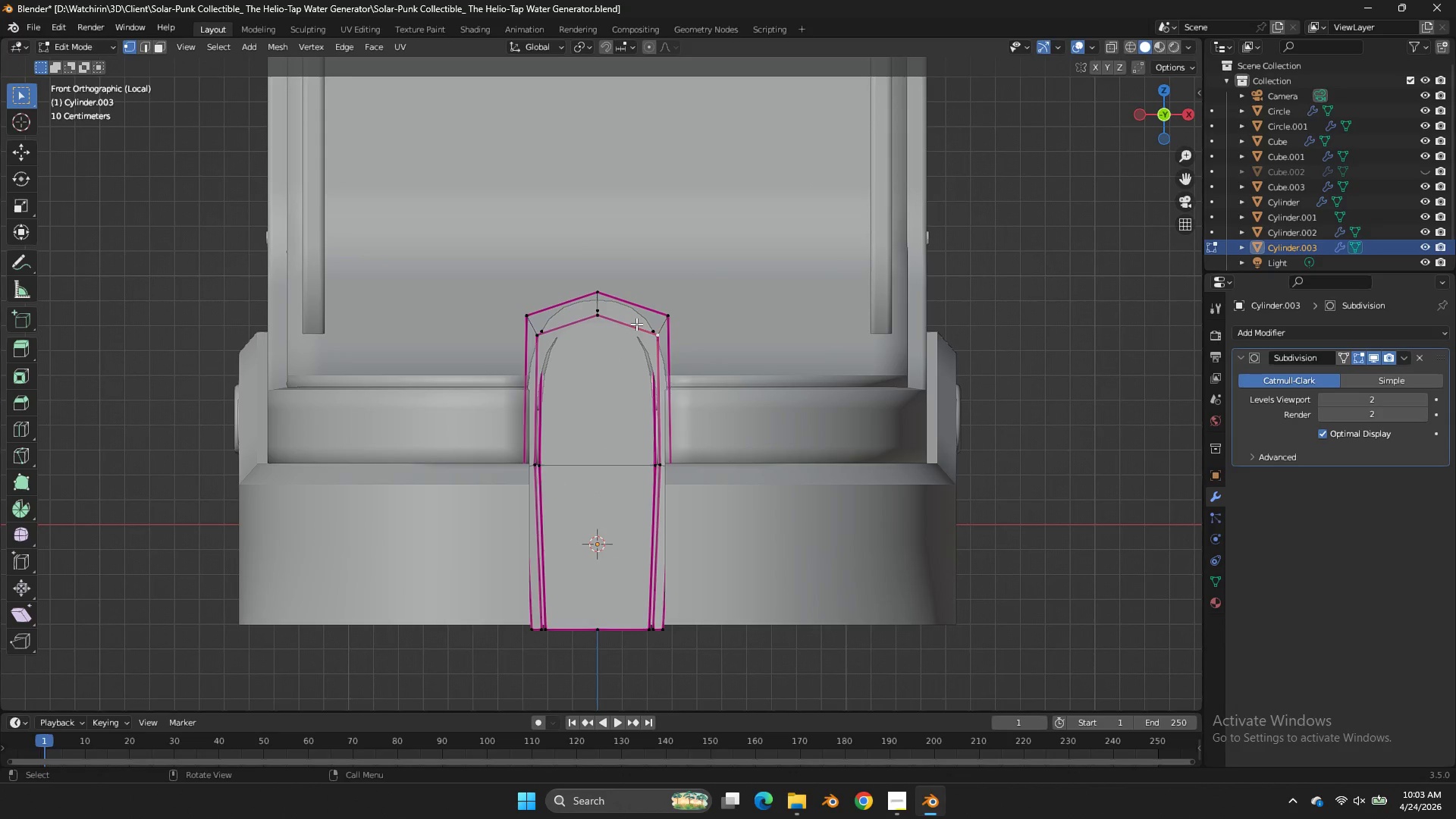 
key(L)
 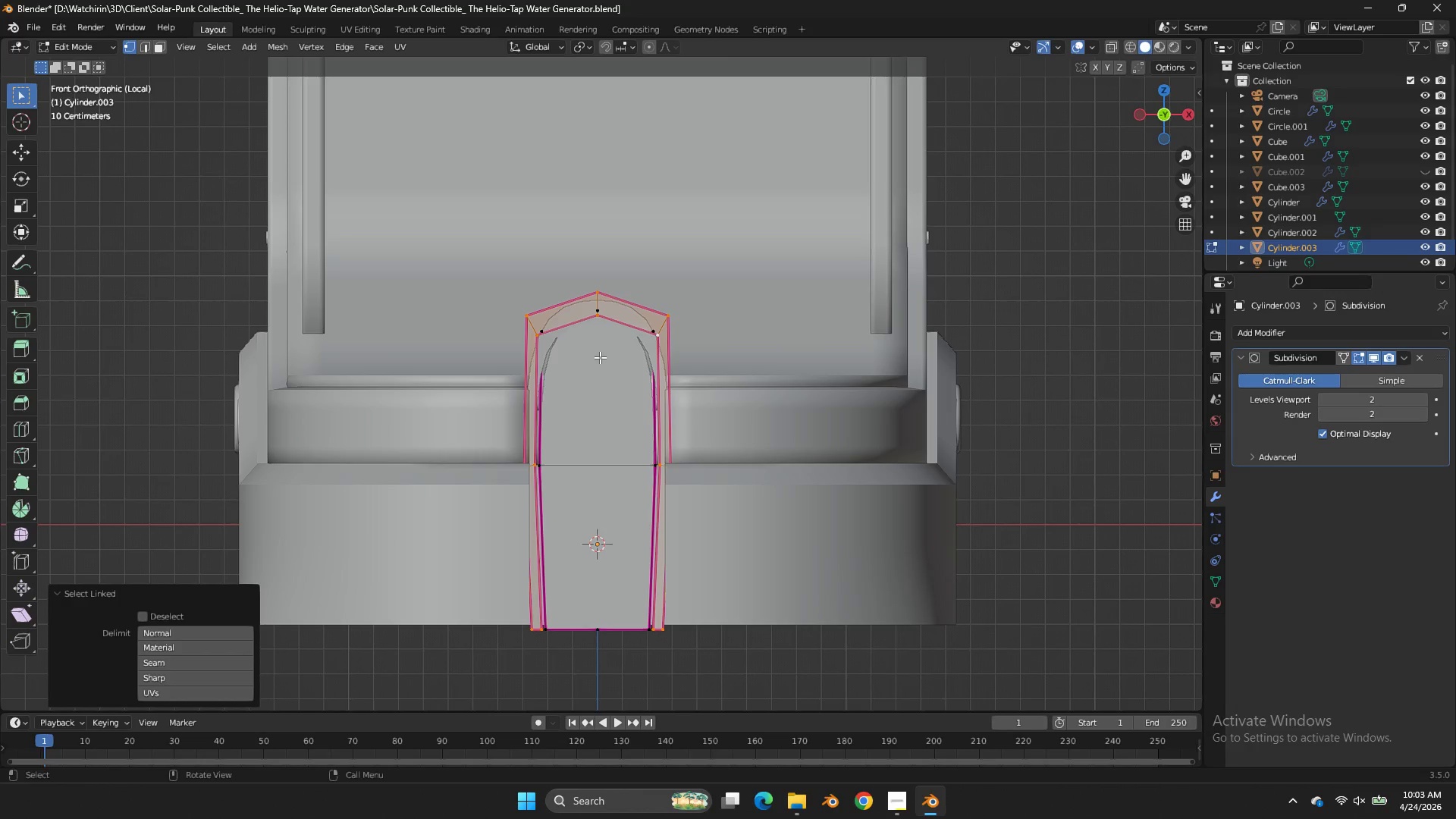 
left_click_drag(start_coordinate=[599, 361], to_coordinate=[598, 381])
 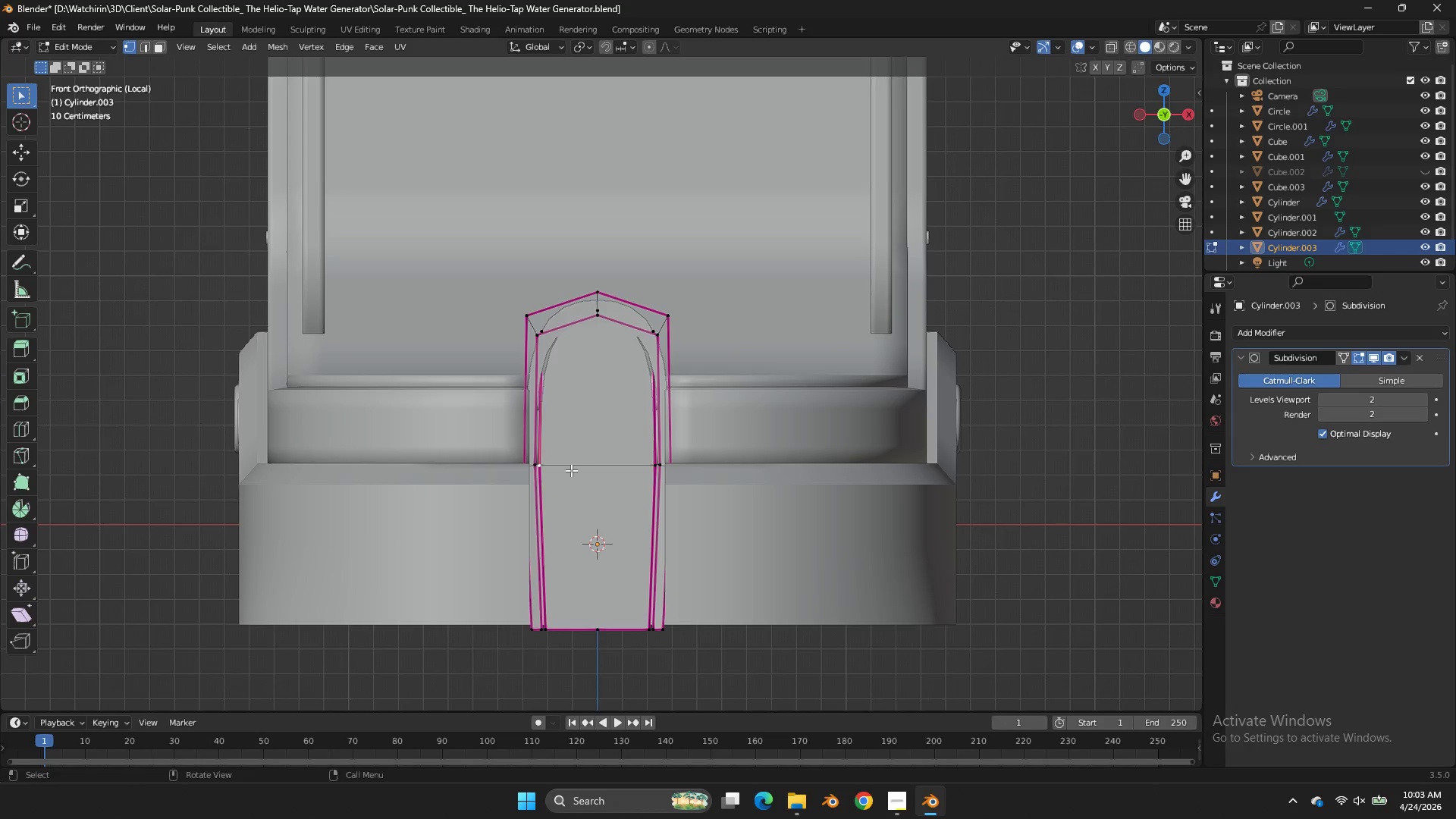 
double_click([588, 465])
 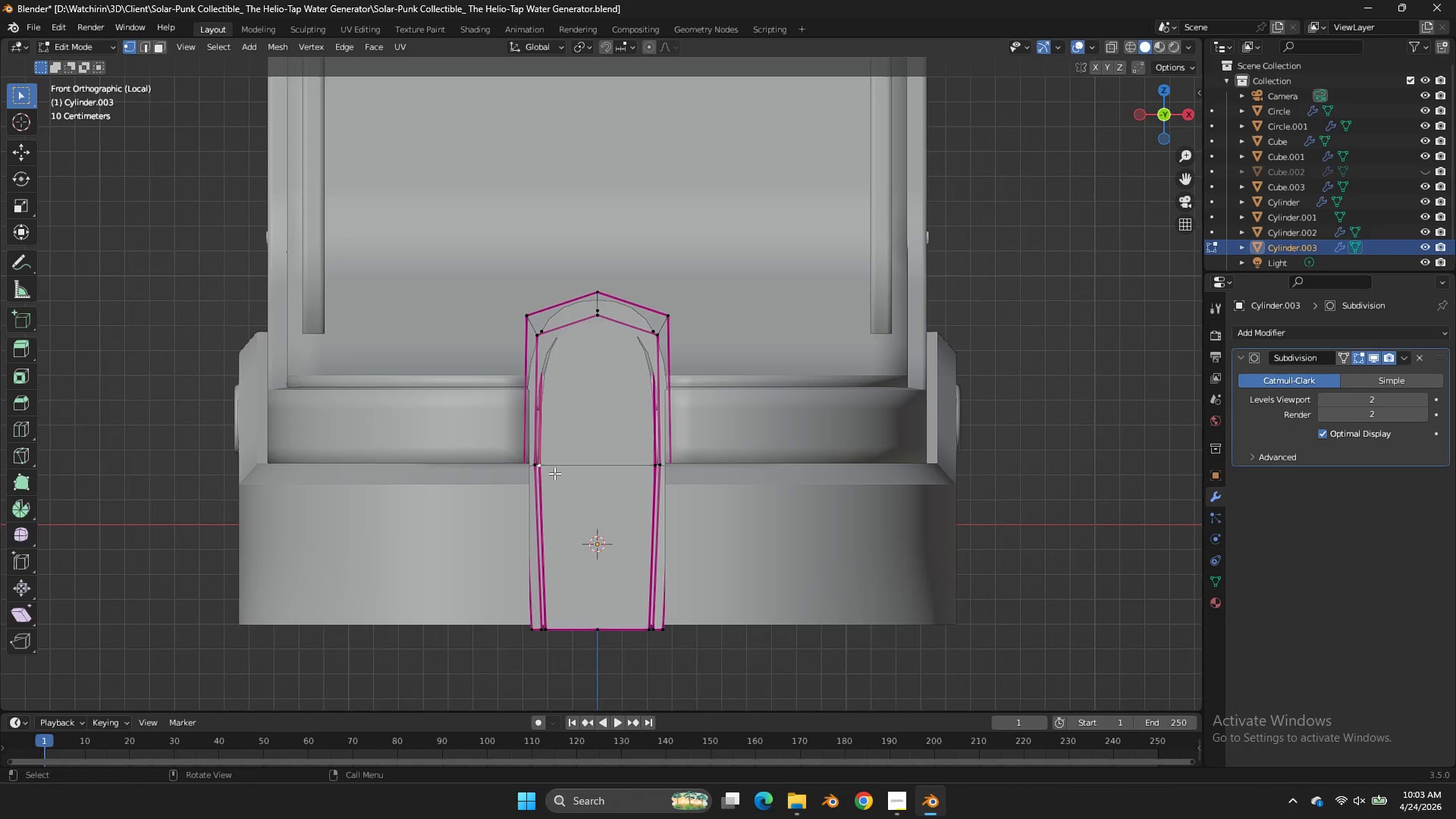 
triple_click([554, 473])
 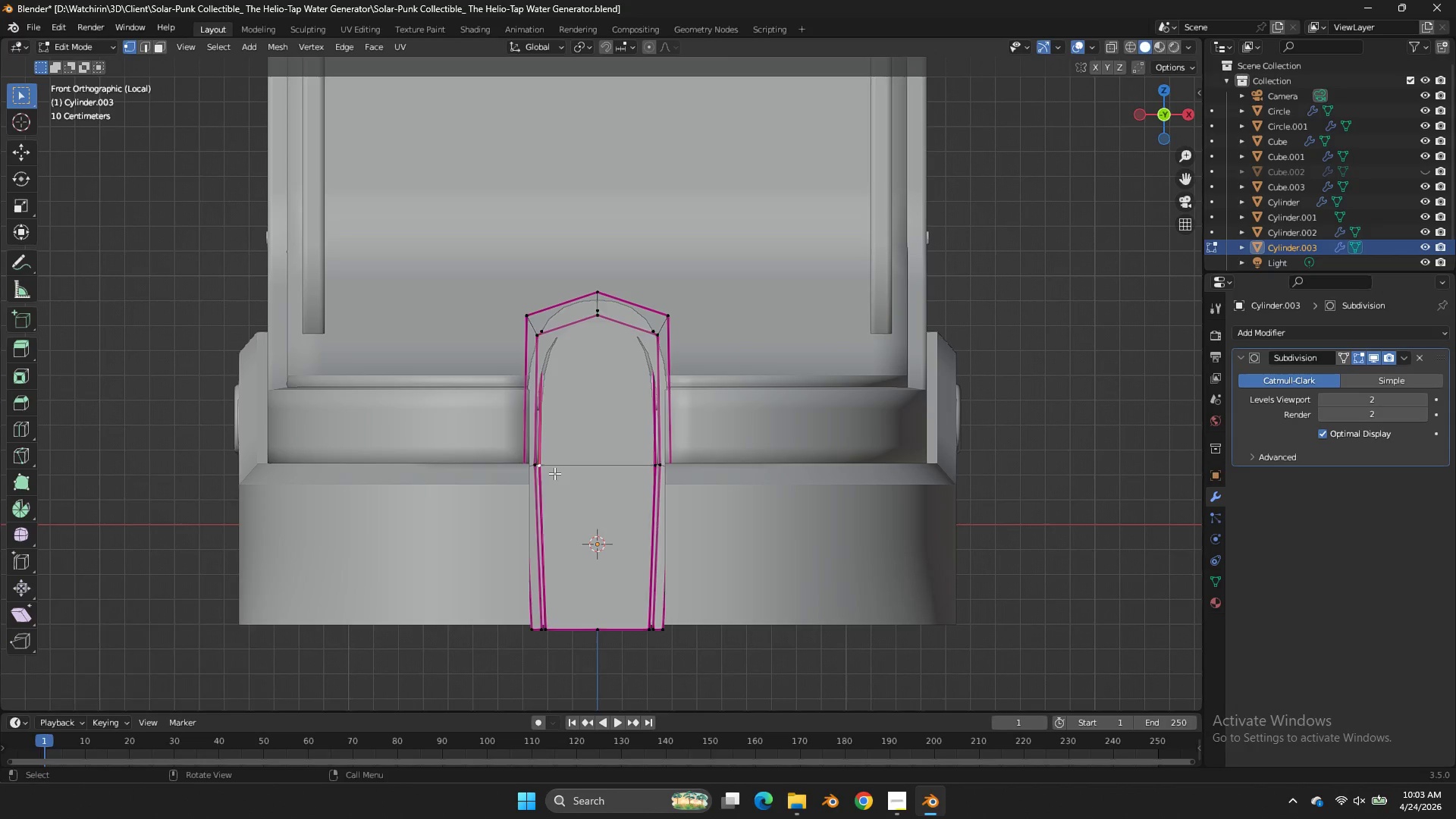 
type(ls)
 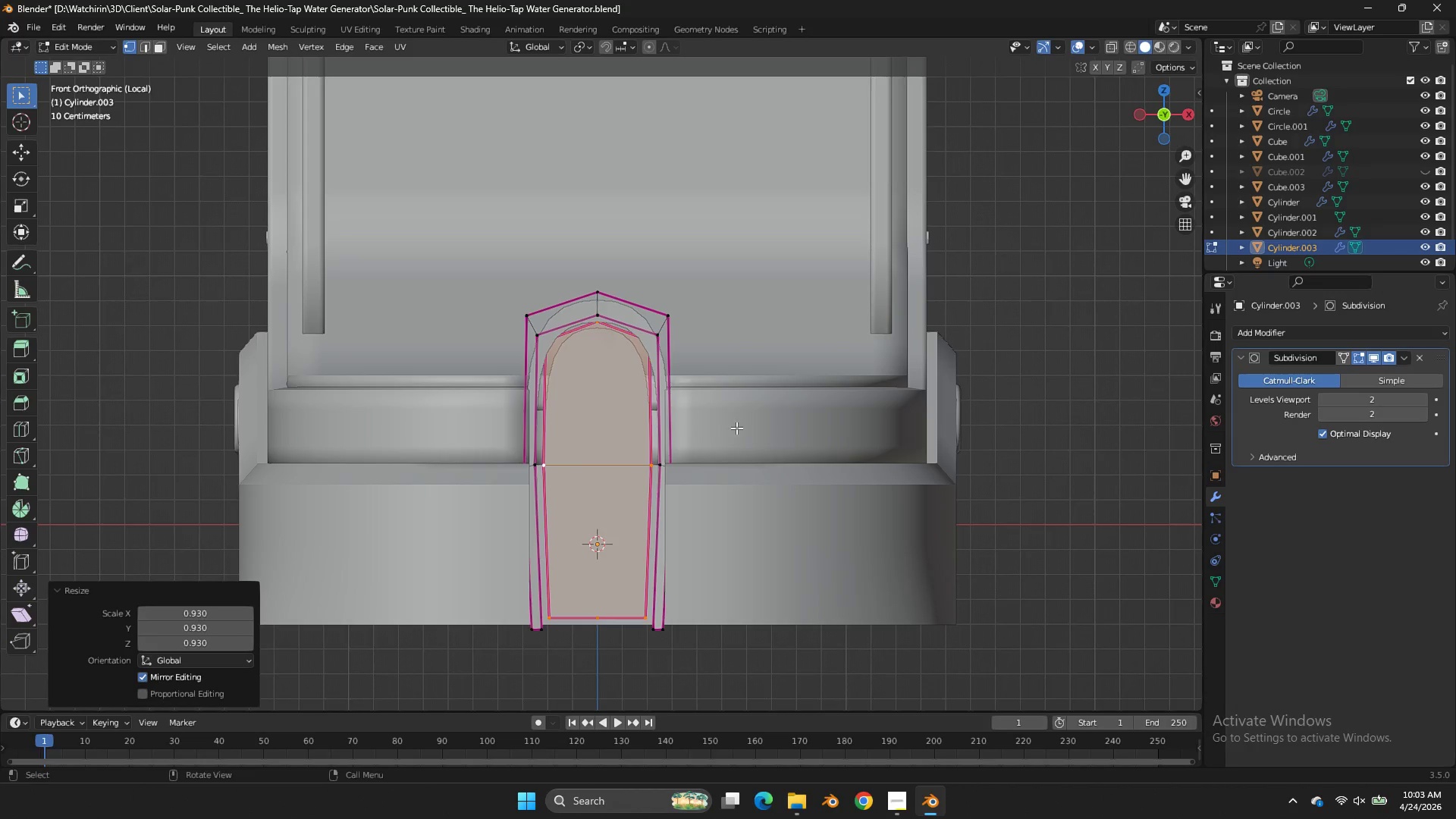 
left_click([736, 428])
 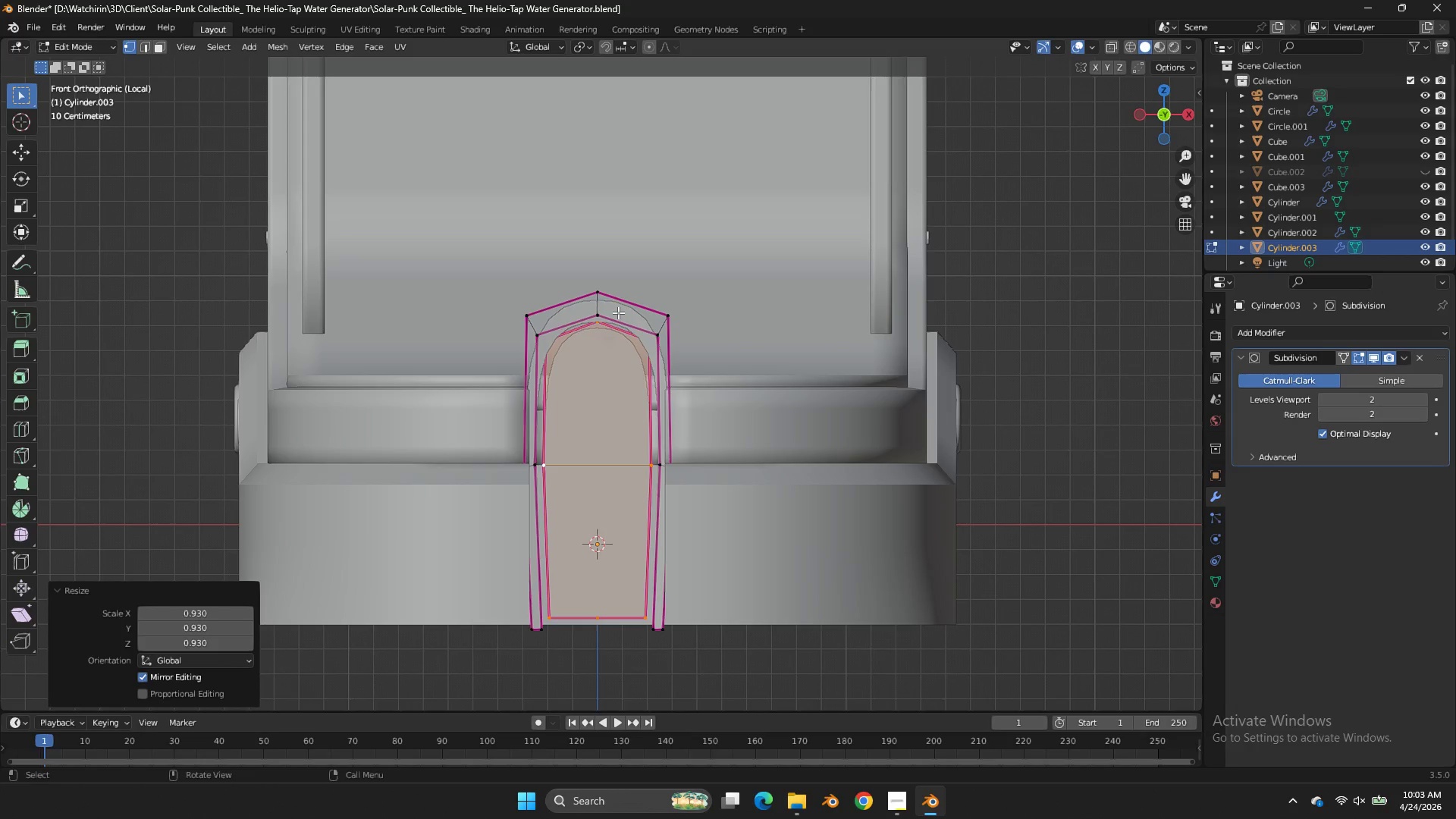 
left_click([618, 312])
 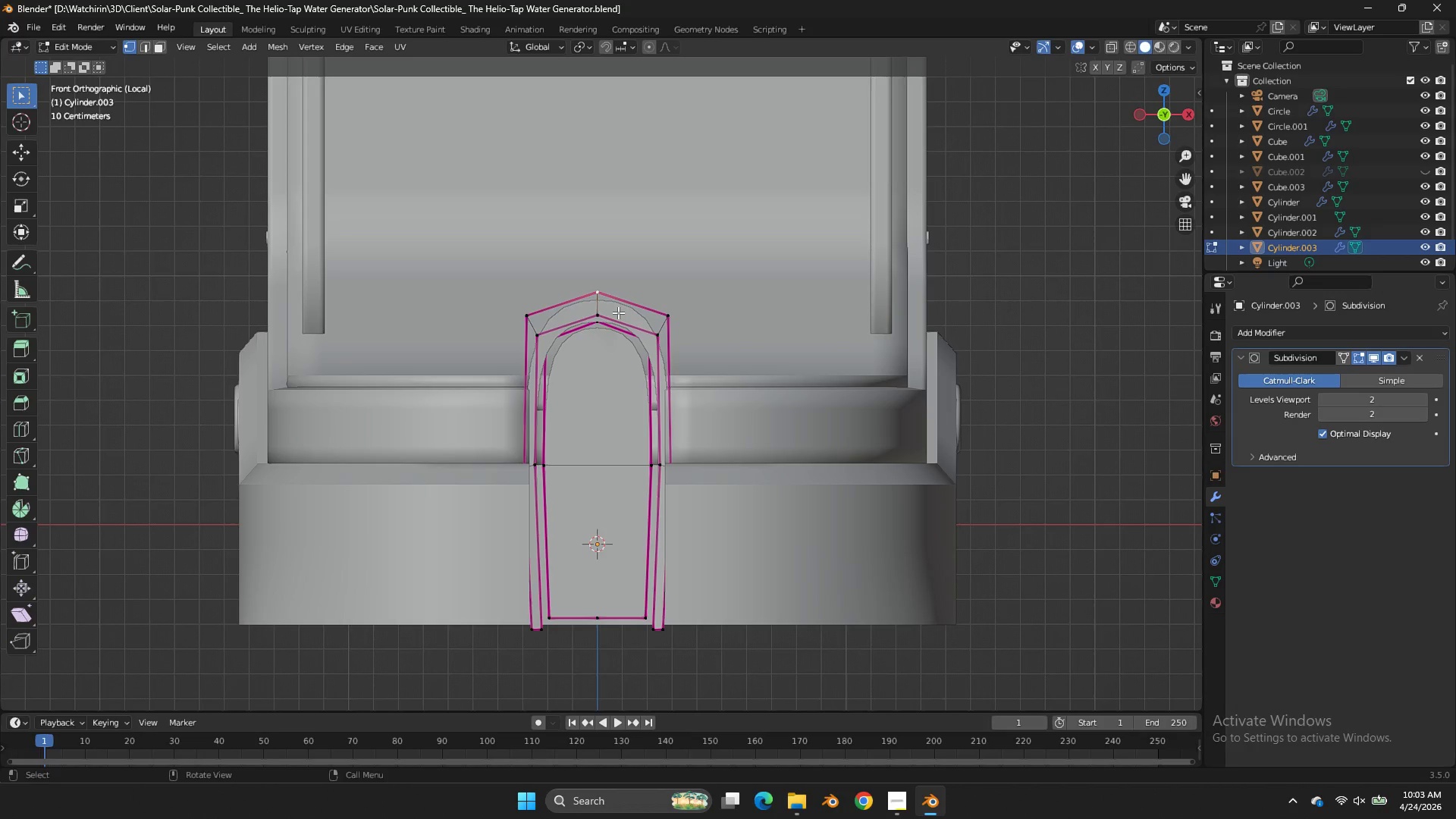 
left_click([615, 315])
 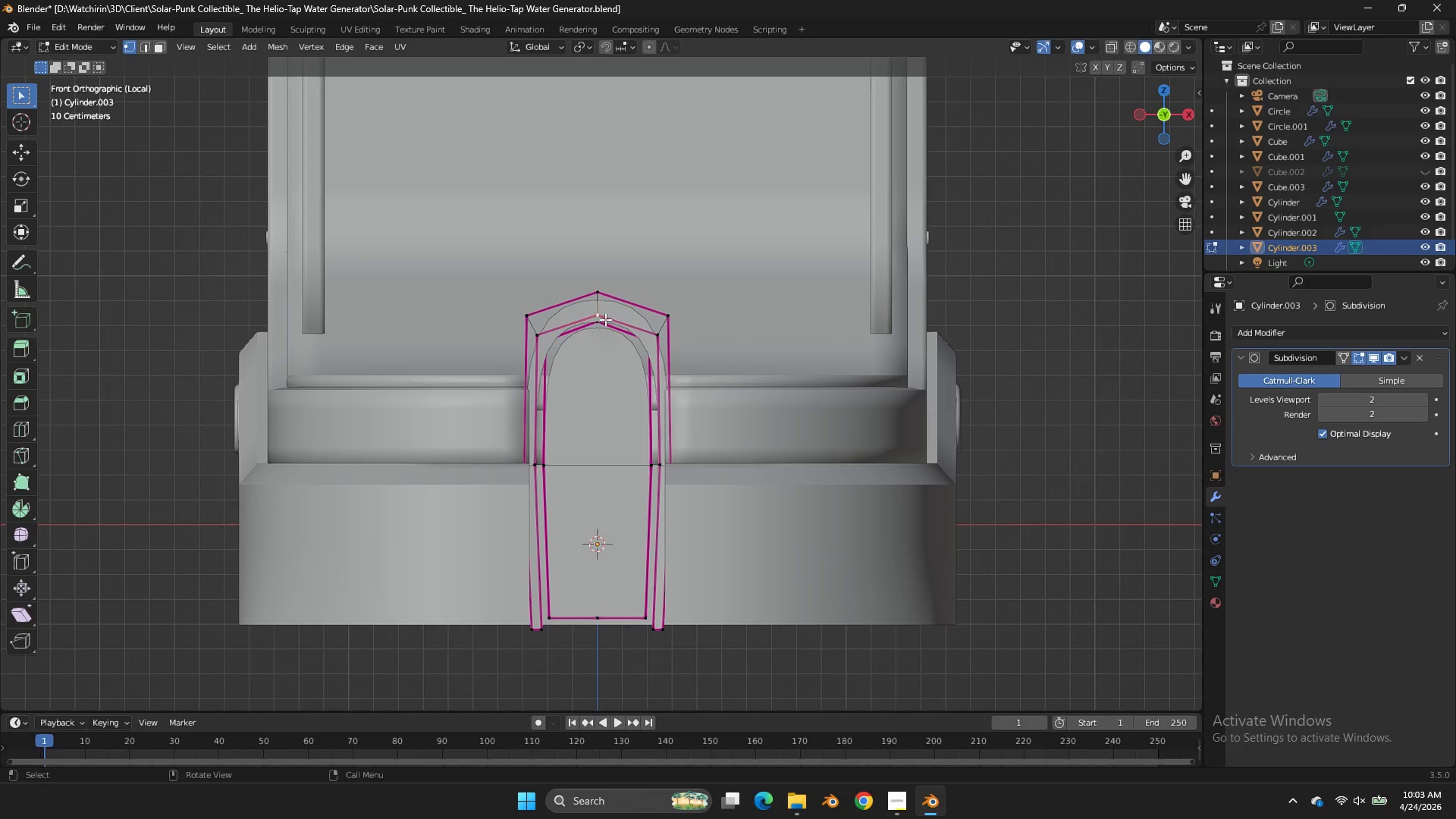 
left_click([605, 319])
 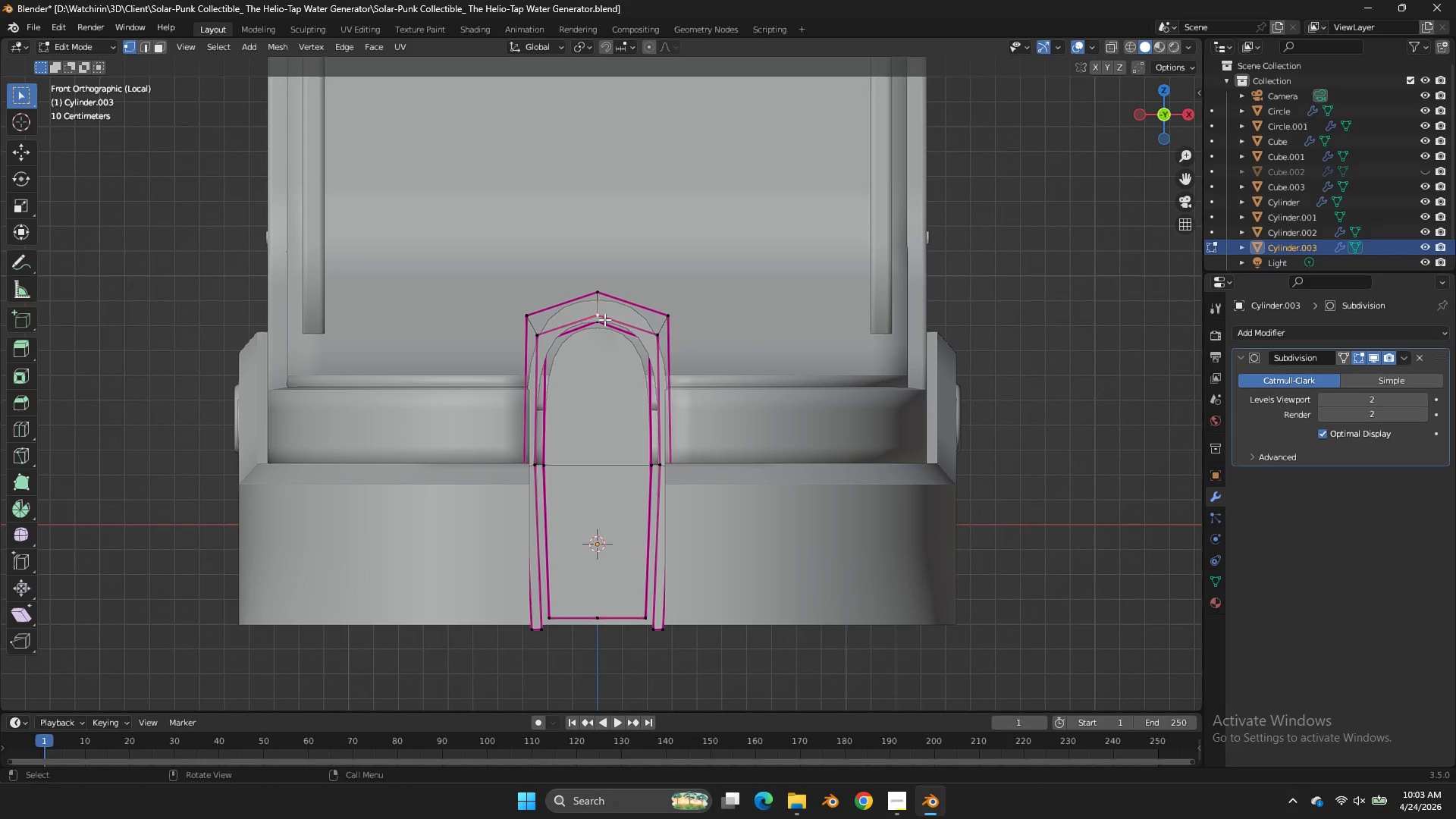 
key(L)
 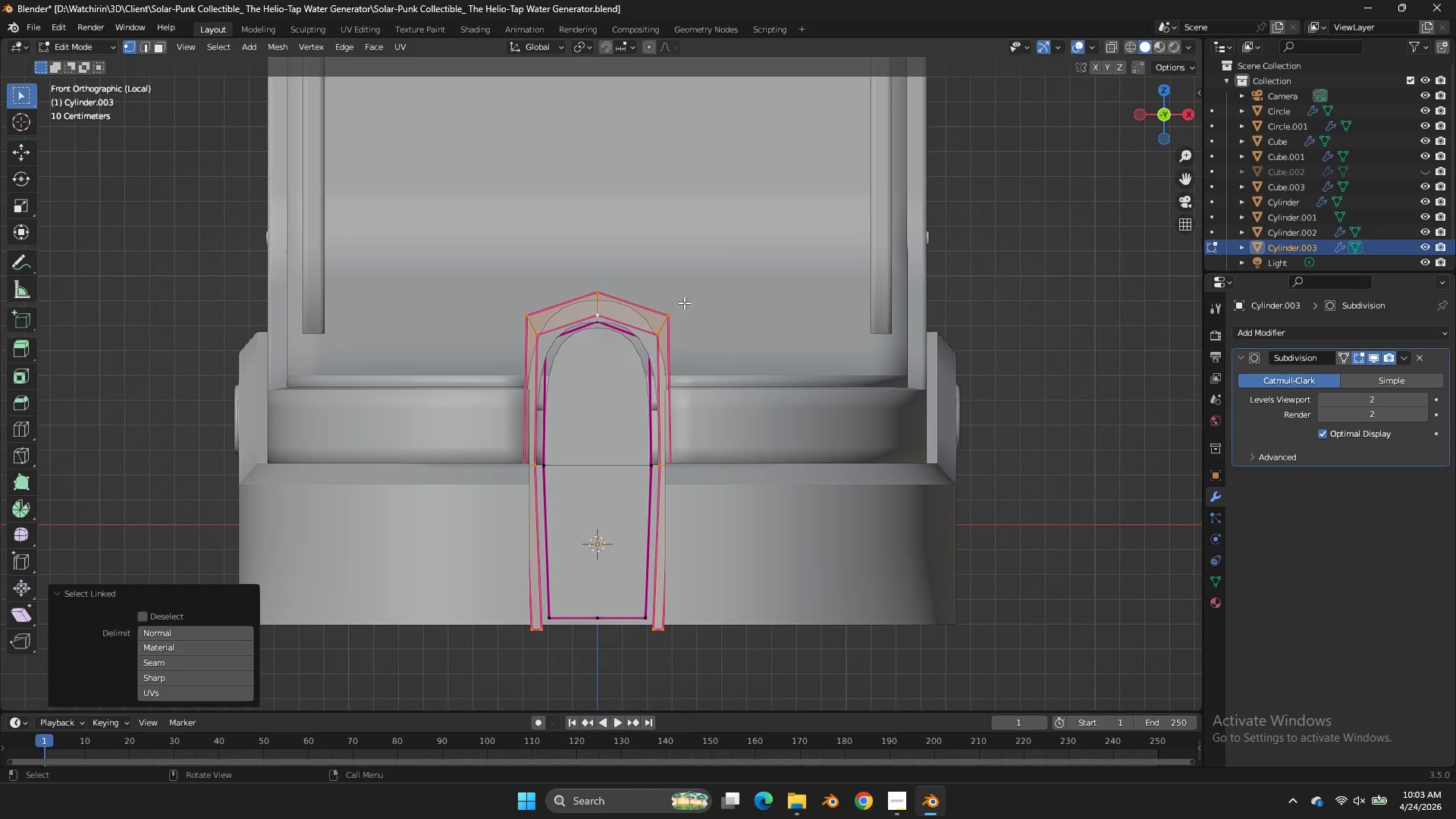 
key(Z)
 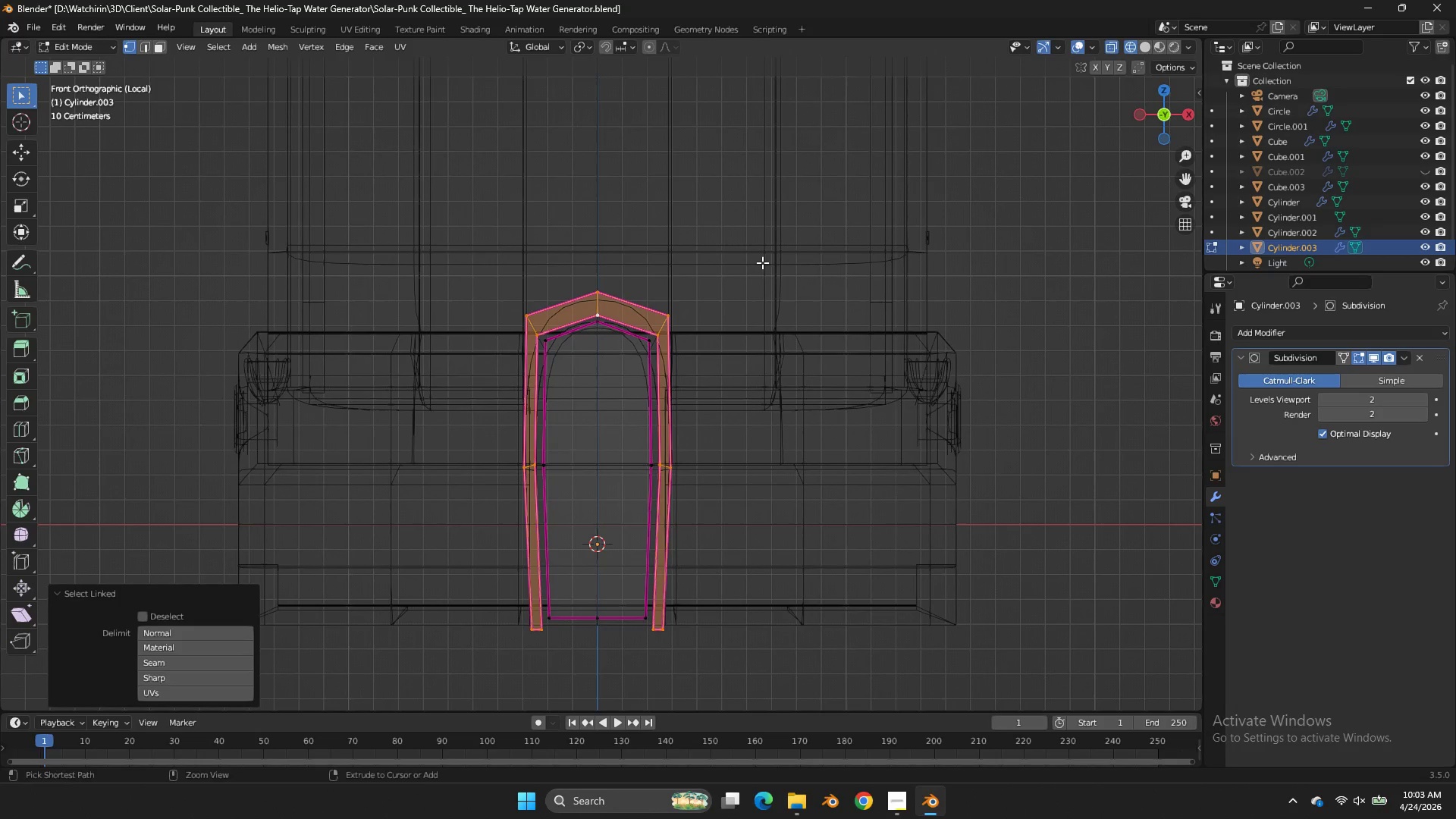 
hold_key(key=ControlLeft, duration=5.83)
left_click_drag(start_coordinate=[746, 288], to_coordinate=[664, 693])
 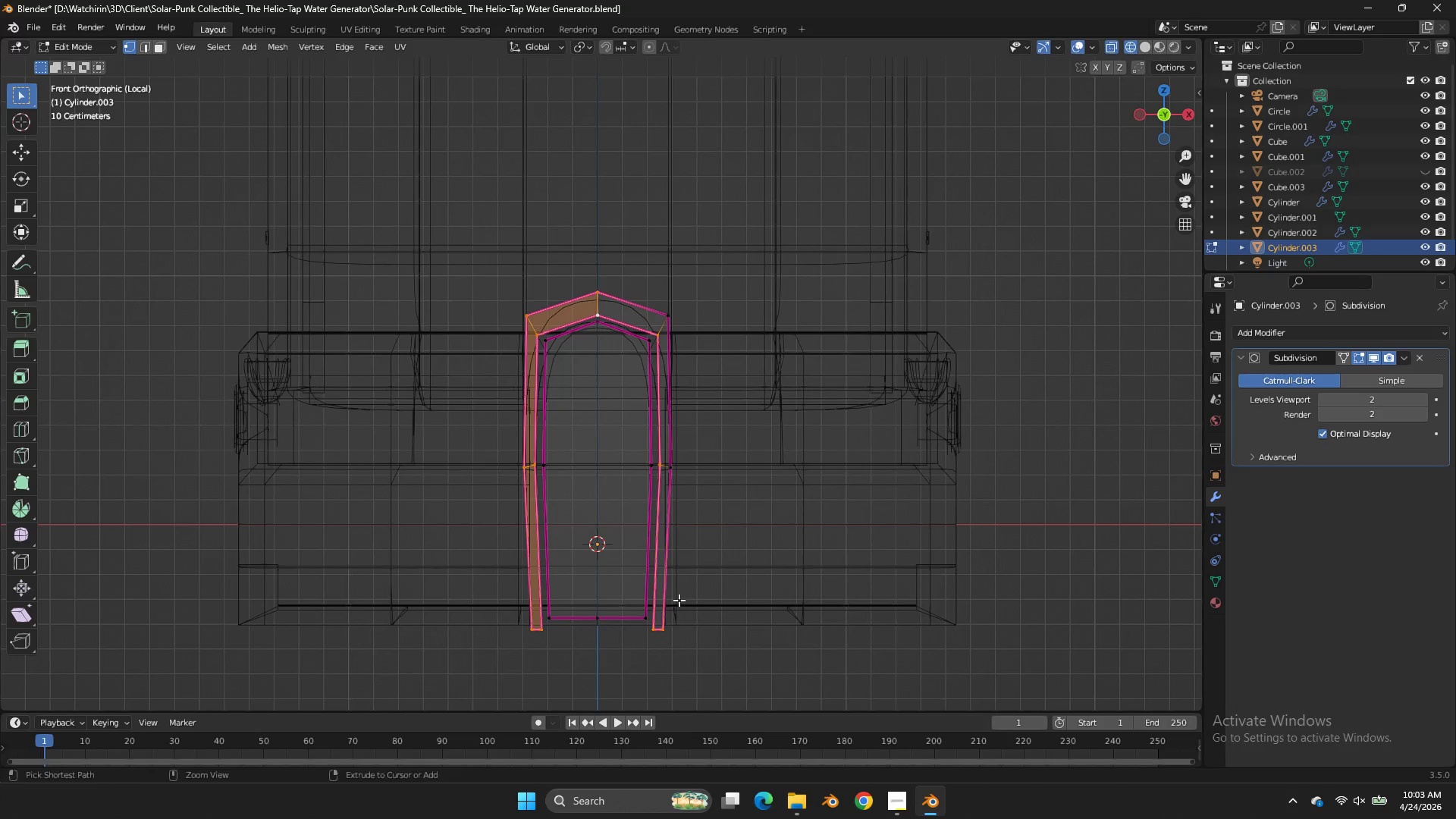 
left_click_drag(start_coordinate=[679, 600], to_coordinate=[661, 641])
 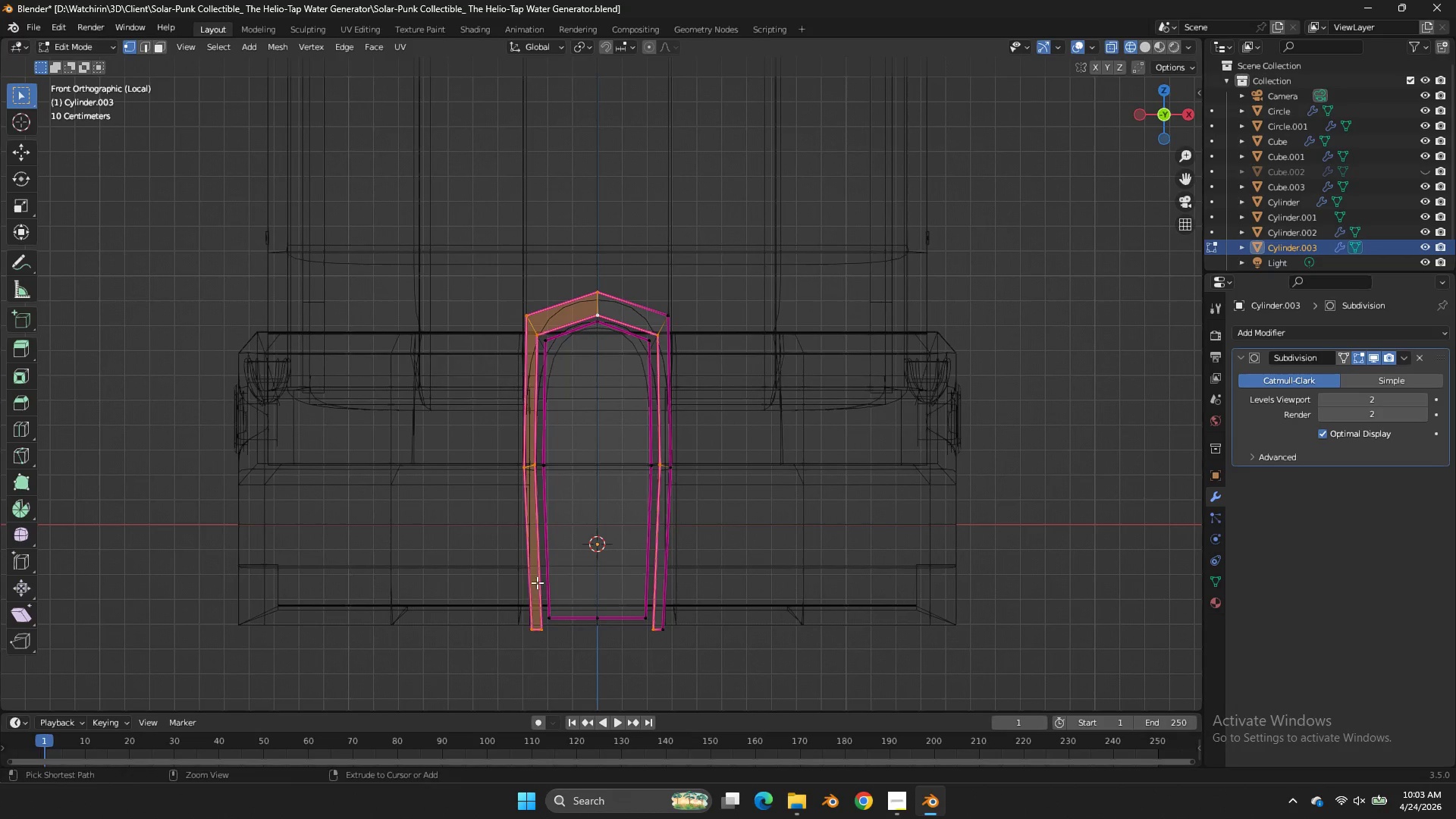 
left_click_drag(start_coordinate=[536, 583], to_coordinate=[500, 690])
 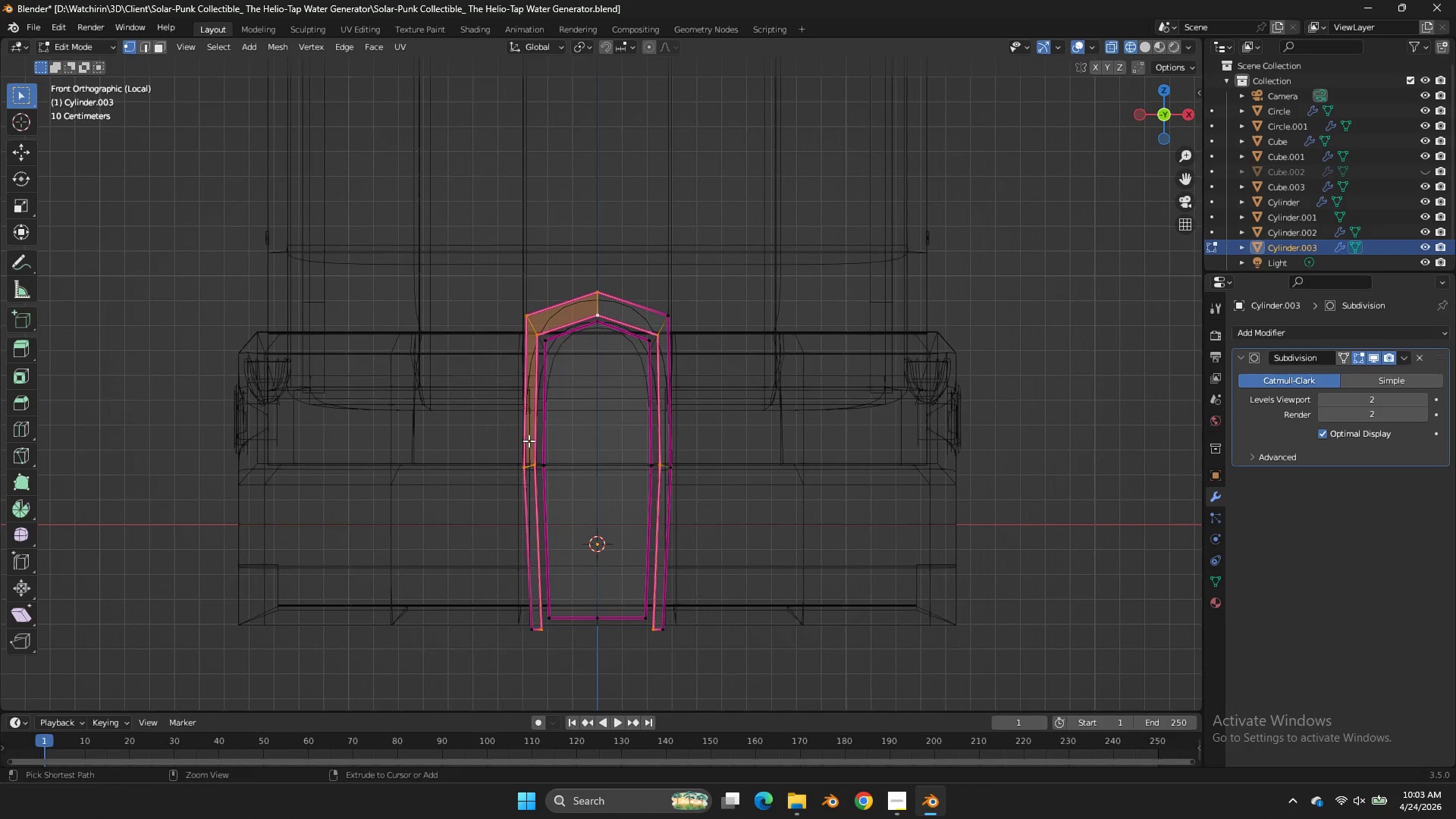 
left_click_drag(start_coordinate=[530, 444], to_coordinate=[489, 485])
 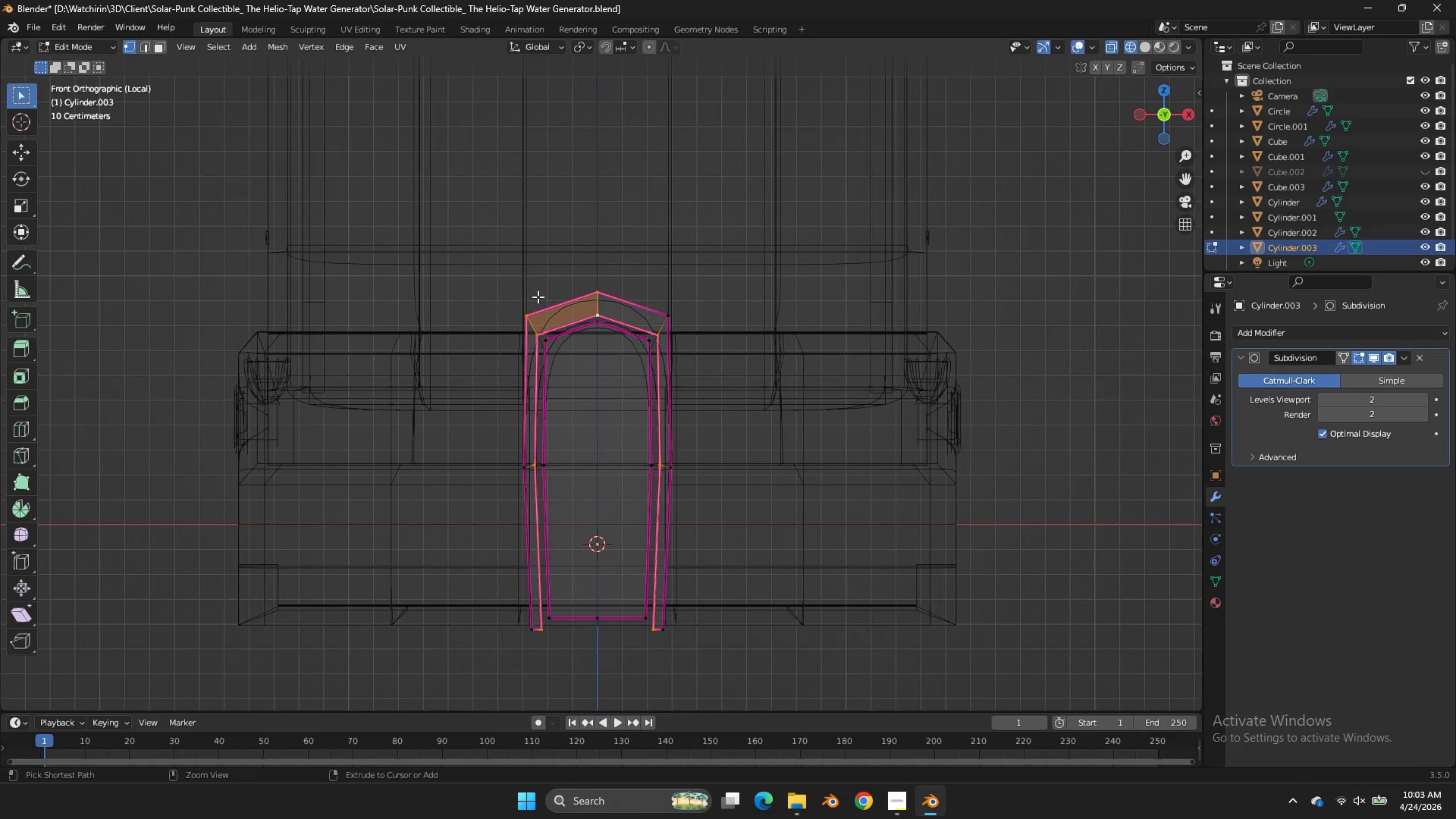 
left_click_drag(start_coordinate=[538, 297], to_coordinate=[509, 337])
 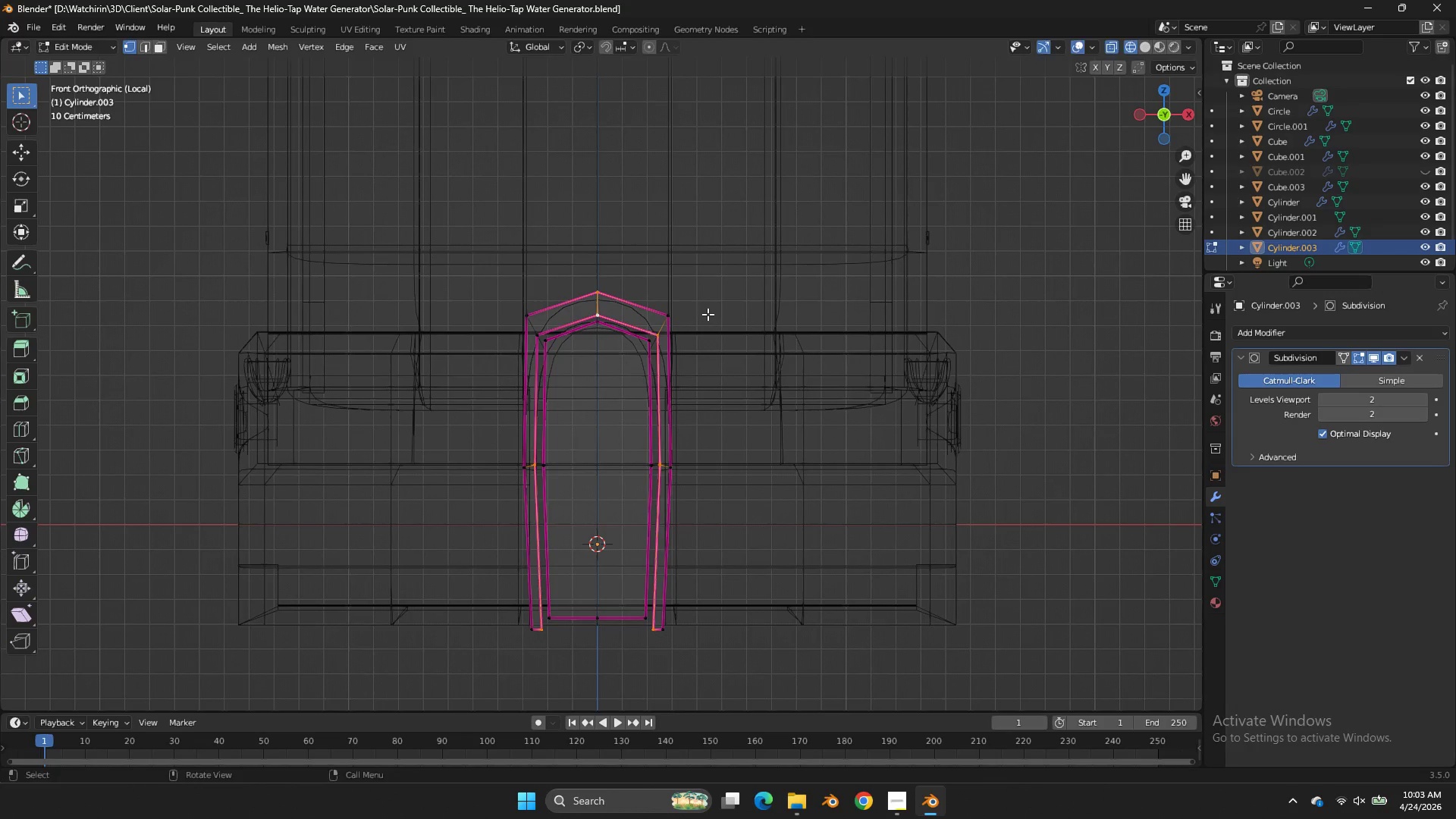 
key(S)
 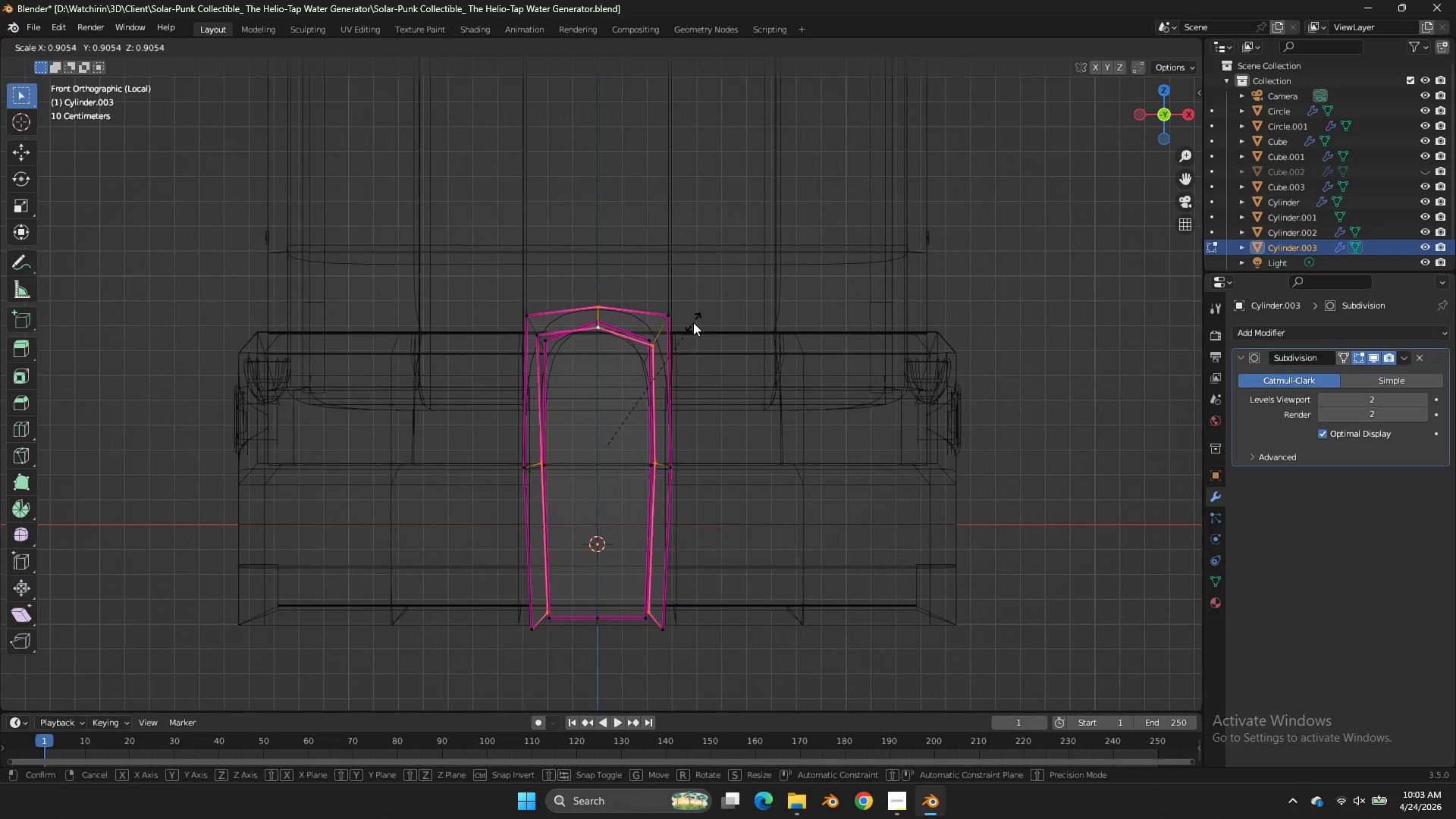 
hold_key(key=ControlLeft, duration=0.95)
left_click_drag(start_coordinate=[613, 273], to_coordinate=[585, 303])
 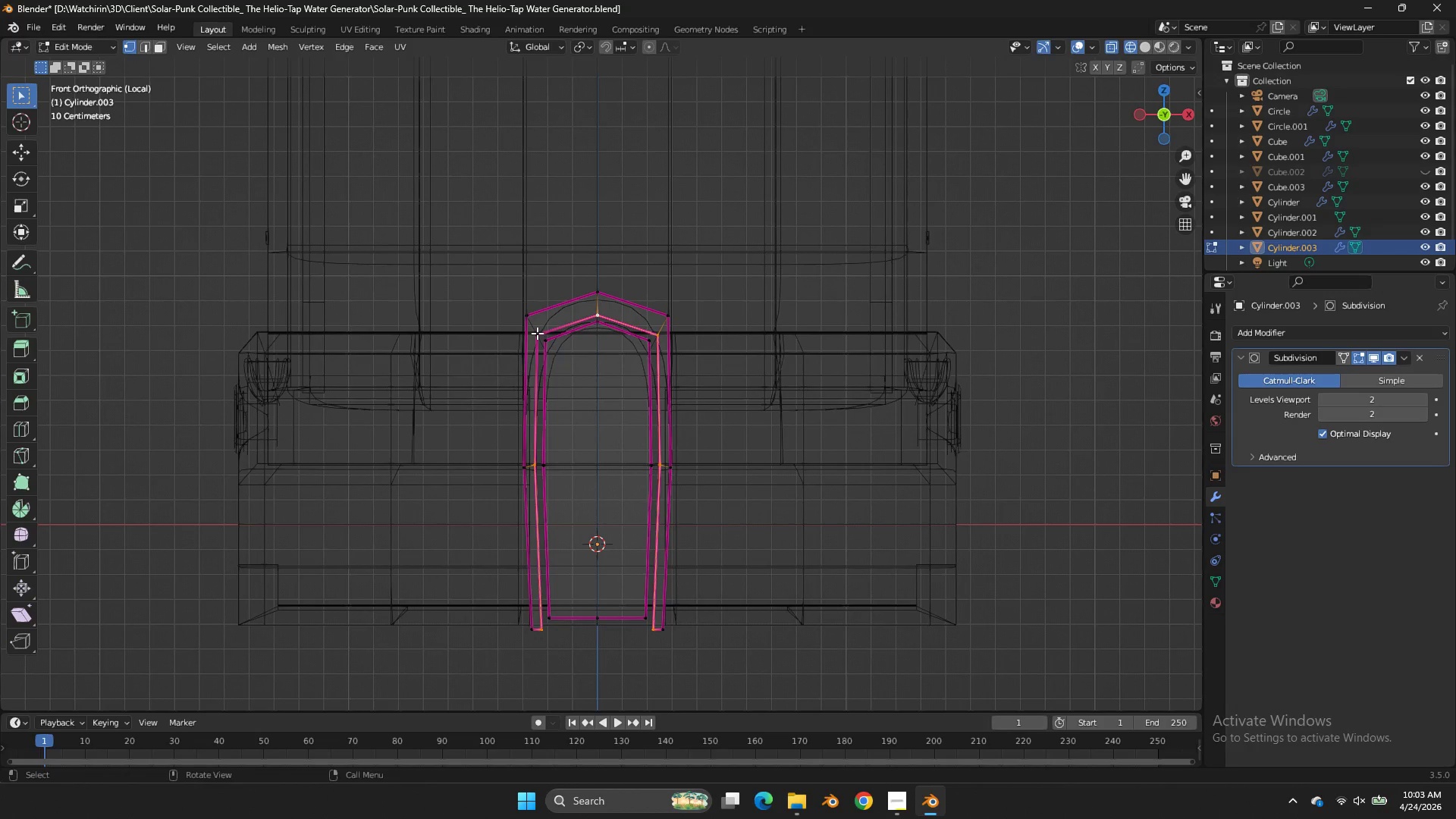 
scroll: coordinate [694, 322], scroll_direction: up, amount: 1.0
 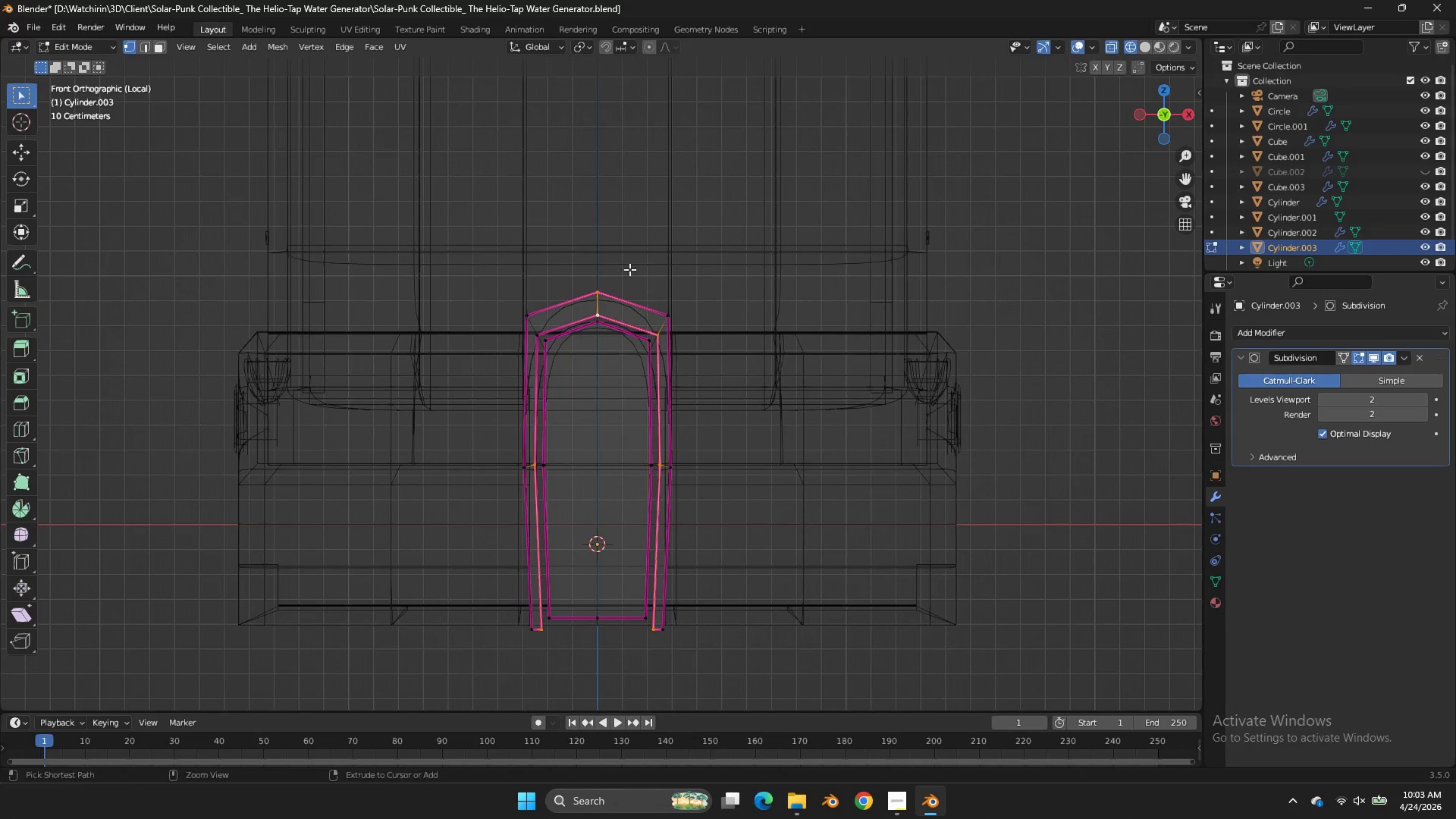 
hold_key(key=ShiftLeft, duration=1.22)
left_click_drag(start_coordinate=[538, 325], to_coordinate=[528, 346])
 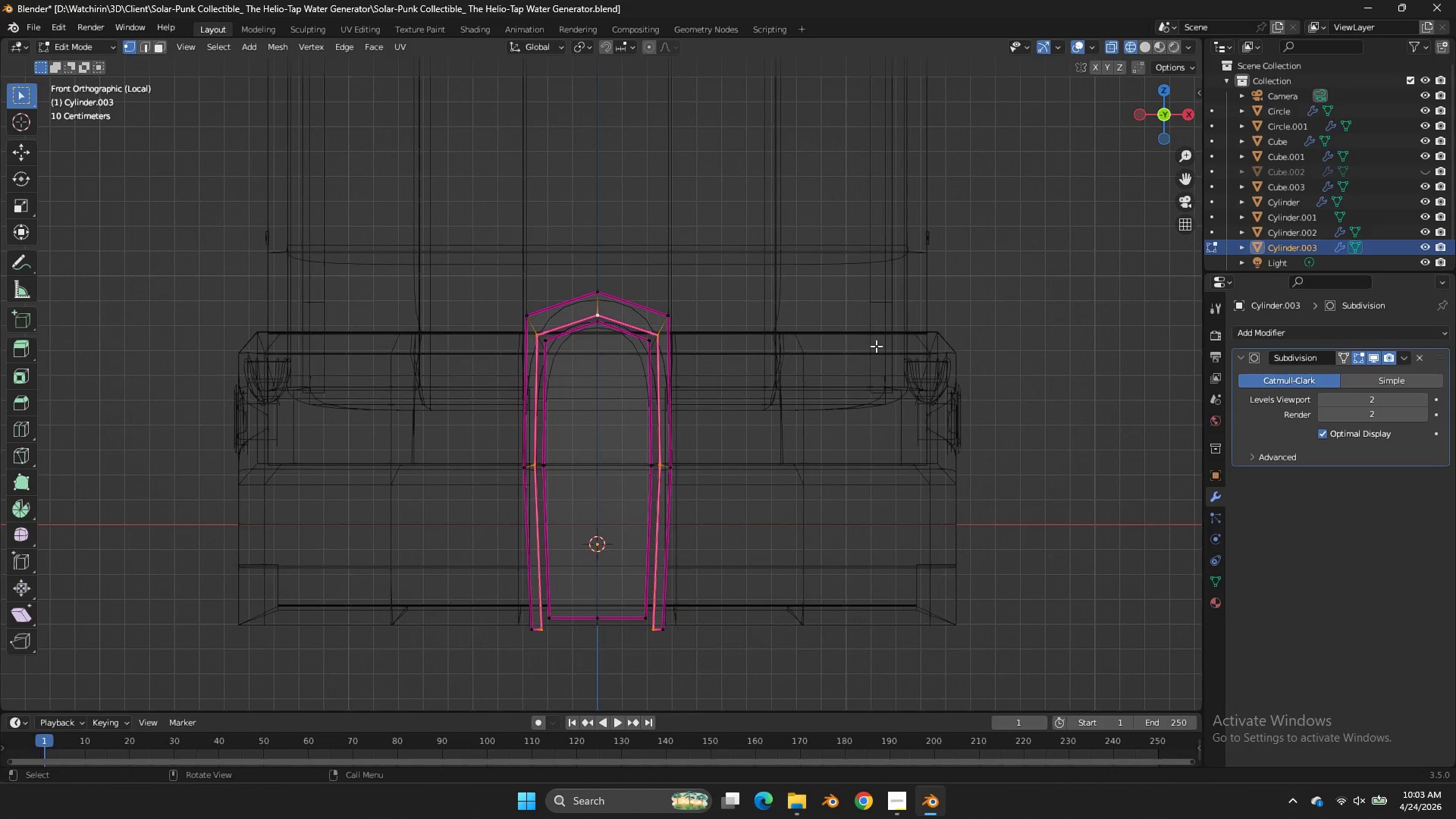 
type(sx)
 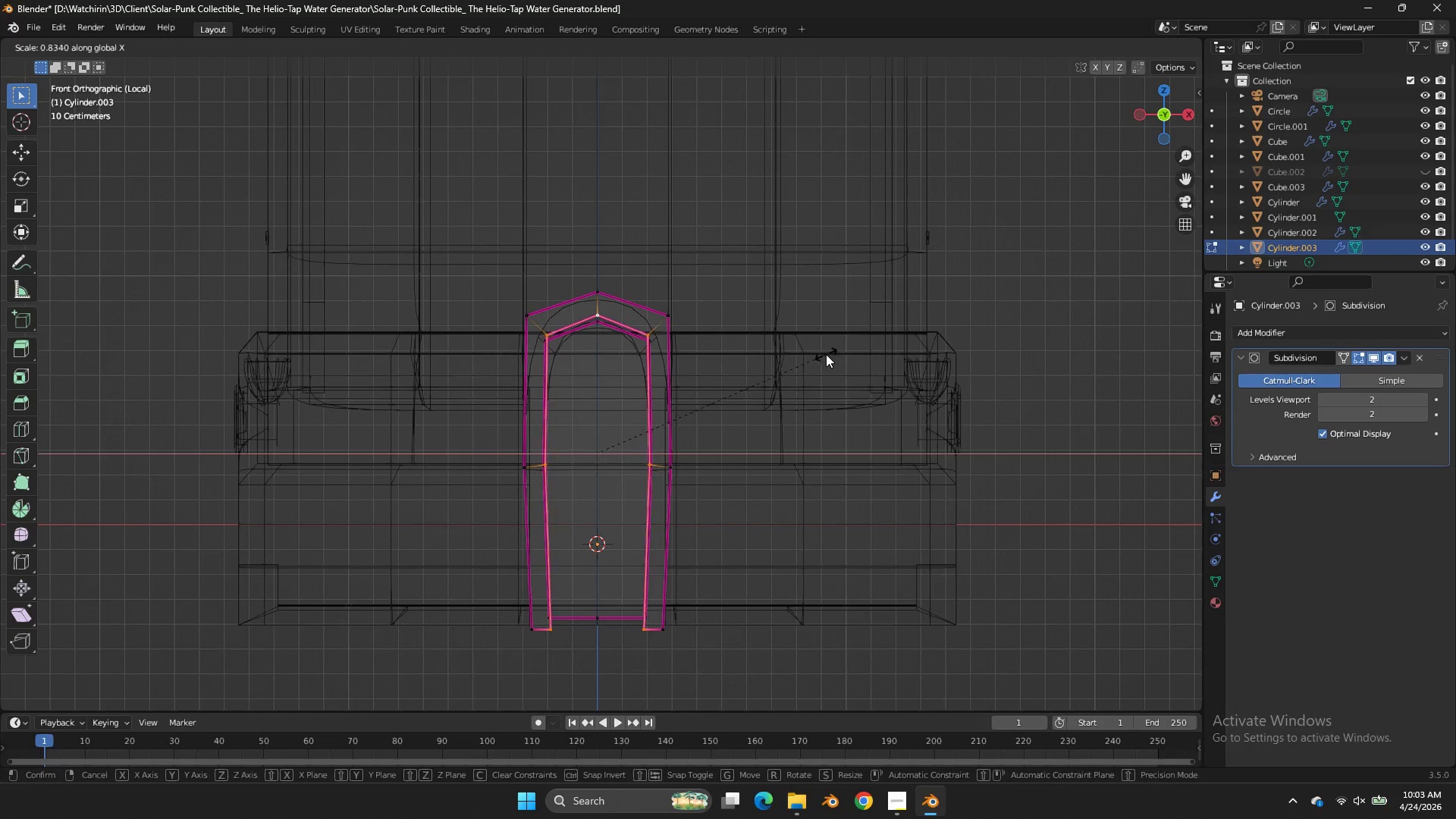 
left_click([826, 354])
 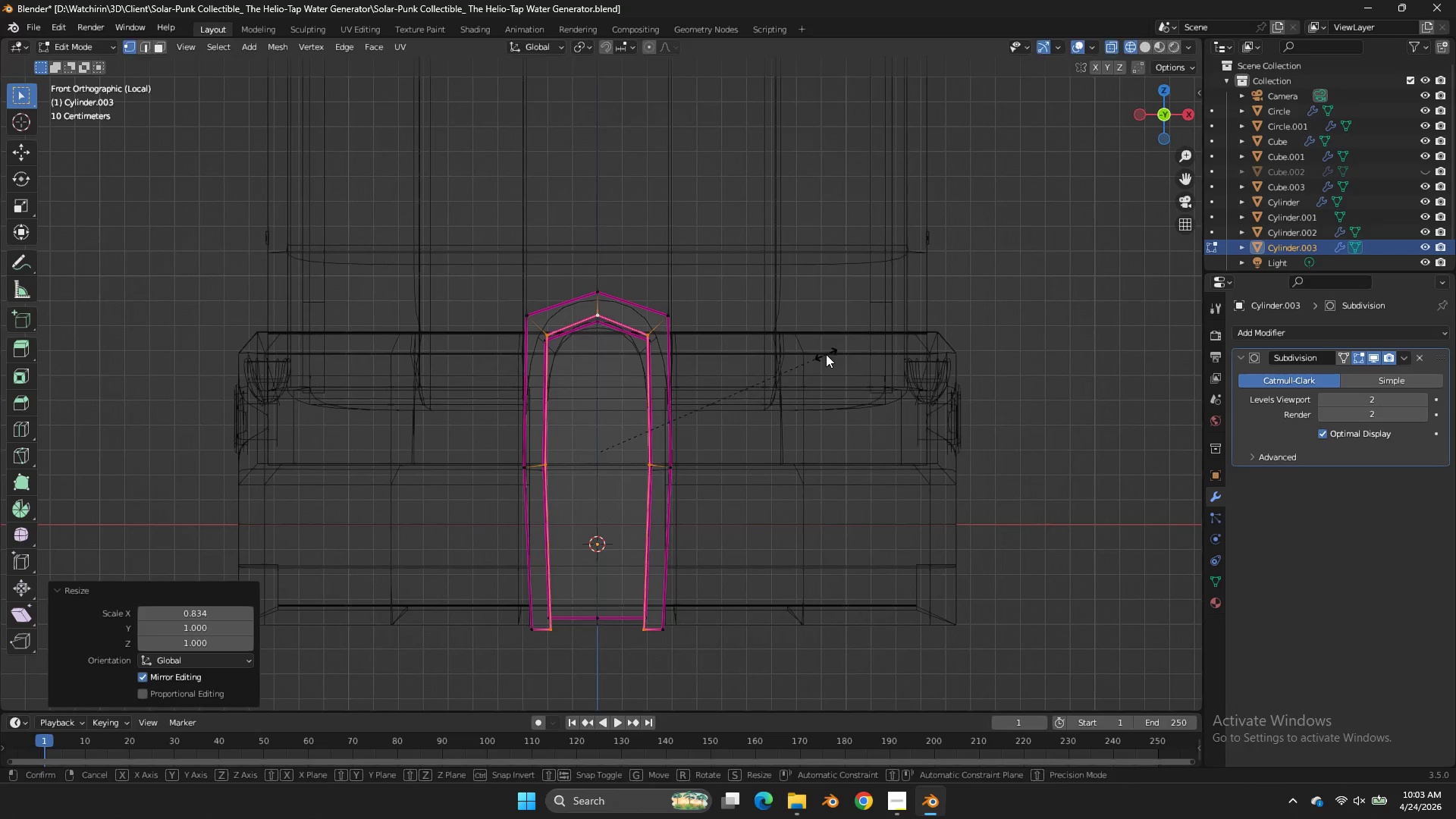 
type(sz)
 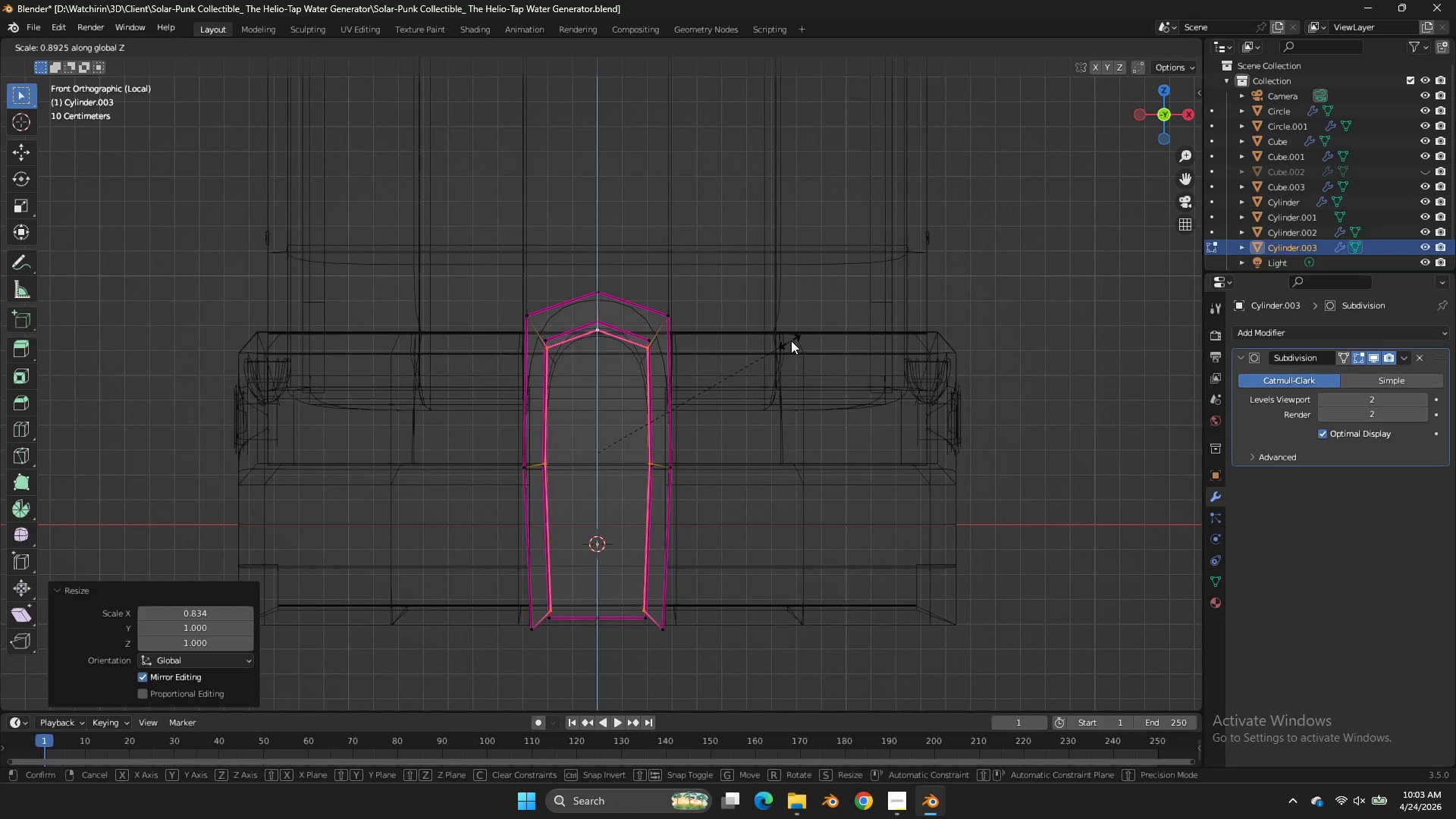 
left_click([793, 340])
 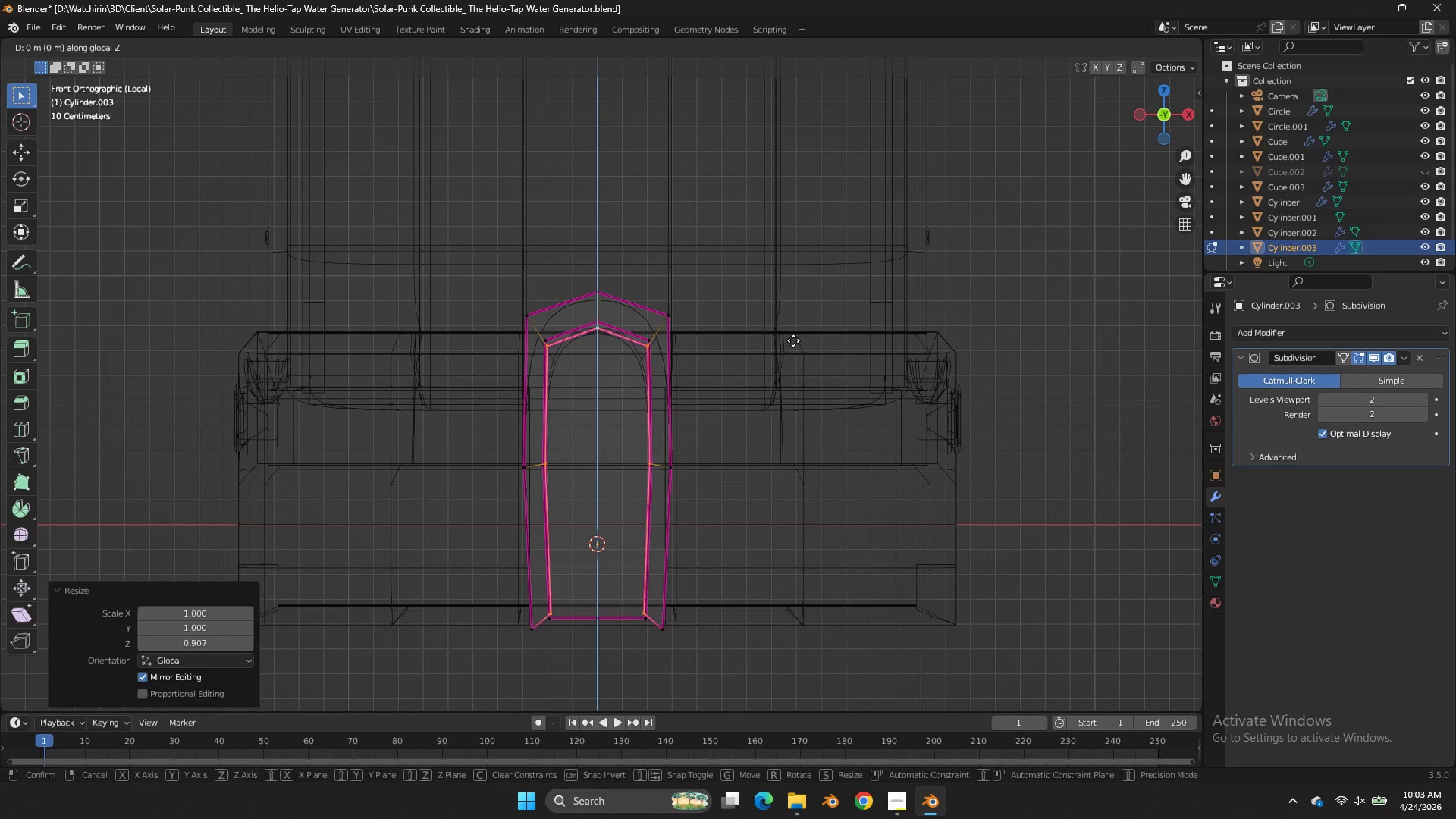 
type(gz)
 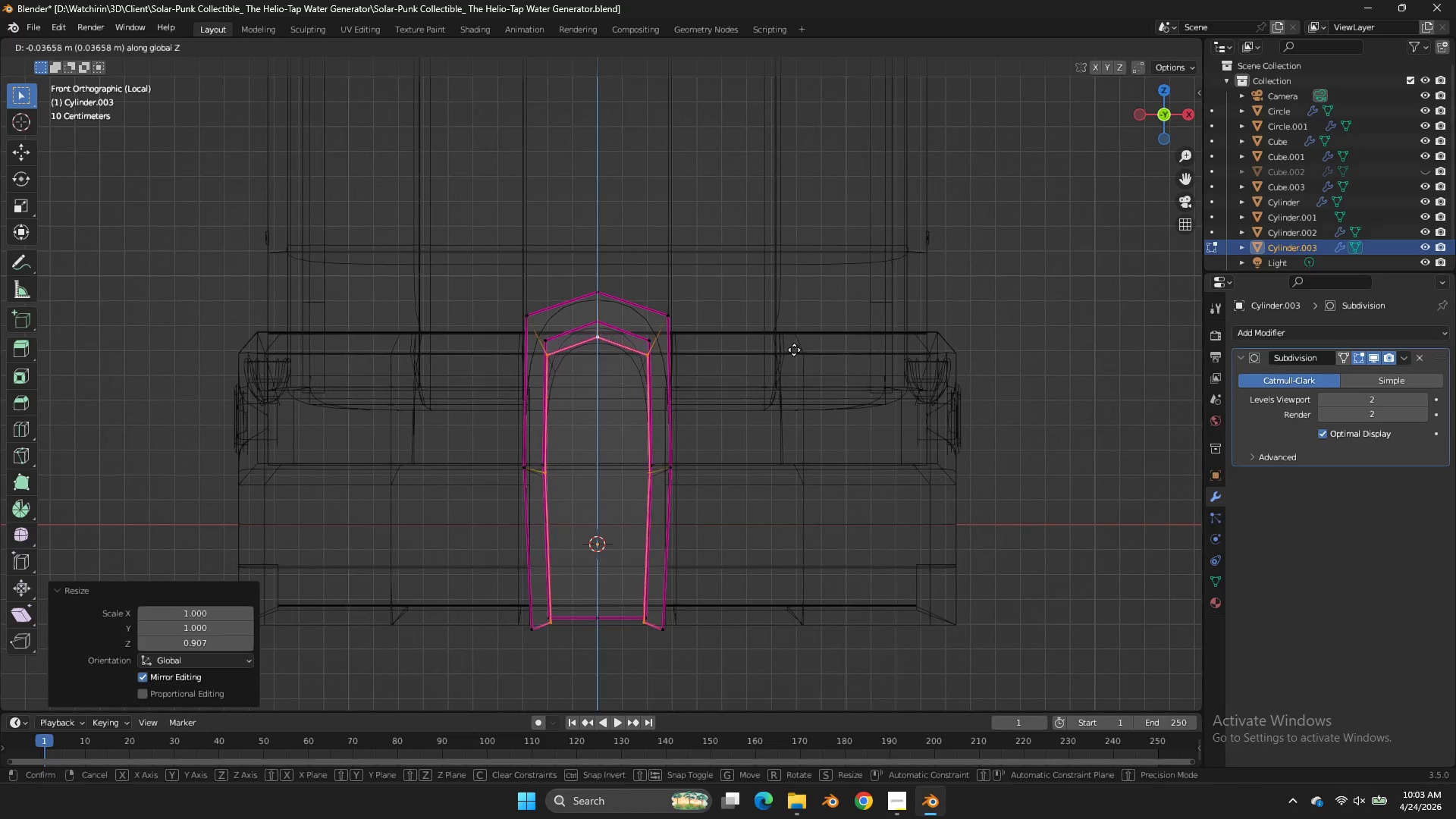 
left_click([794, 350])
 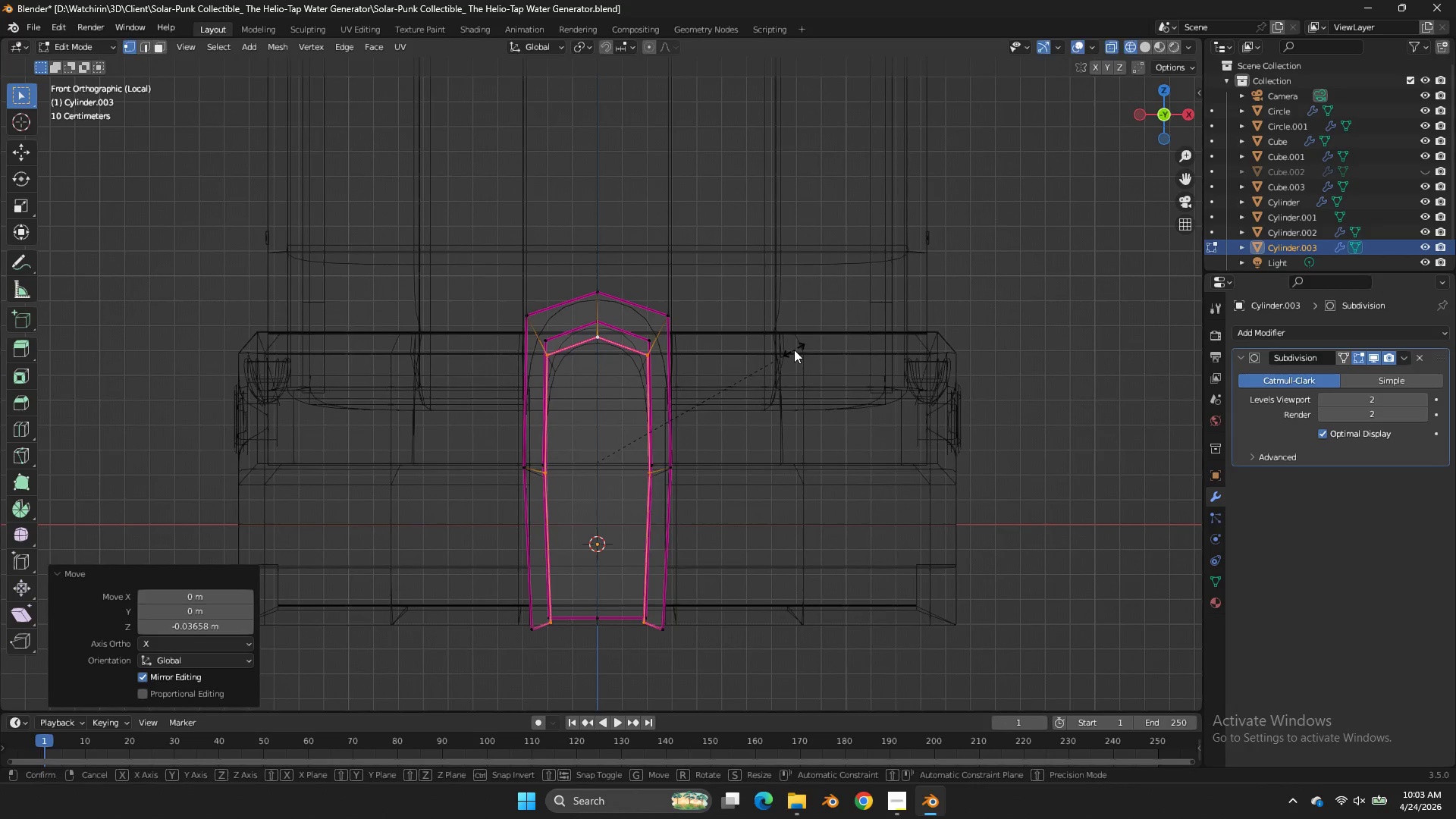 
type(sx)
 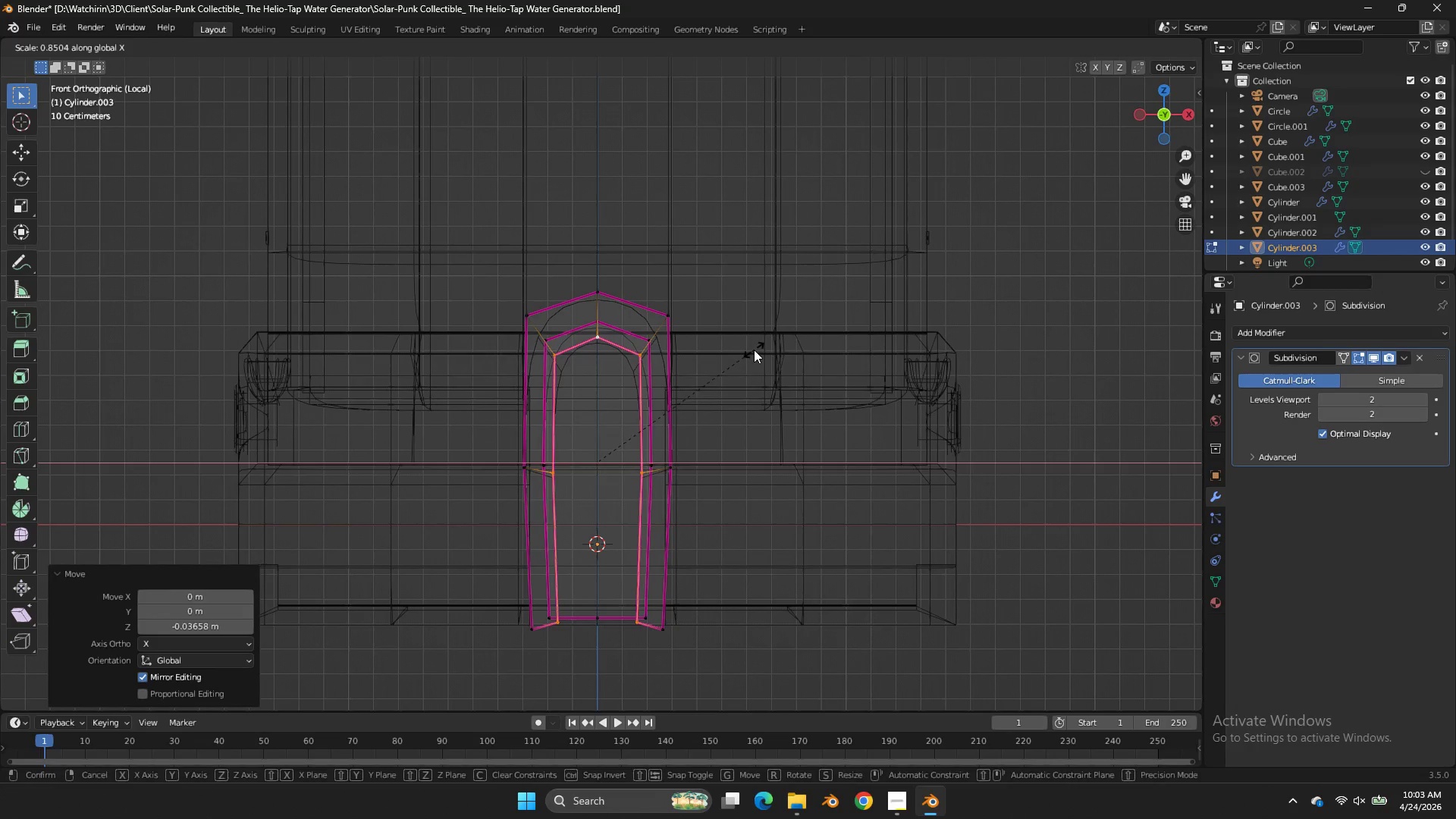 
left_click([754, 350])
 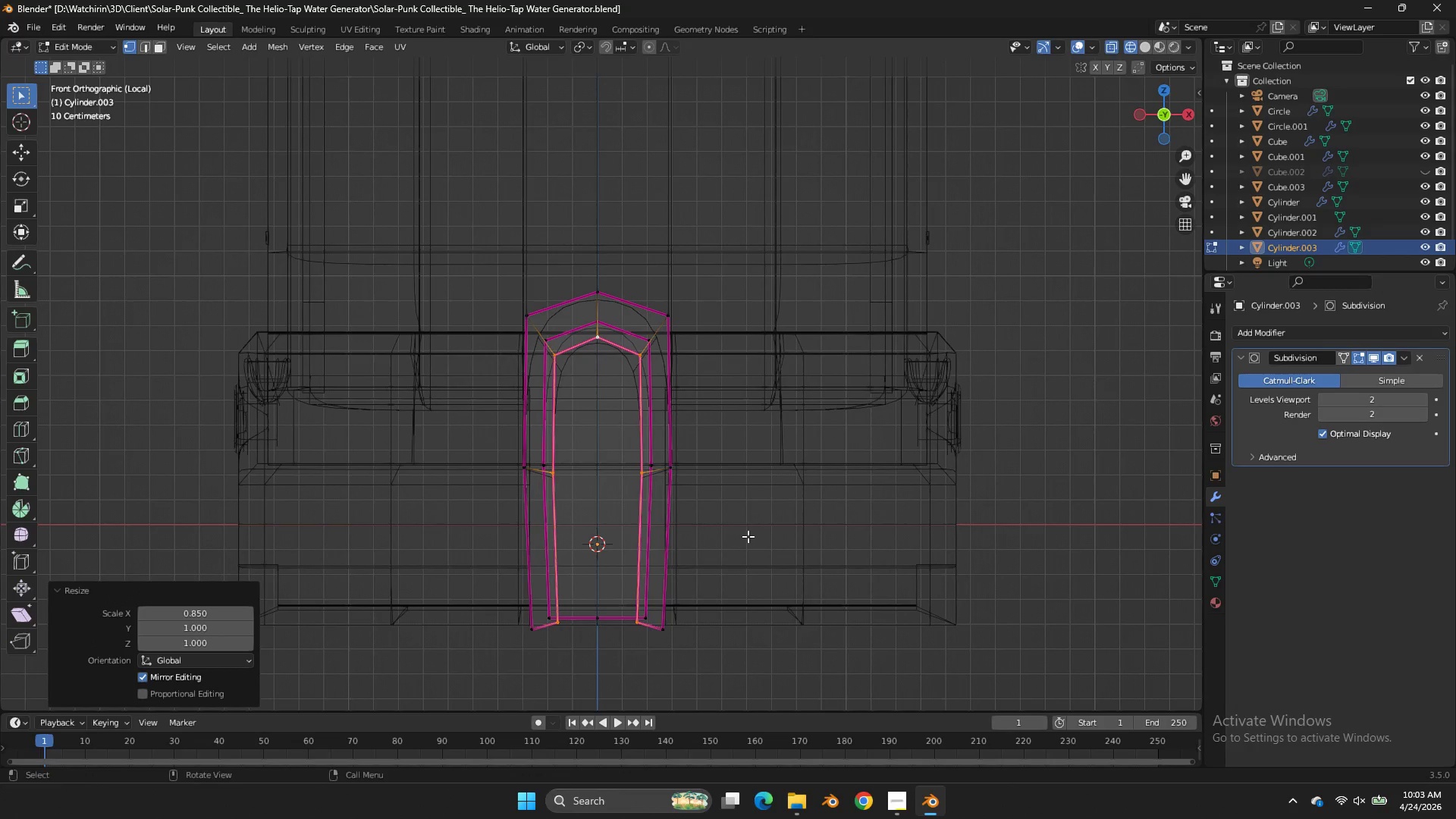 
left_click_drag(start_coordinate=[748, 535], to_coordinate=[394, 649])
 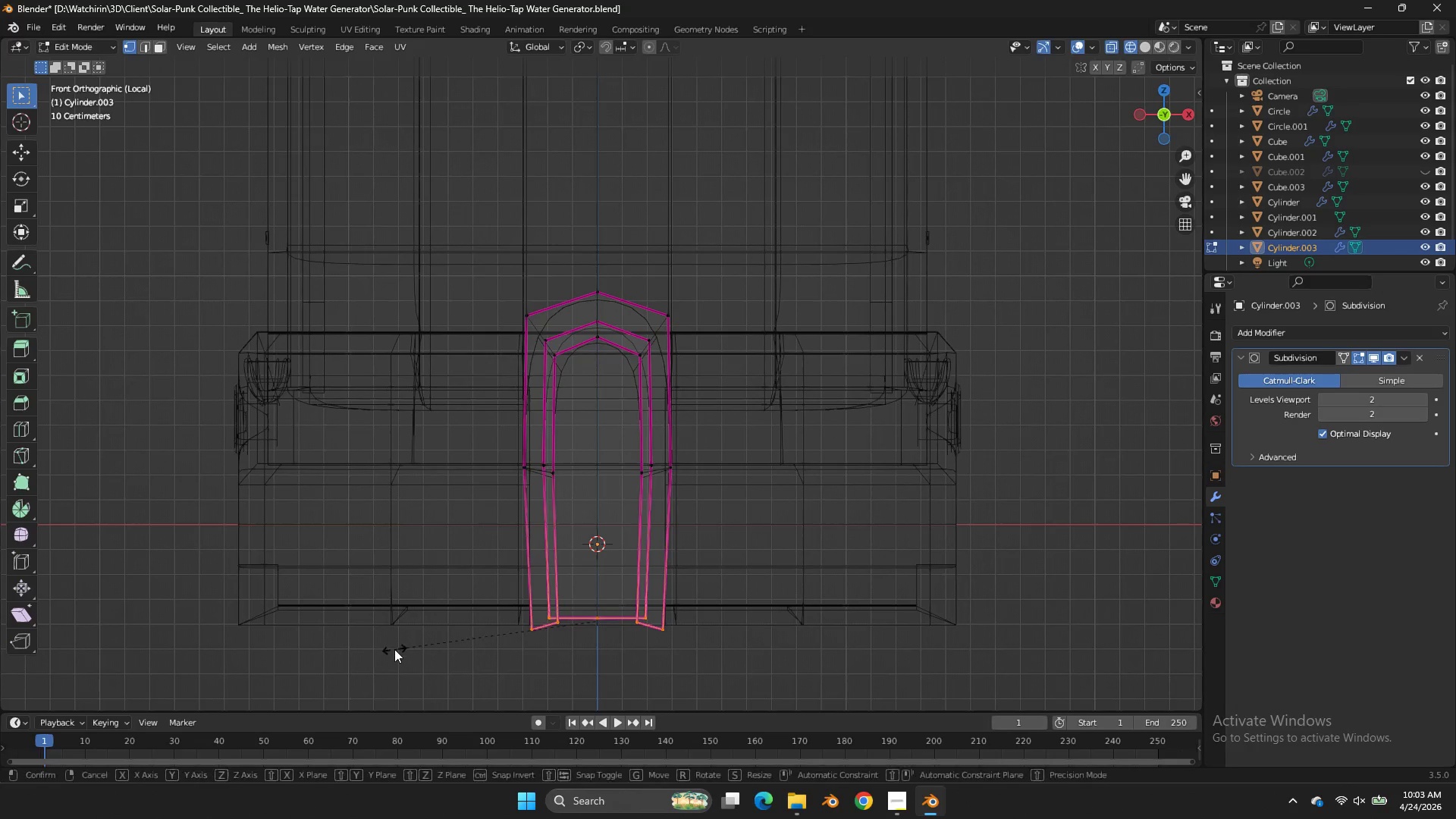 
type(sz0)
 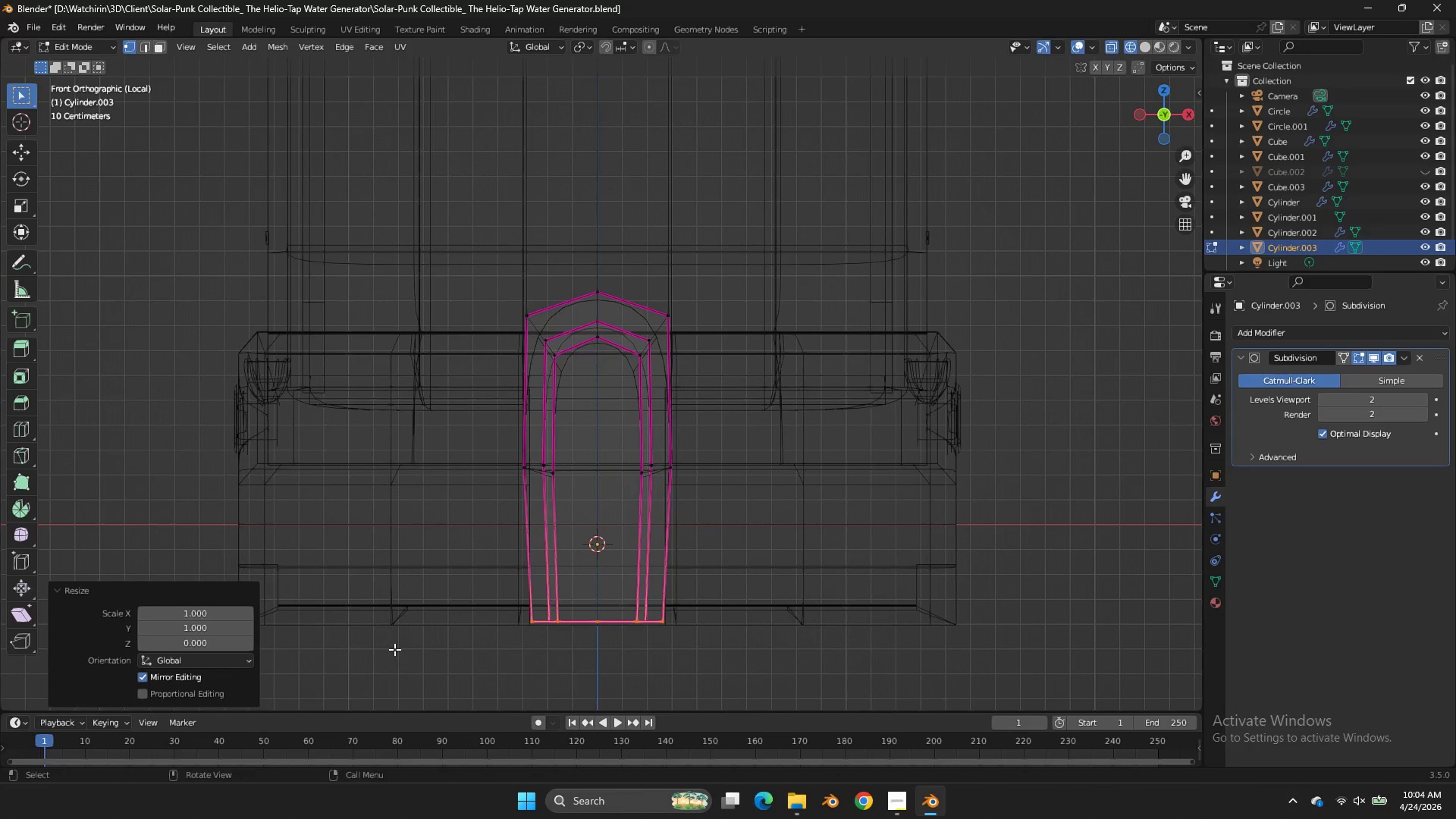 
key(Enter)
 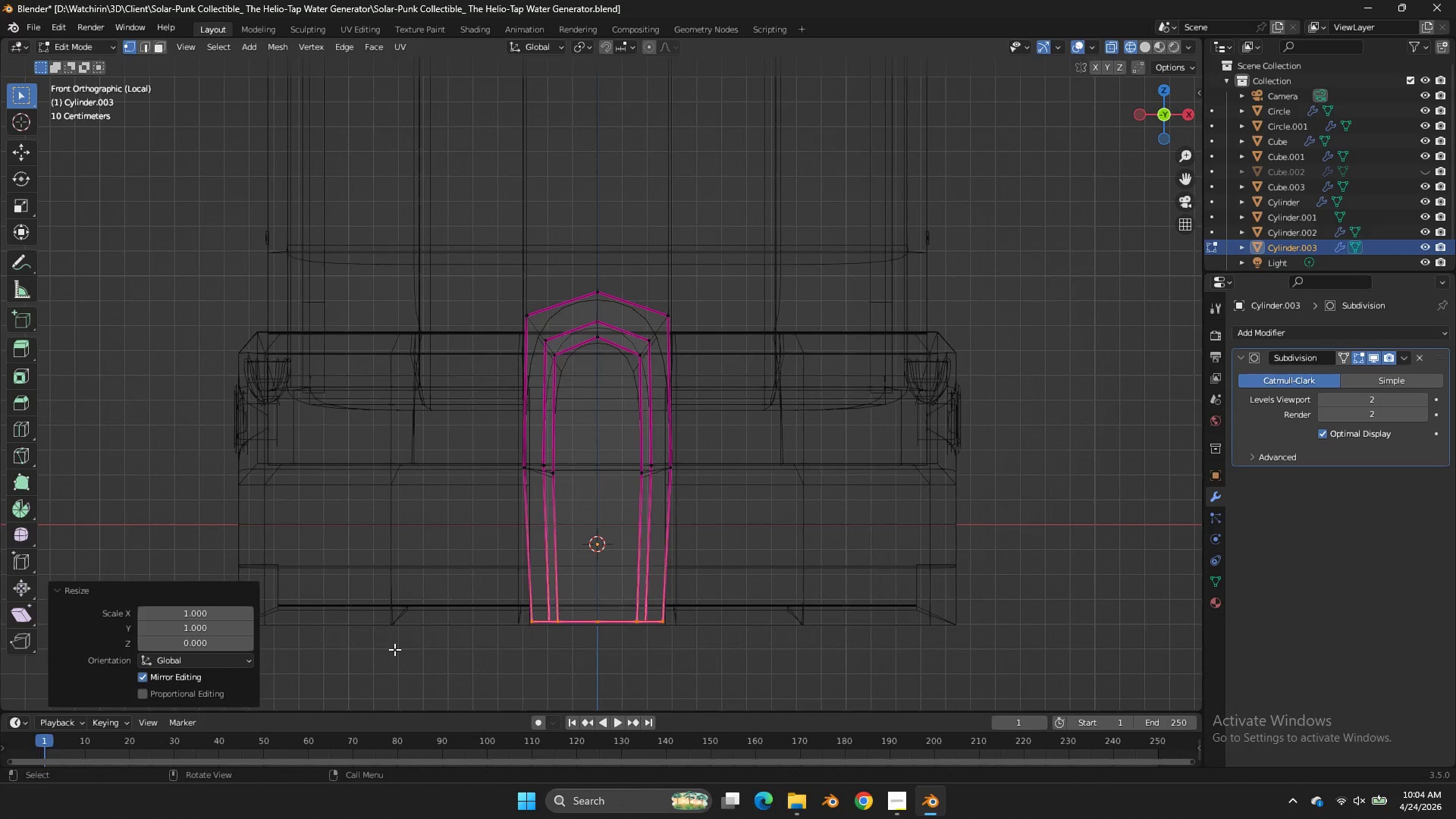 
key(Z)
 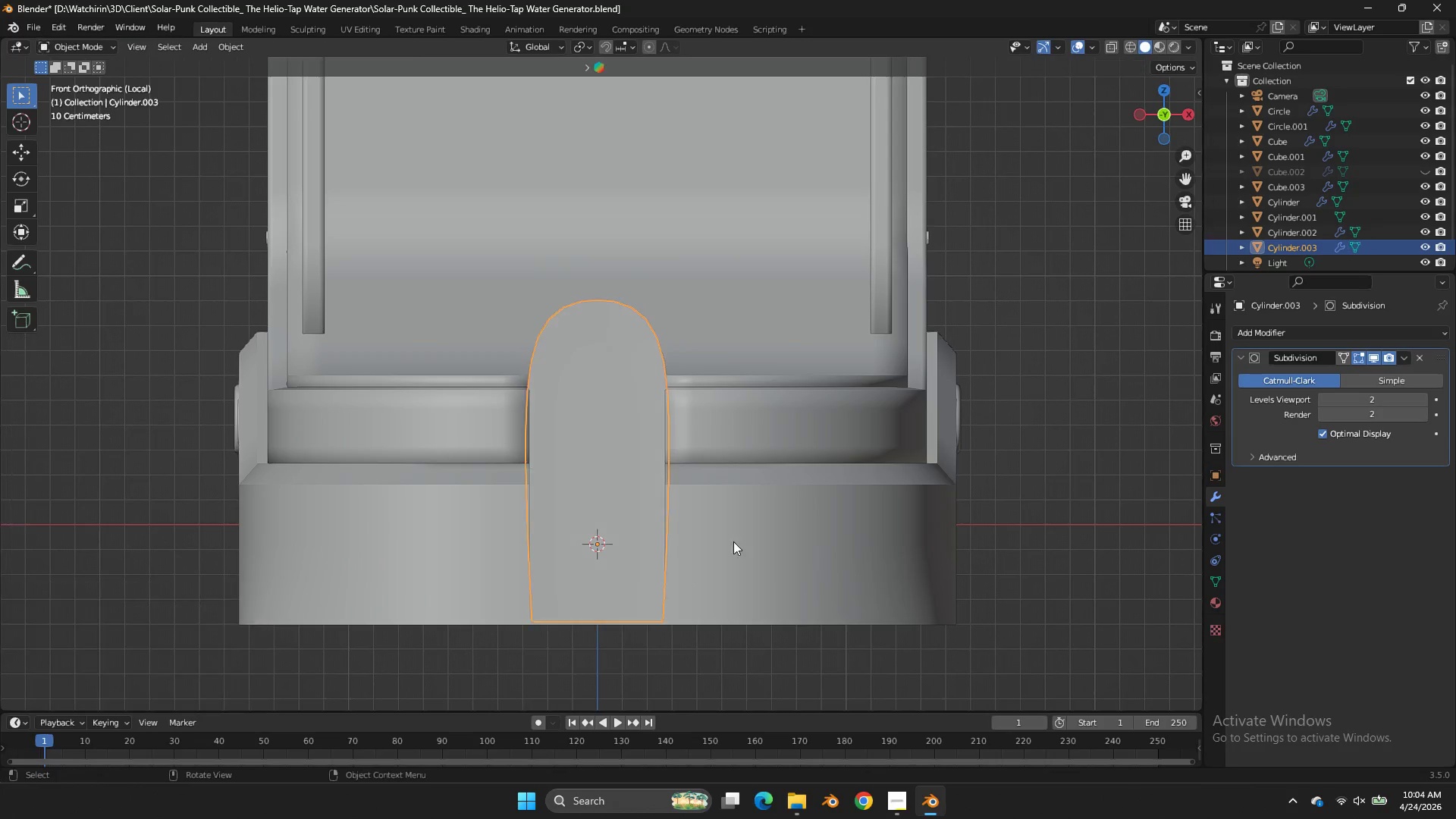 
key(Tab)
 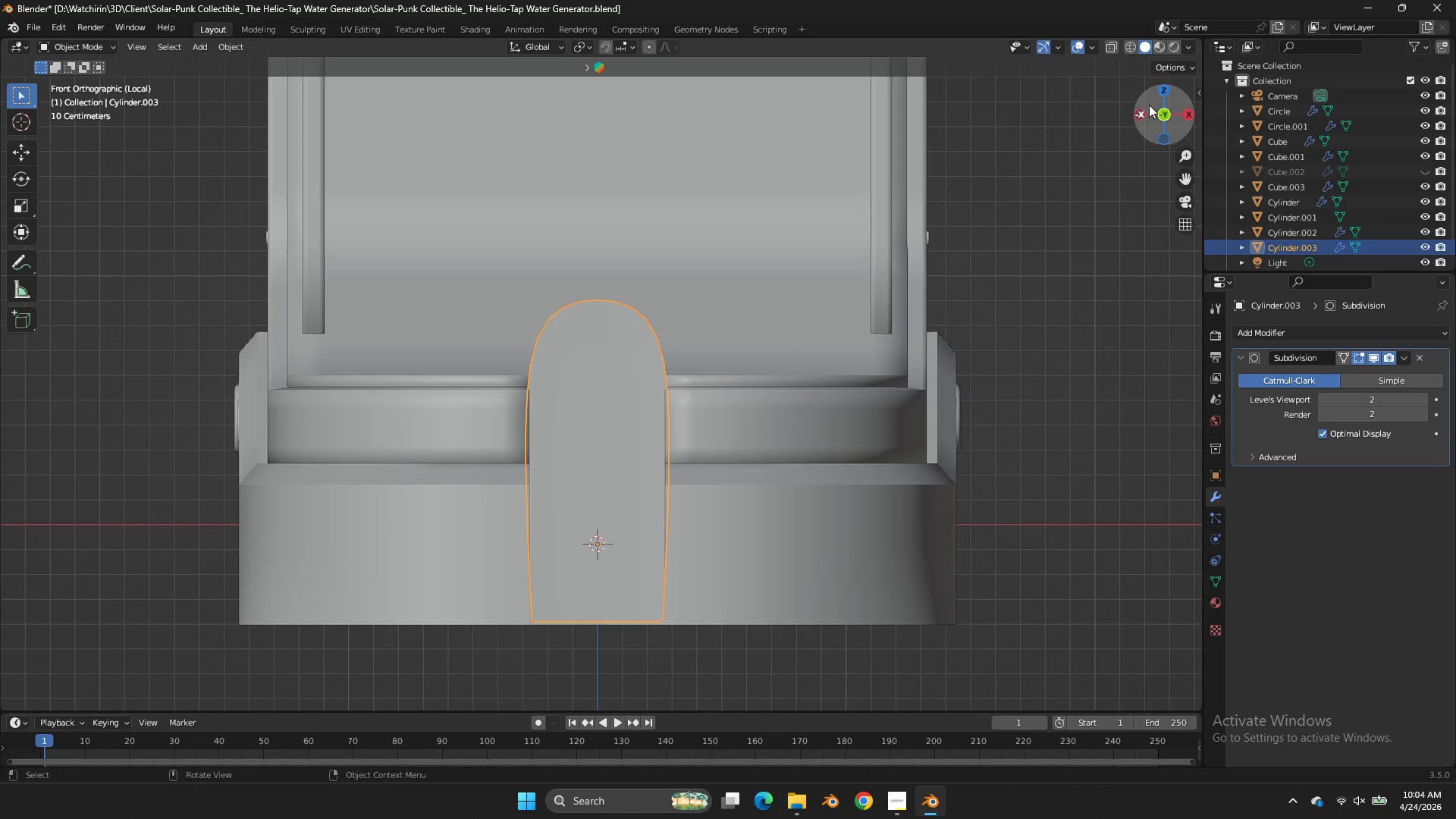 
left_click_drag(start_coordinate=[1163, 130], to_coordinate=[1183, 166])
 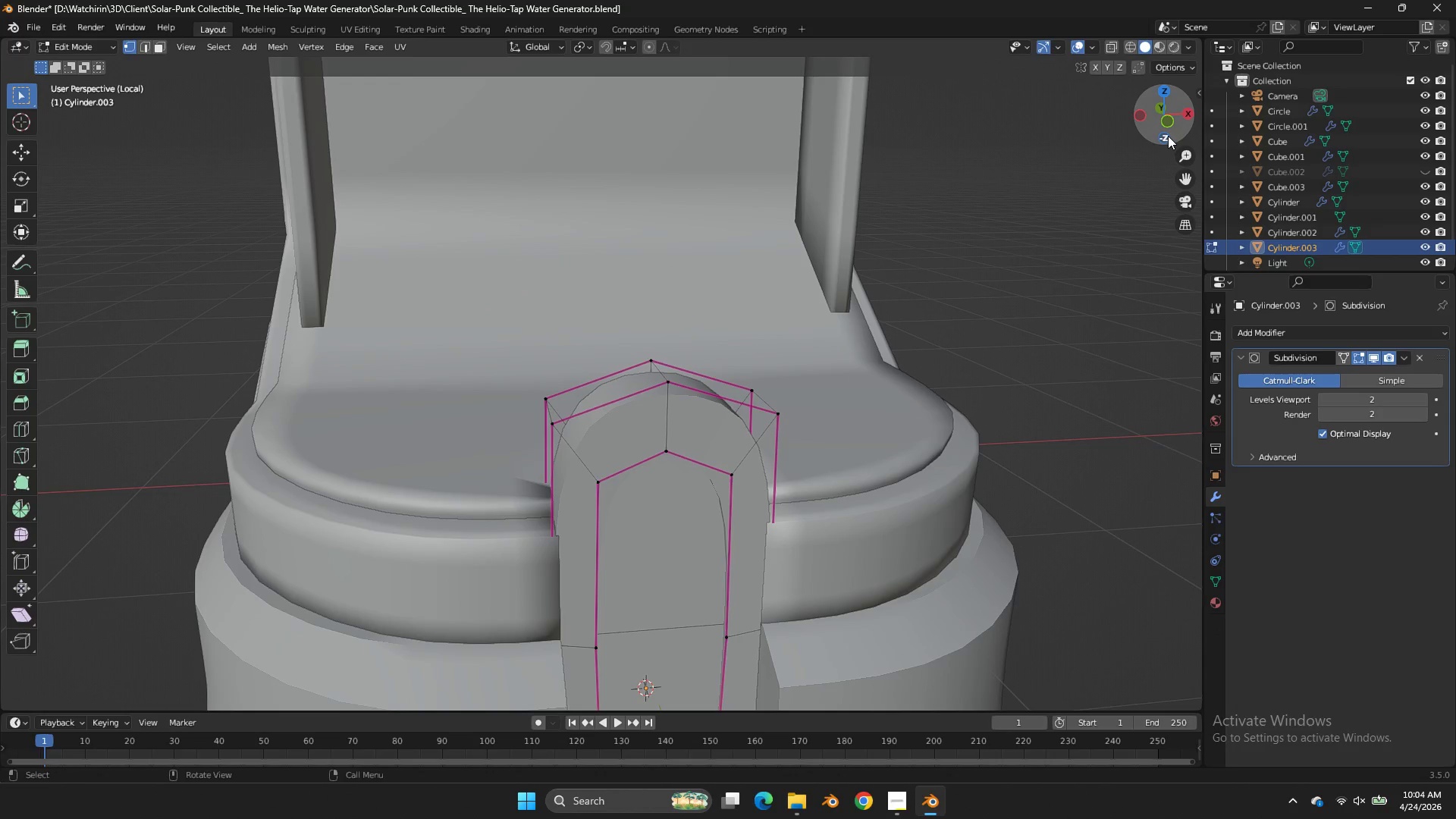 
key(Tab)
 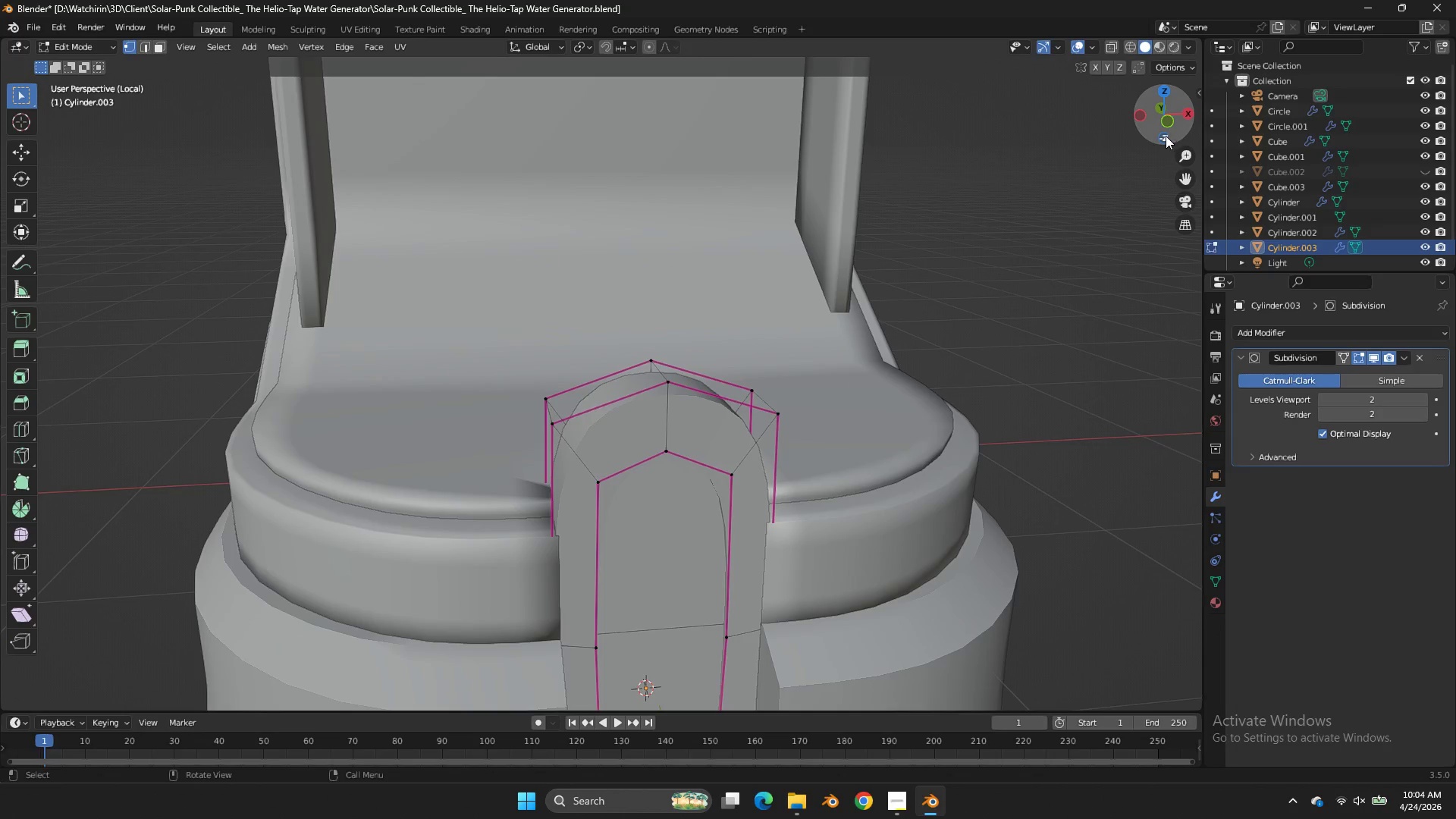 
left_click_drag(start_coordinate=[1168, 136], to_coordinate=[1144, 120])
 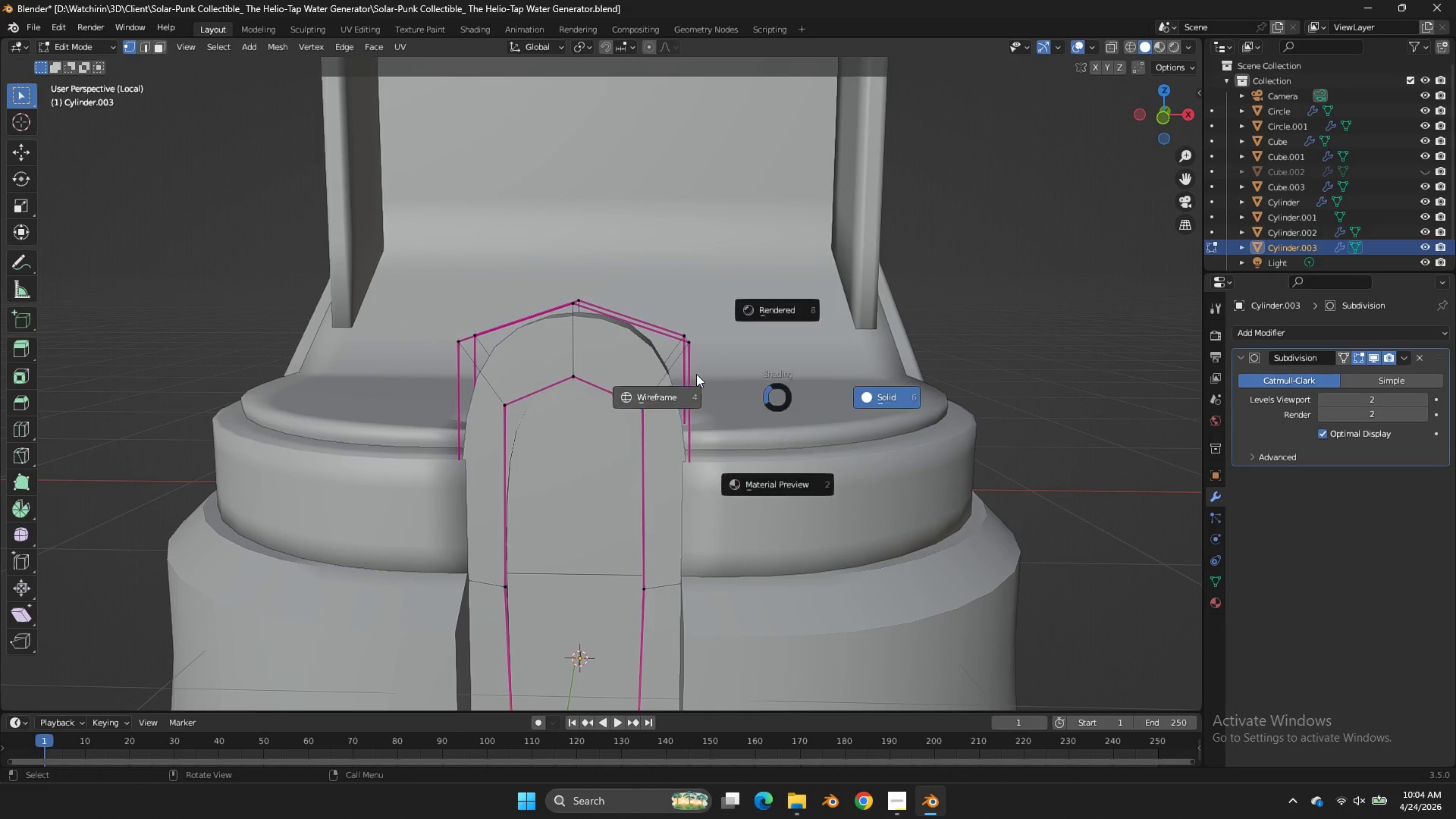 
key(Z)
 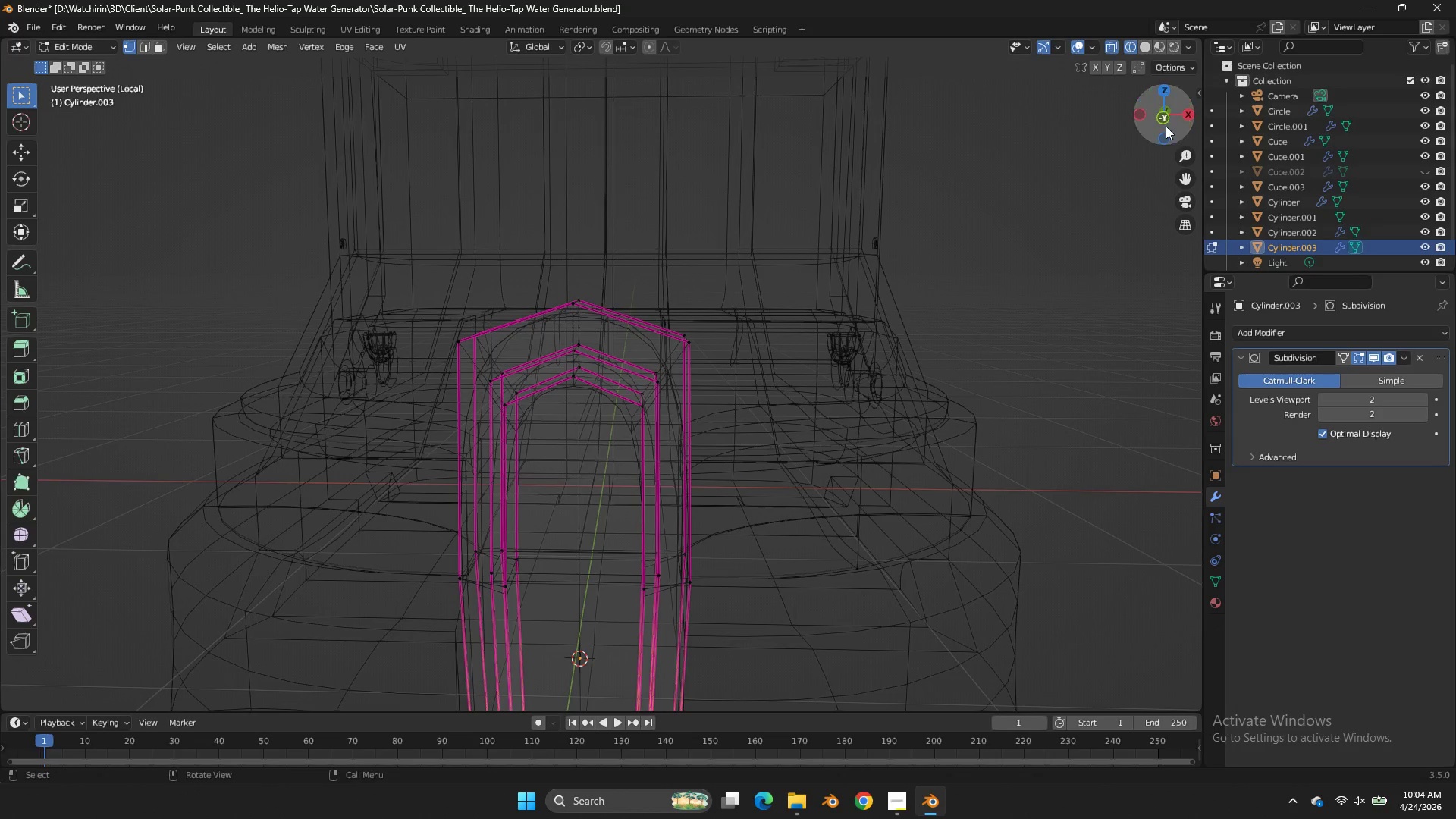 
left_click([1167, 123])
 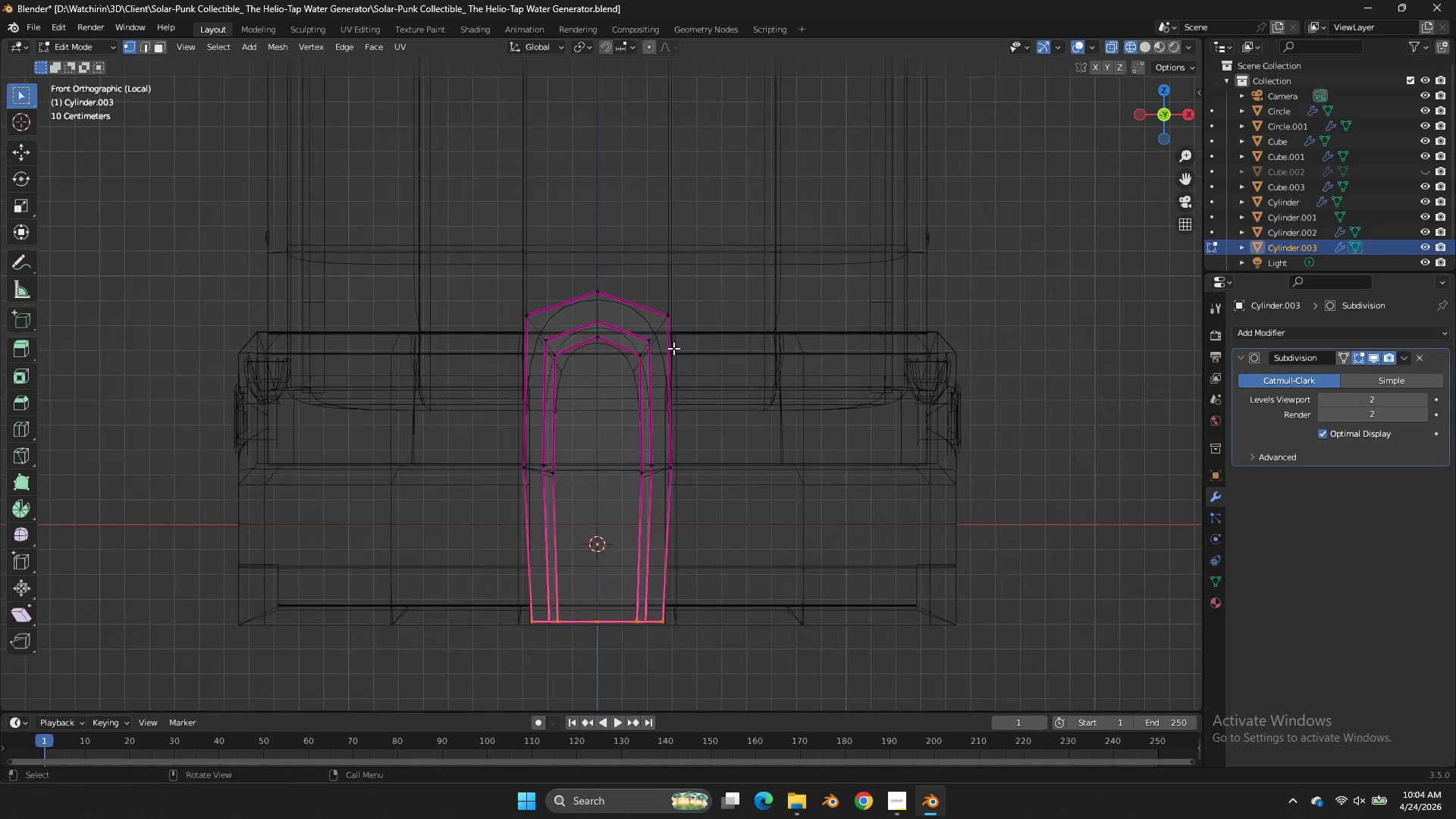 
scroll: coordinate [674, 347], scroll_direction: up, amount: 2.0
 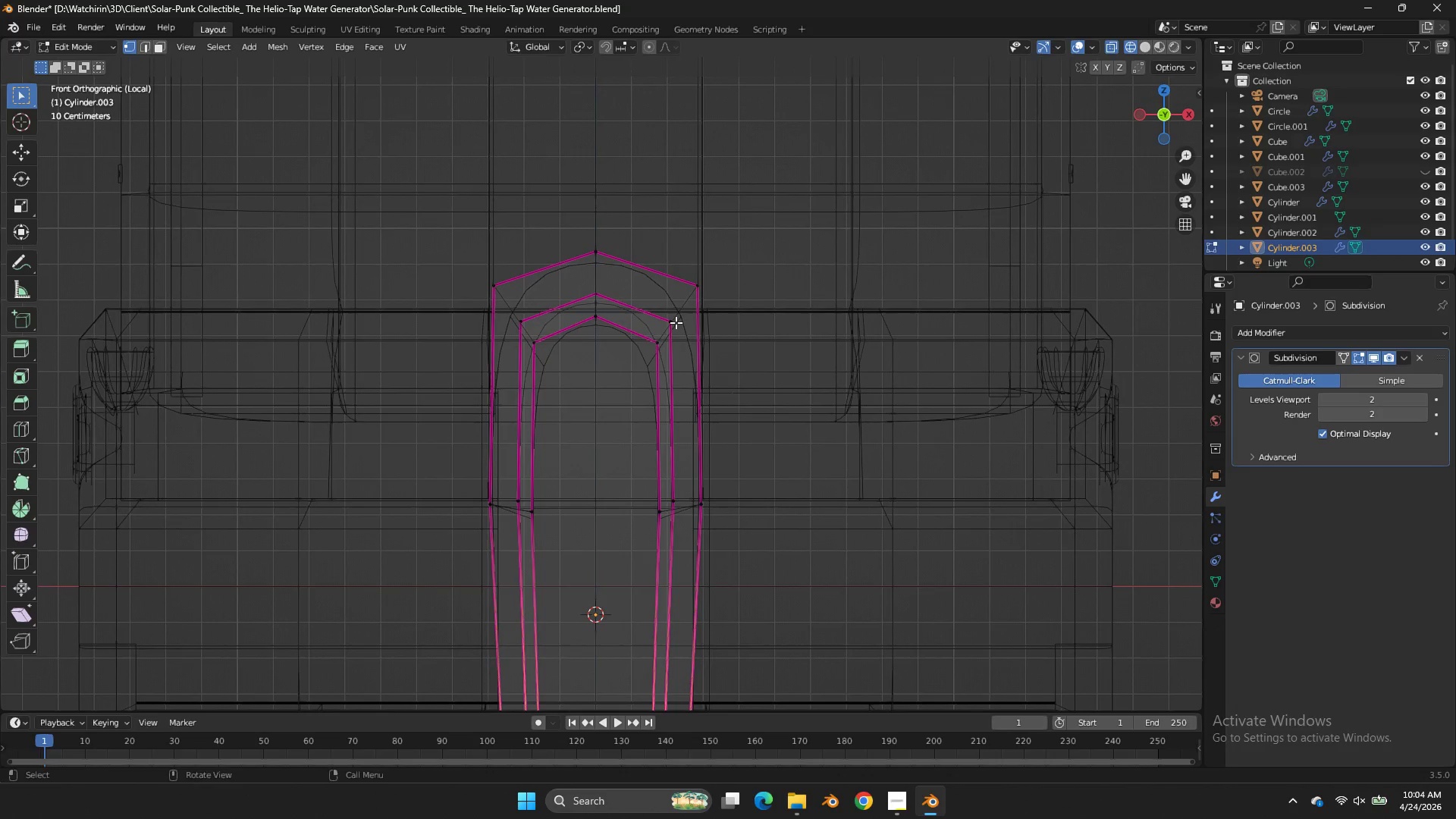 
left_click_drag(start_coordinate=[675, 324], to_coordinate=[504, 362])
 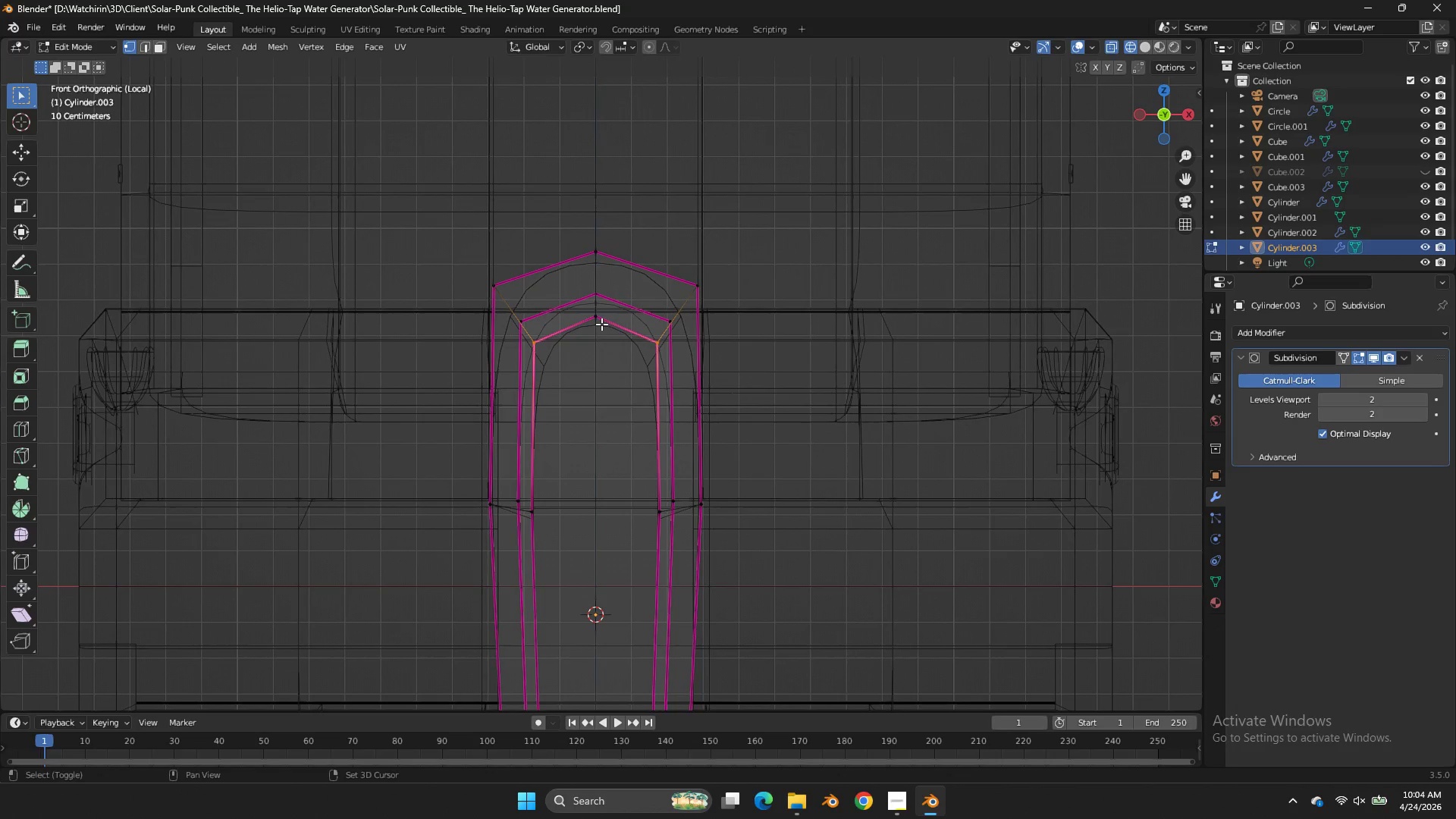 
hold_key(key=ShiftLeft, duration=0.69)
left_click_drag(start_coordinate=[613, 310], to_coordinate=[563, 336])
 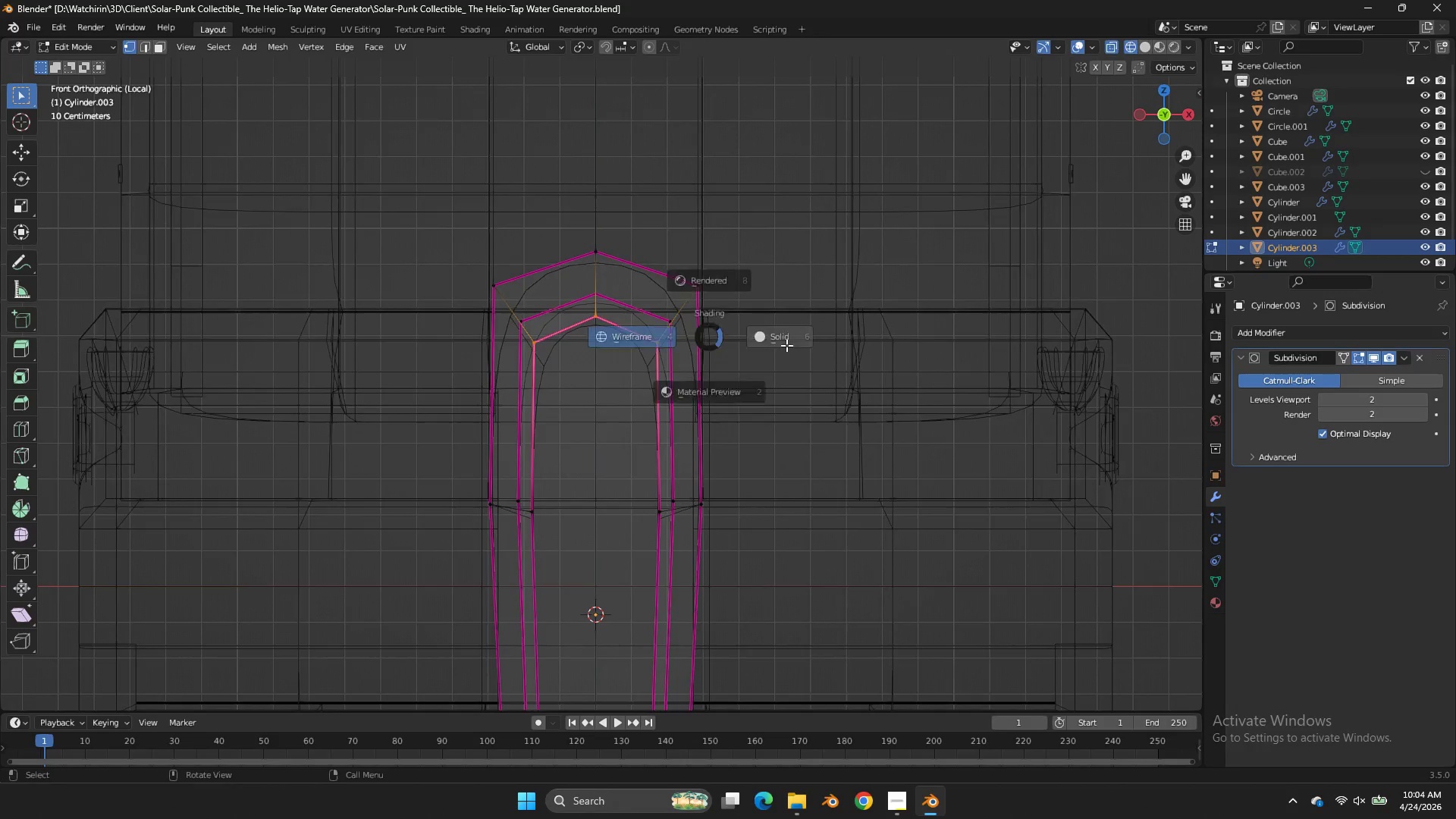 
type(zgzzzgz)
 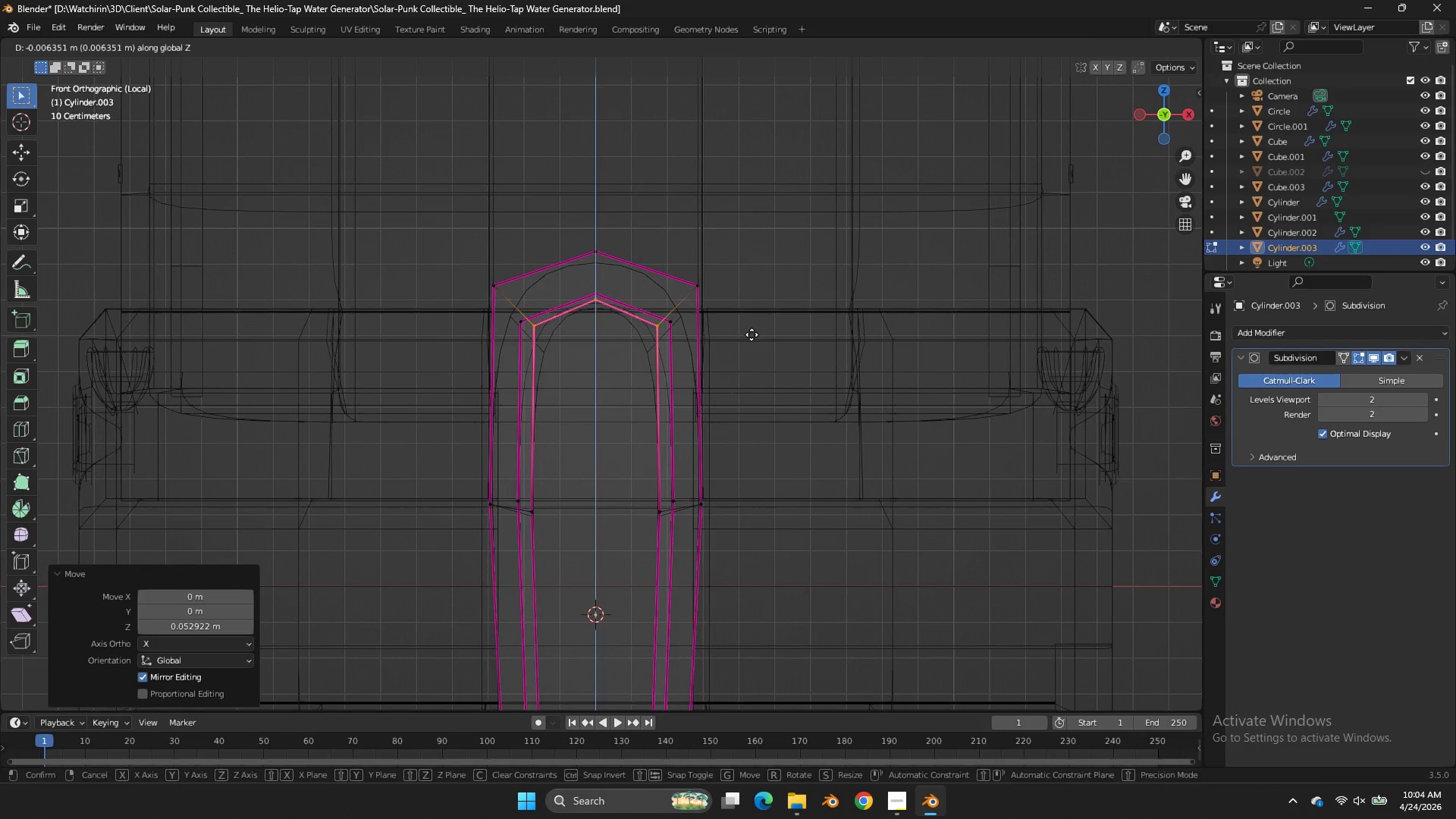 
left_click_drag(start_coordinate=[752, 334], to_coordinate=[752, 327])
 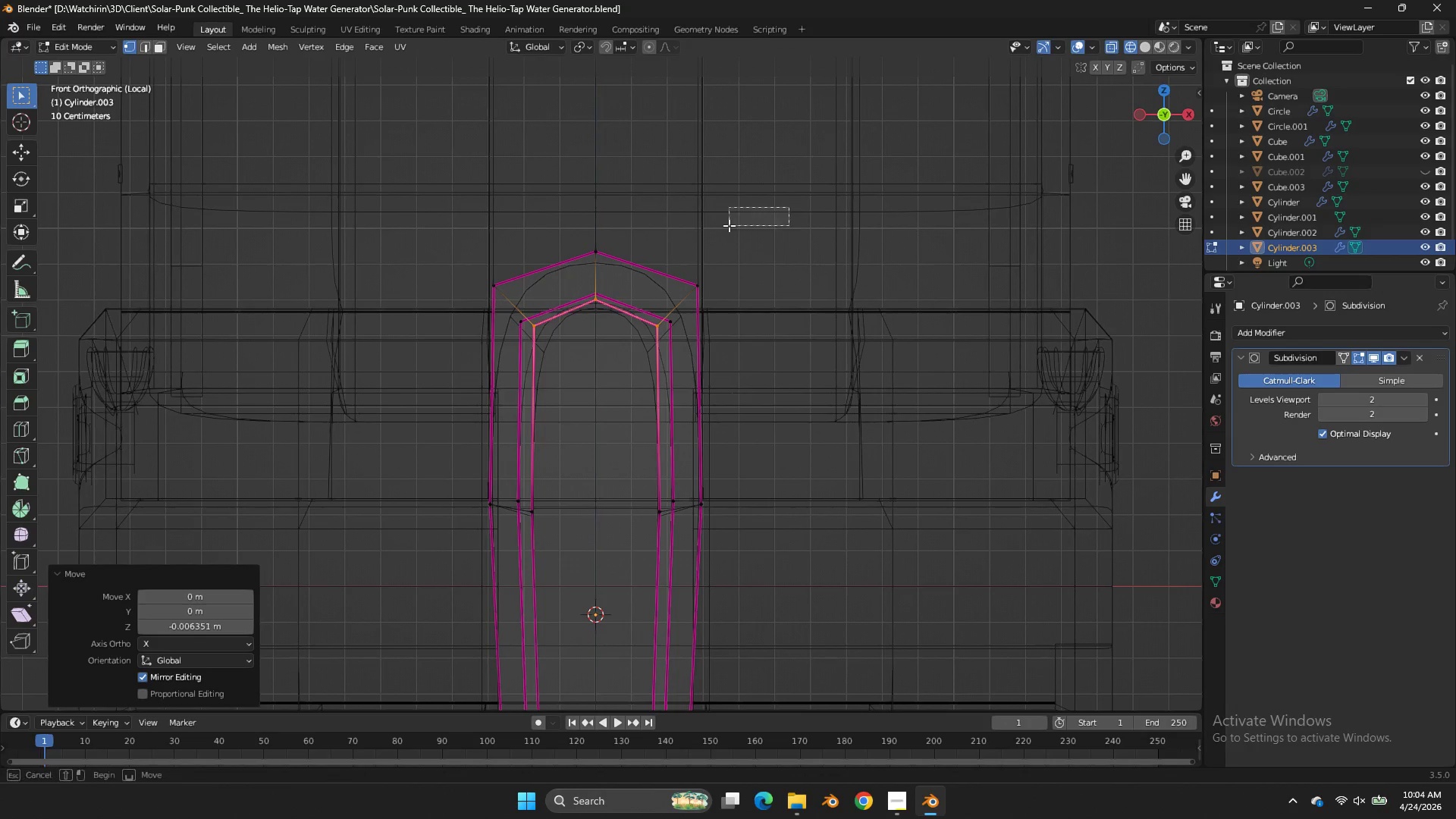 
left_click_drag(start_coordinate=[789, 207], to_coordinate=[527, 284])
 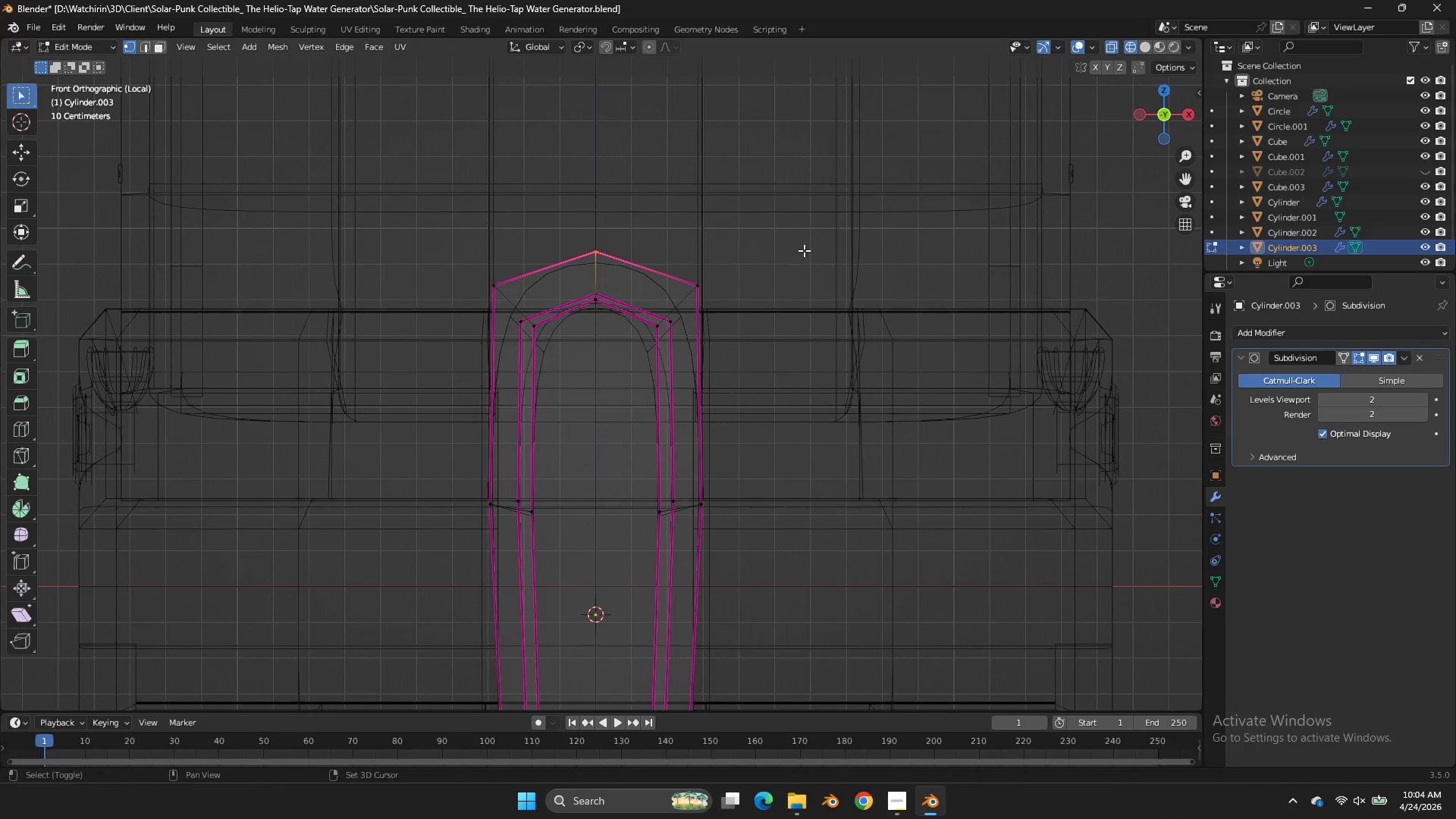 
hold_key(key=ShiftLeft, duration=0.5)
left_click_drag(start_coordinate=[783, 264], to_coordinate=[676, 310])
 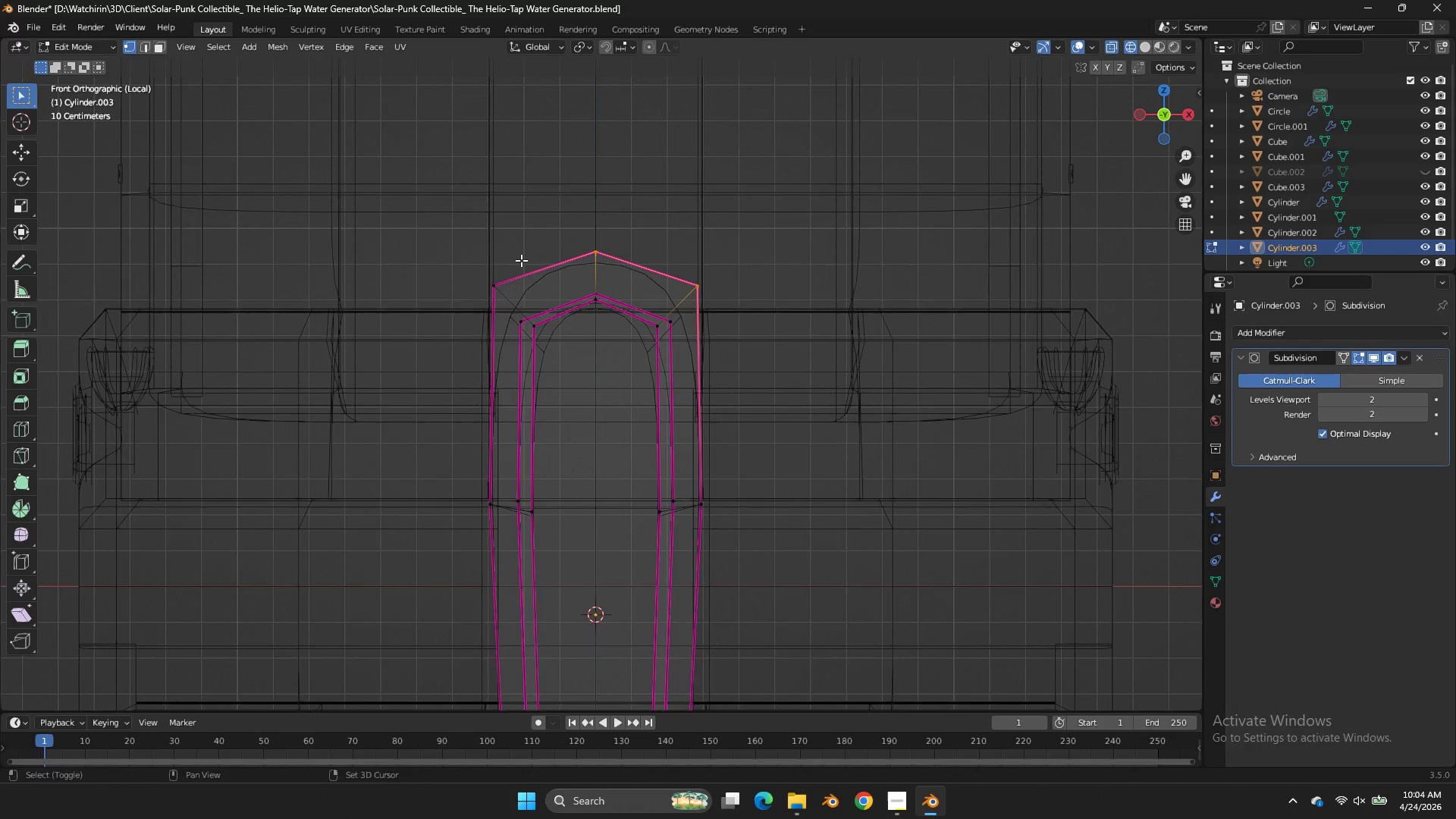 
hold_key(key=ShiftLeft, duration=0.5)
left_click_drag(start_coordinate=[513, 266], to_coordinate=[459, 303])
 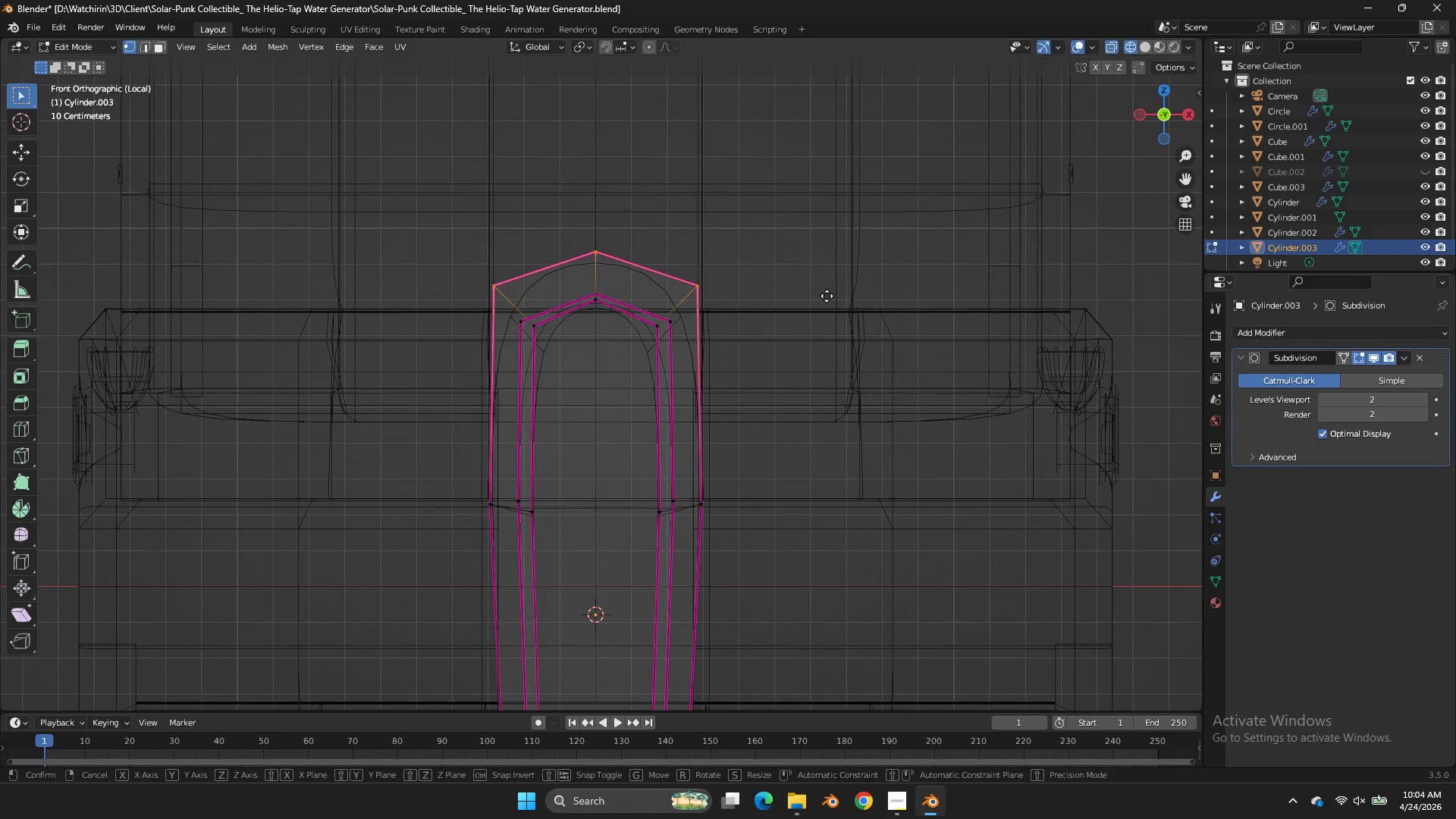 
type(gz)
 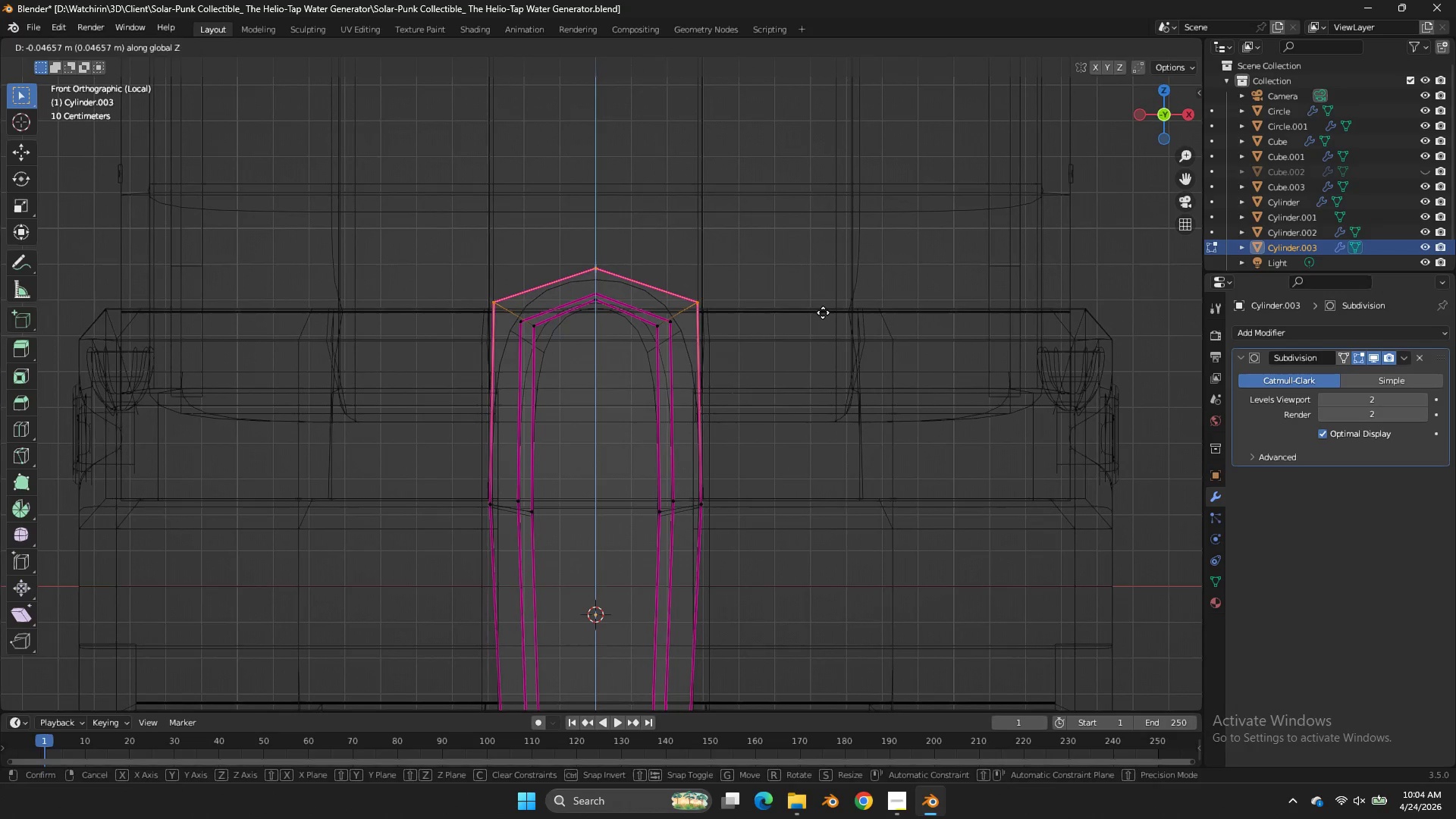 
left_click([823, 312])
 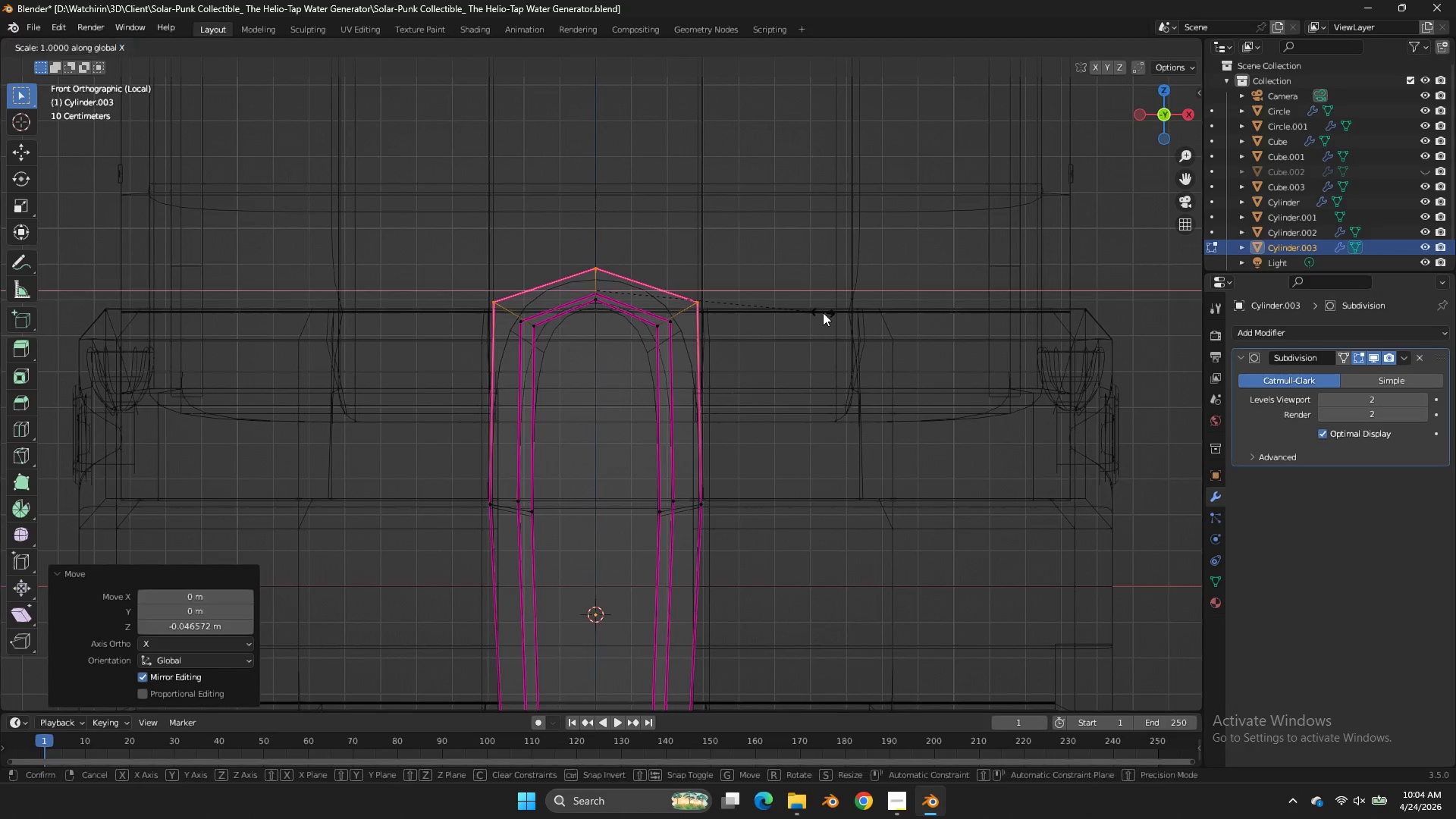 
type(sx)
 